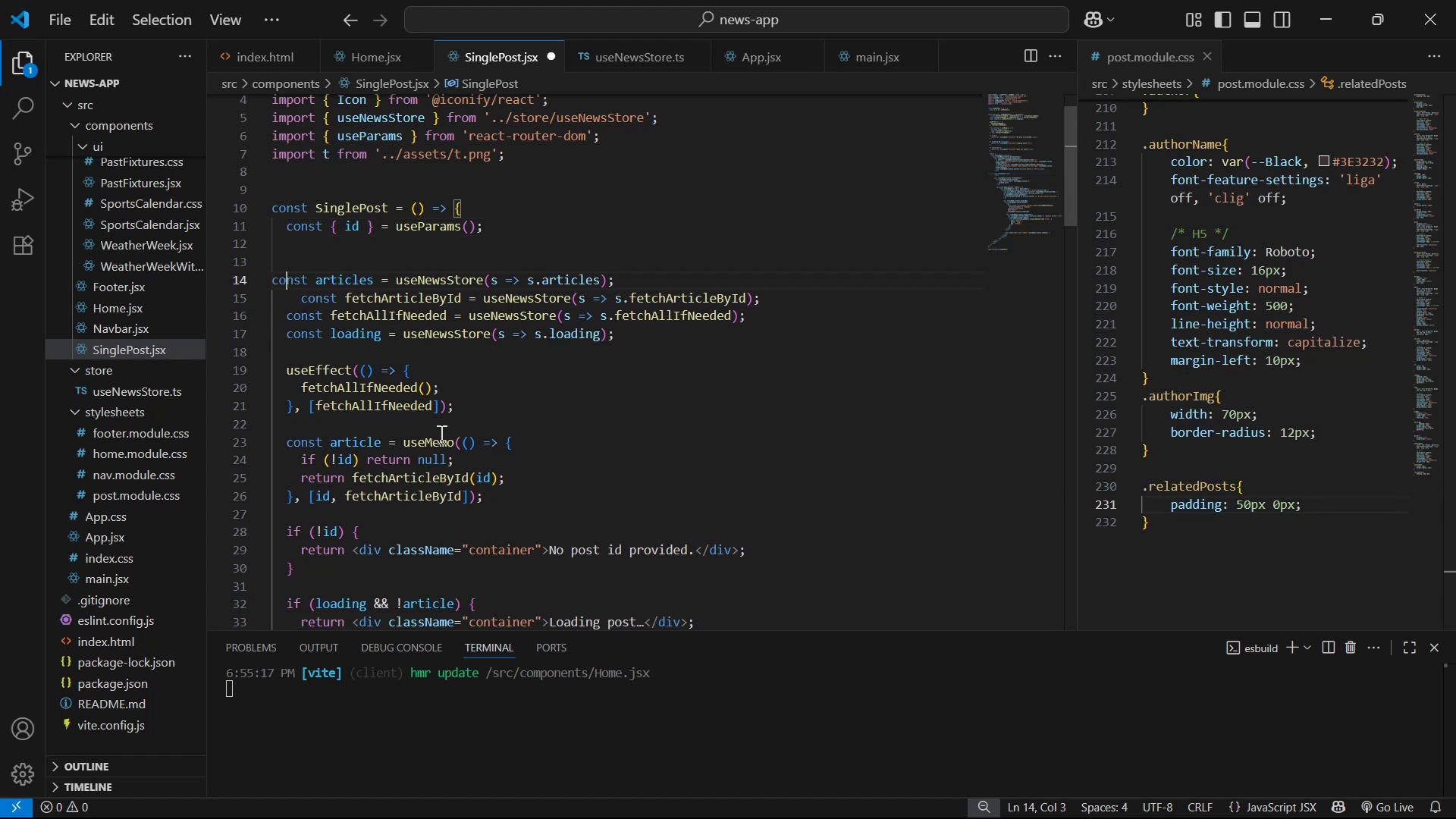 
key(ArrowDown)
 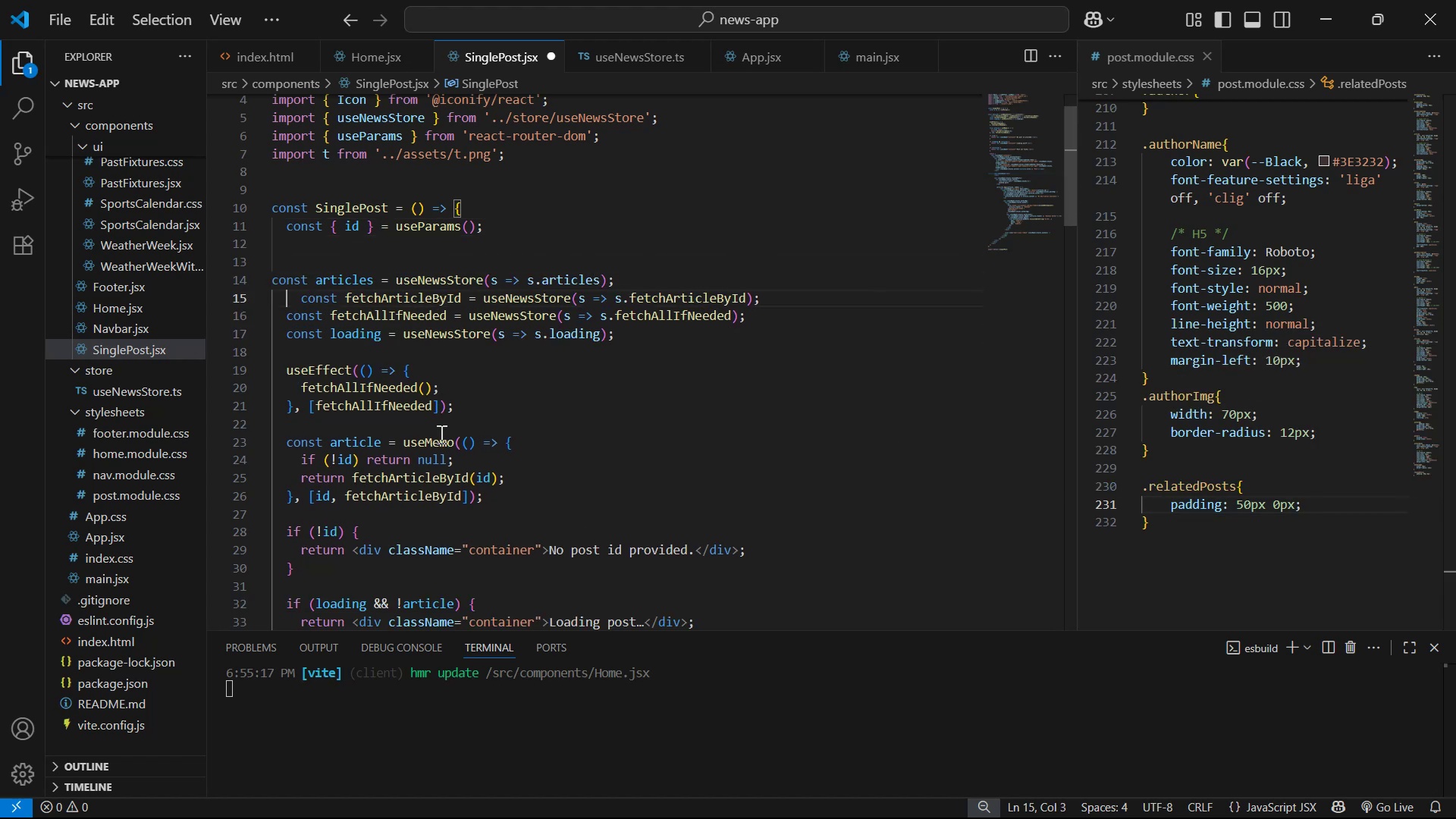 
key(ArrowRight)
 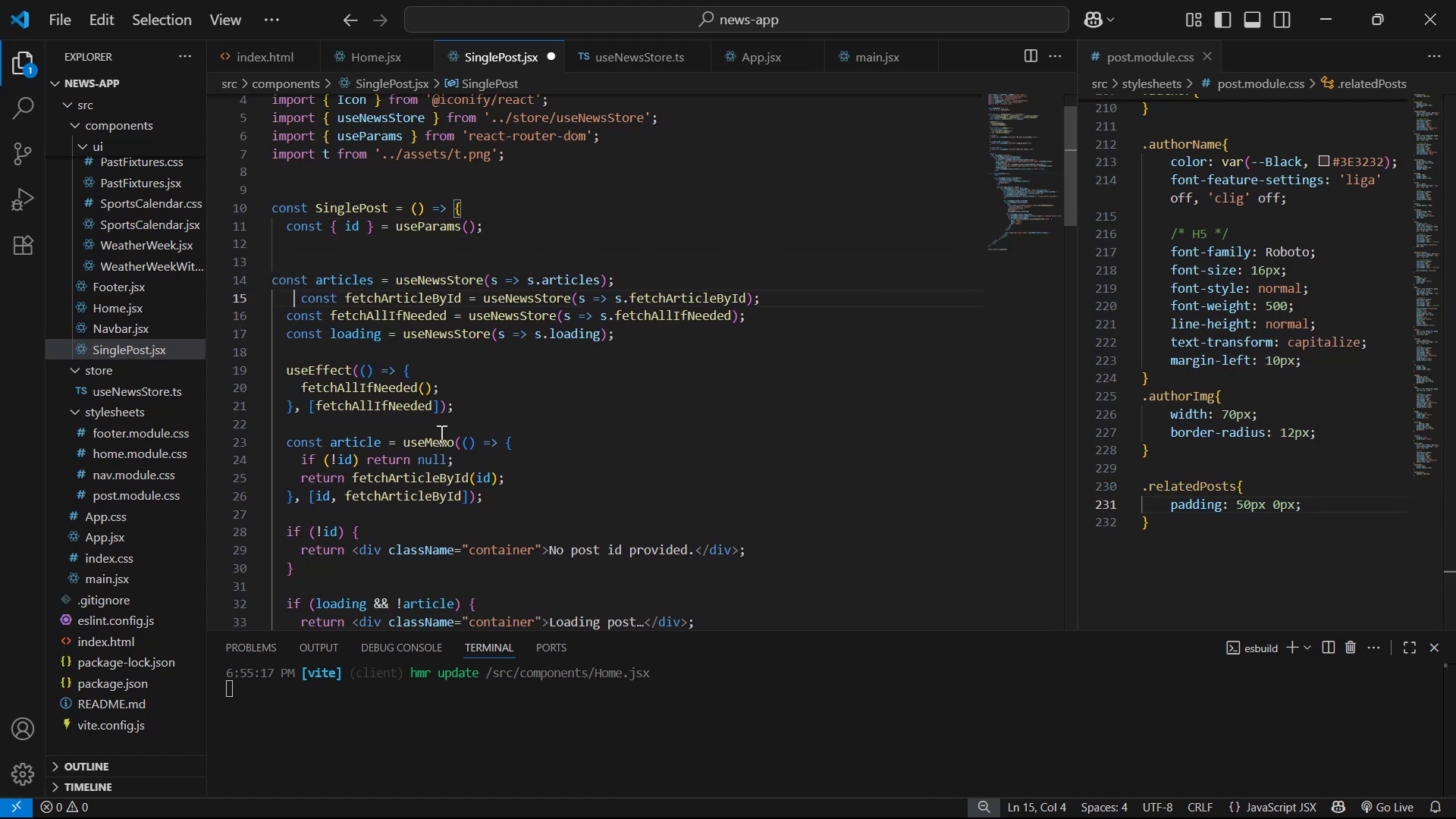 
key(ArrowRight)
 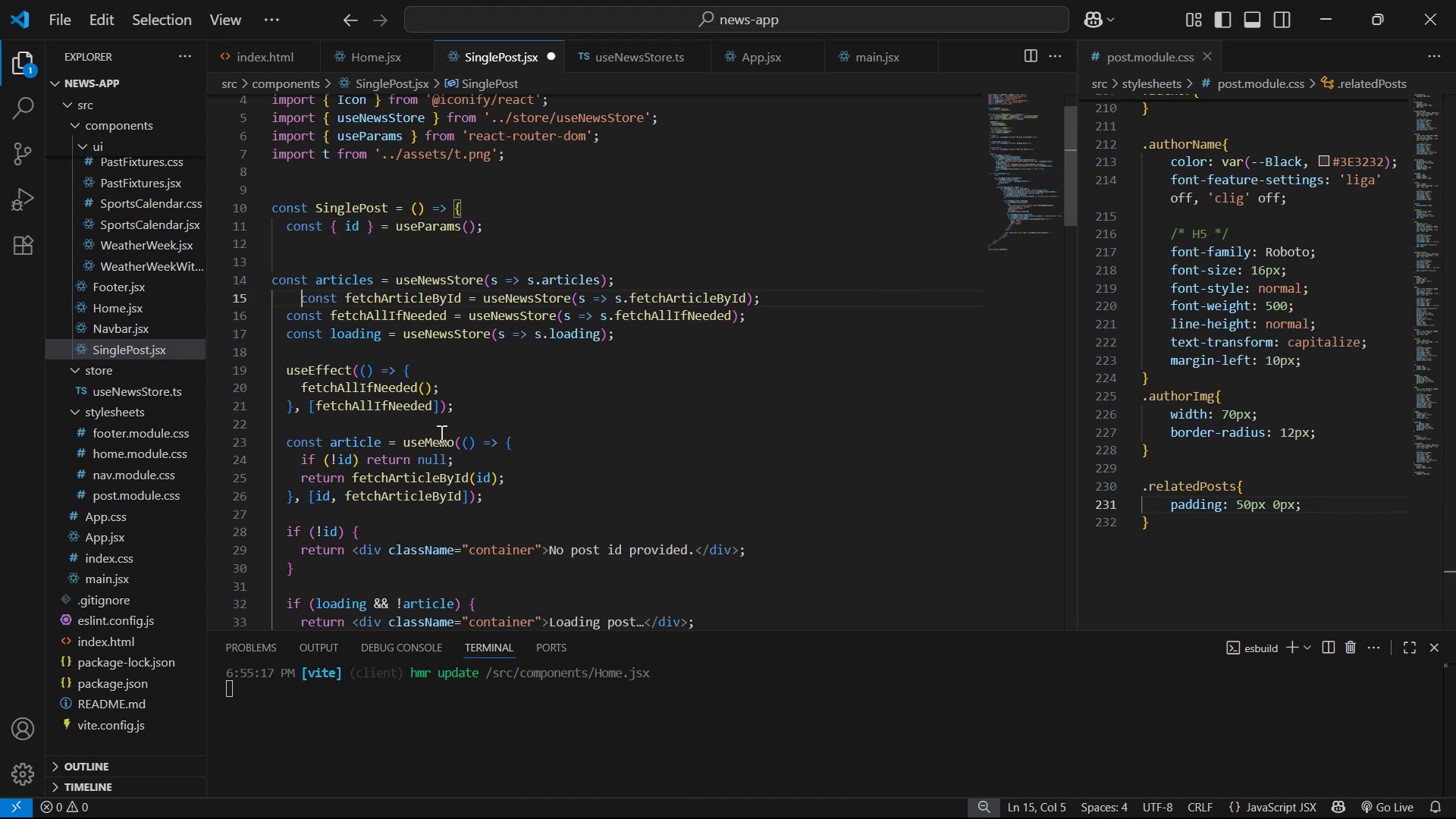 
key(Backspace)
 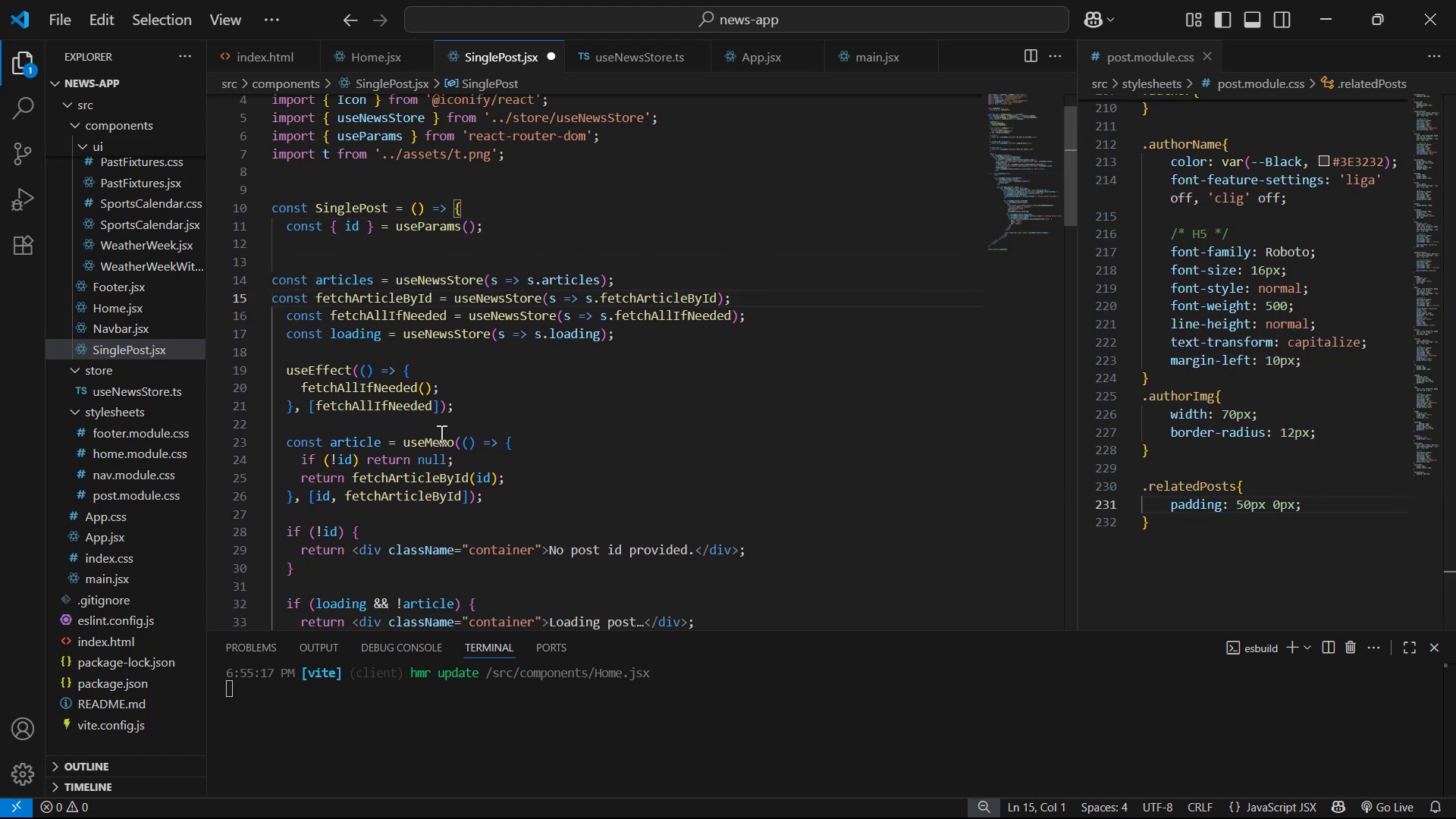 
key(Tab)
 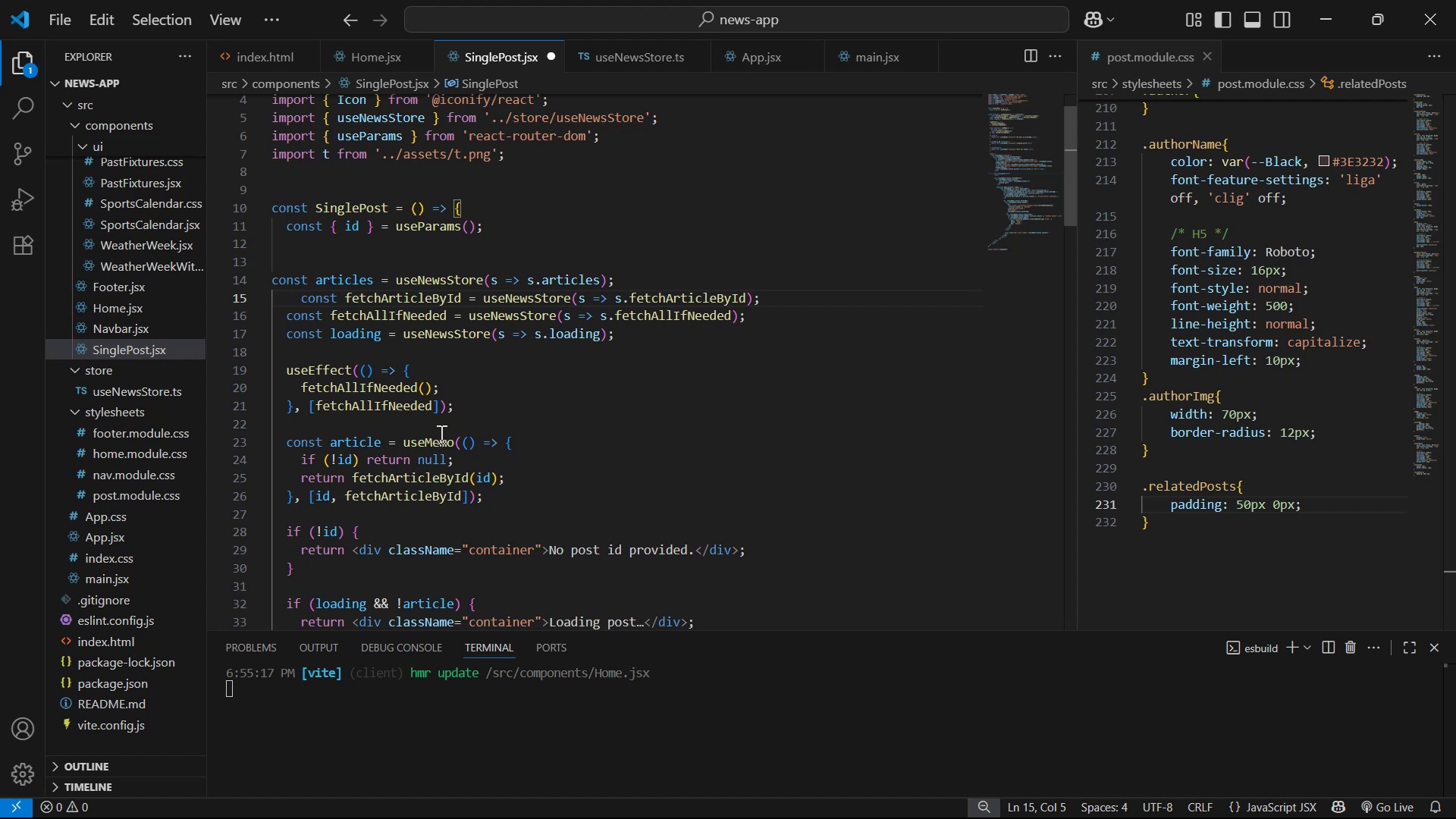 
key(Backspace)
 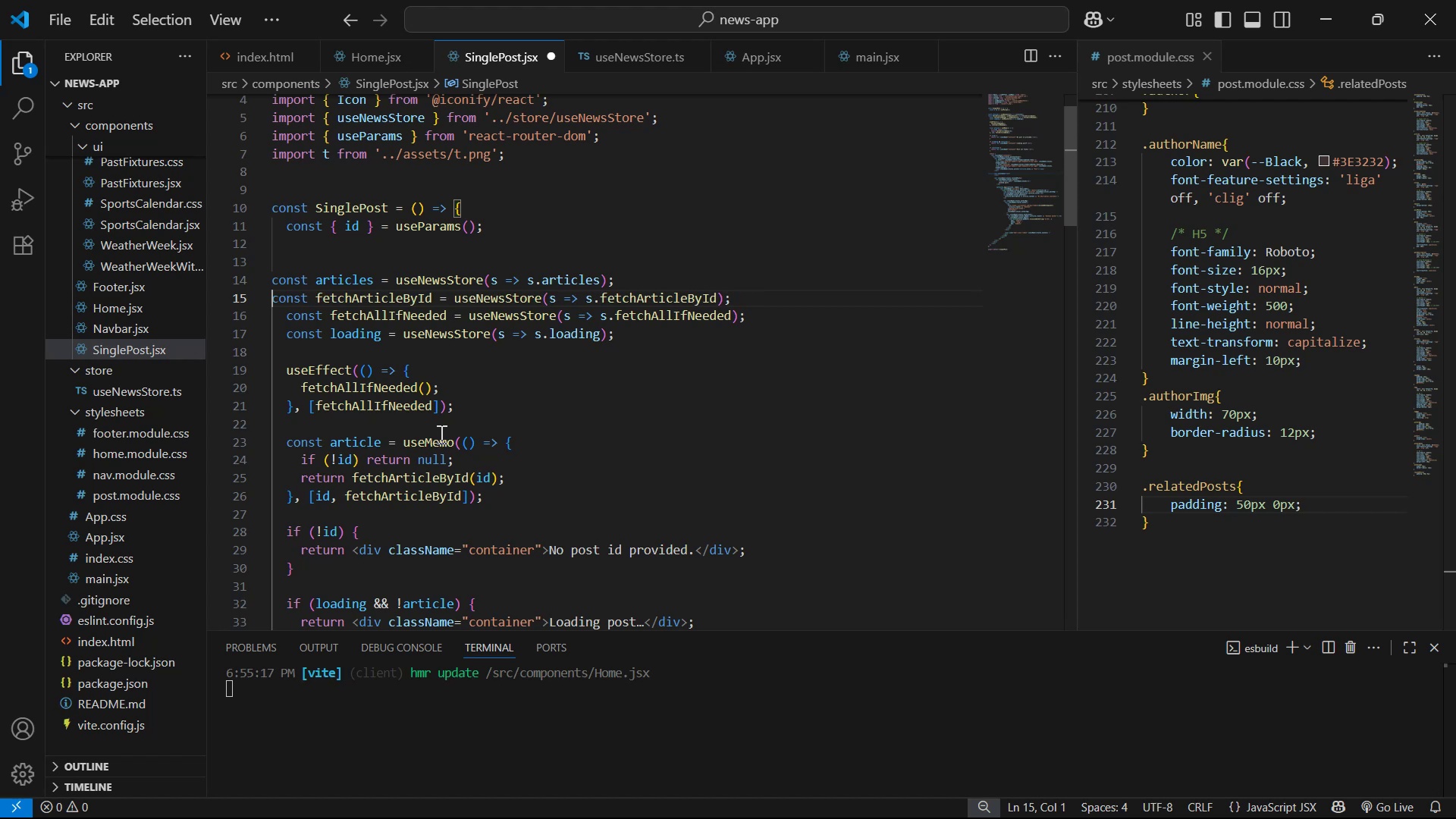 
key(Space)
 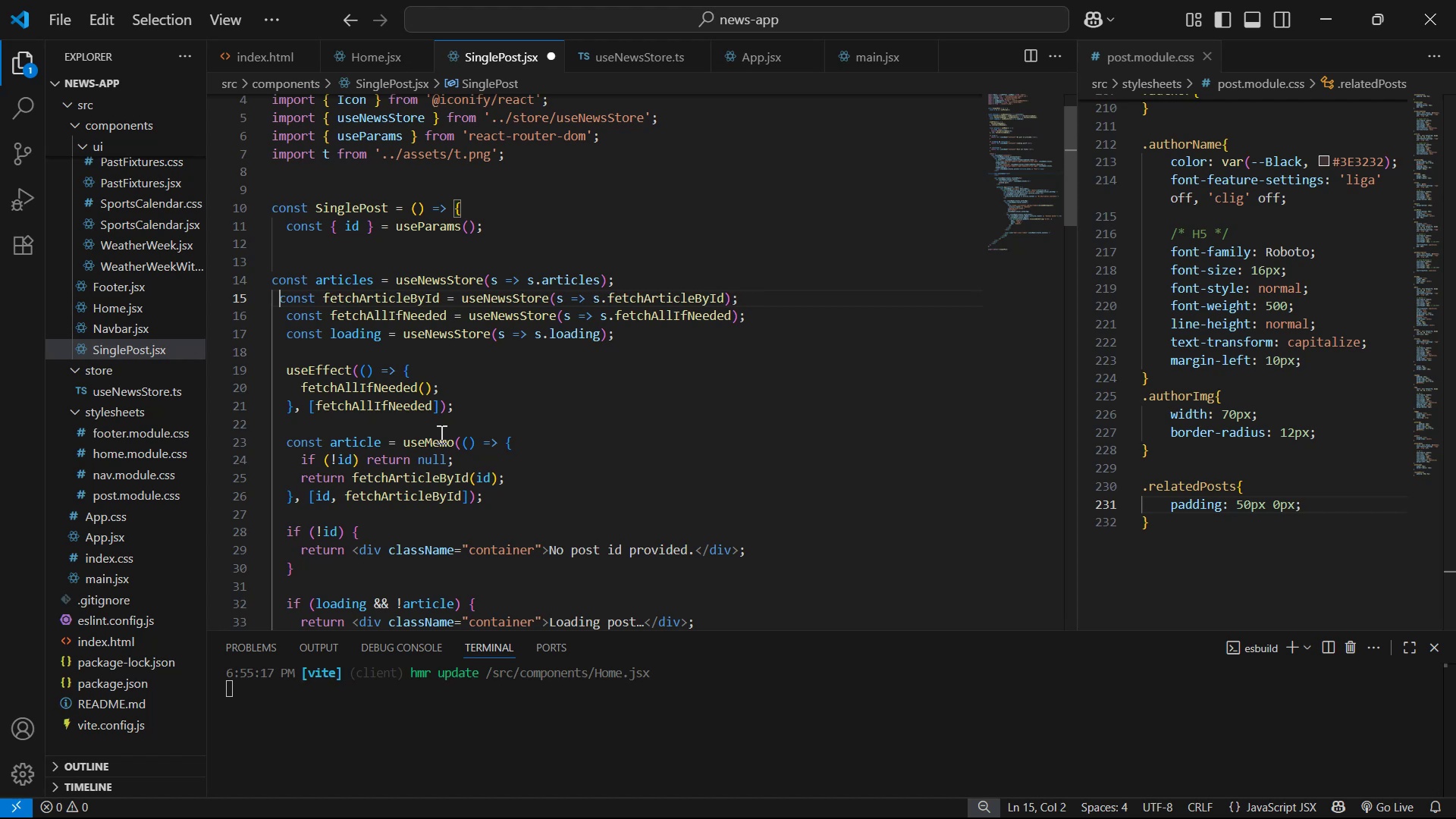 
key(Space)
 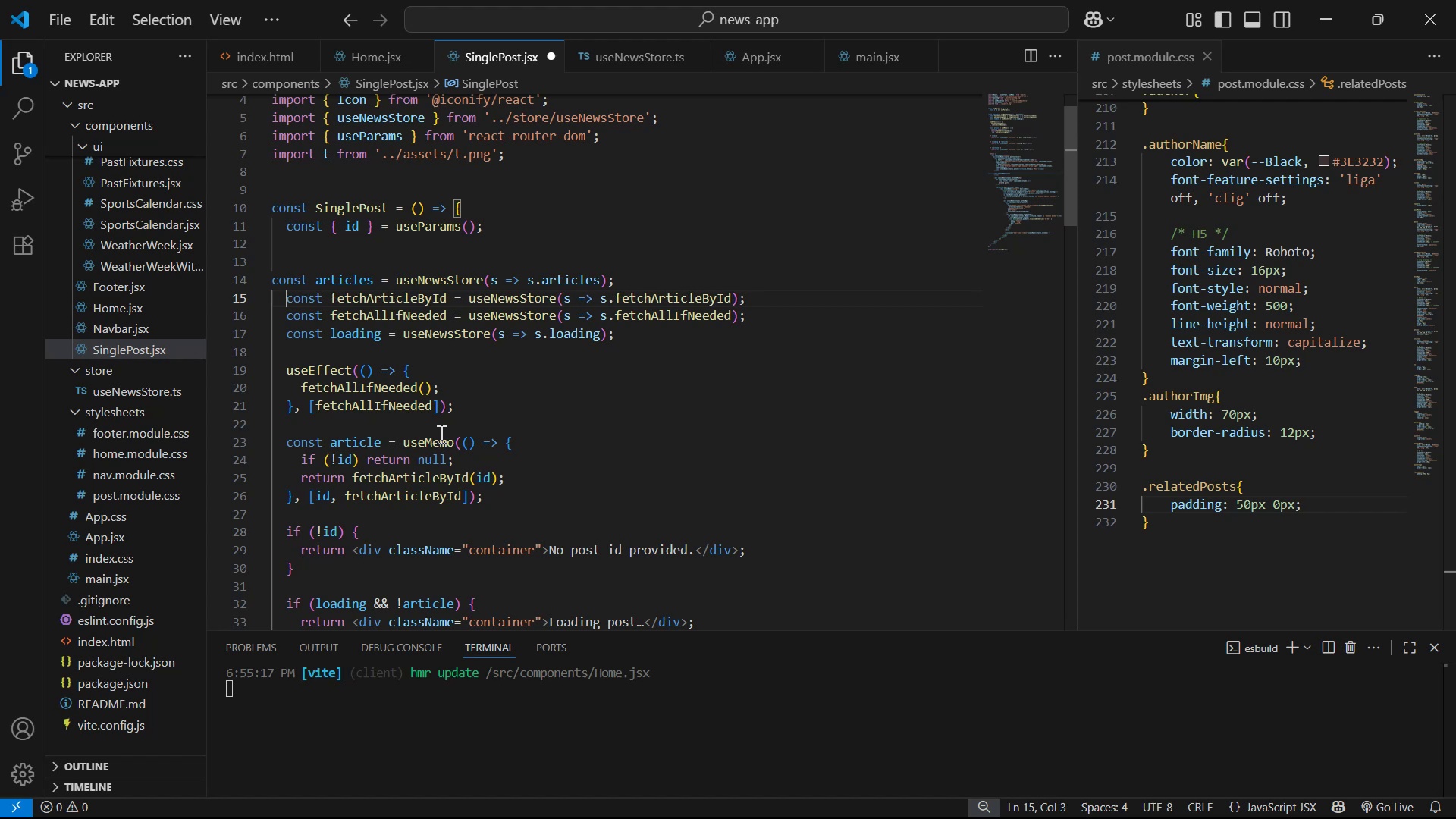 
key(ArrowUp)
 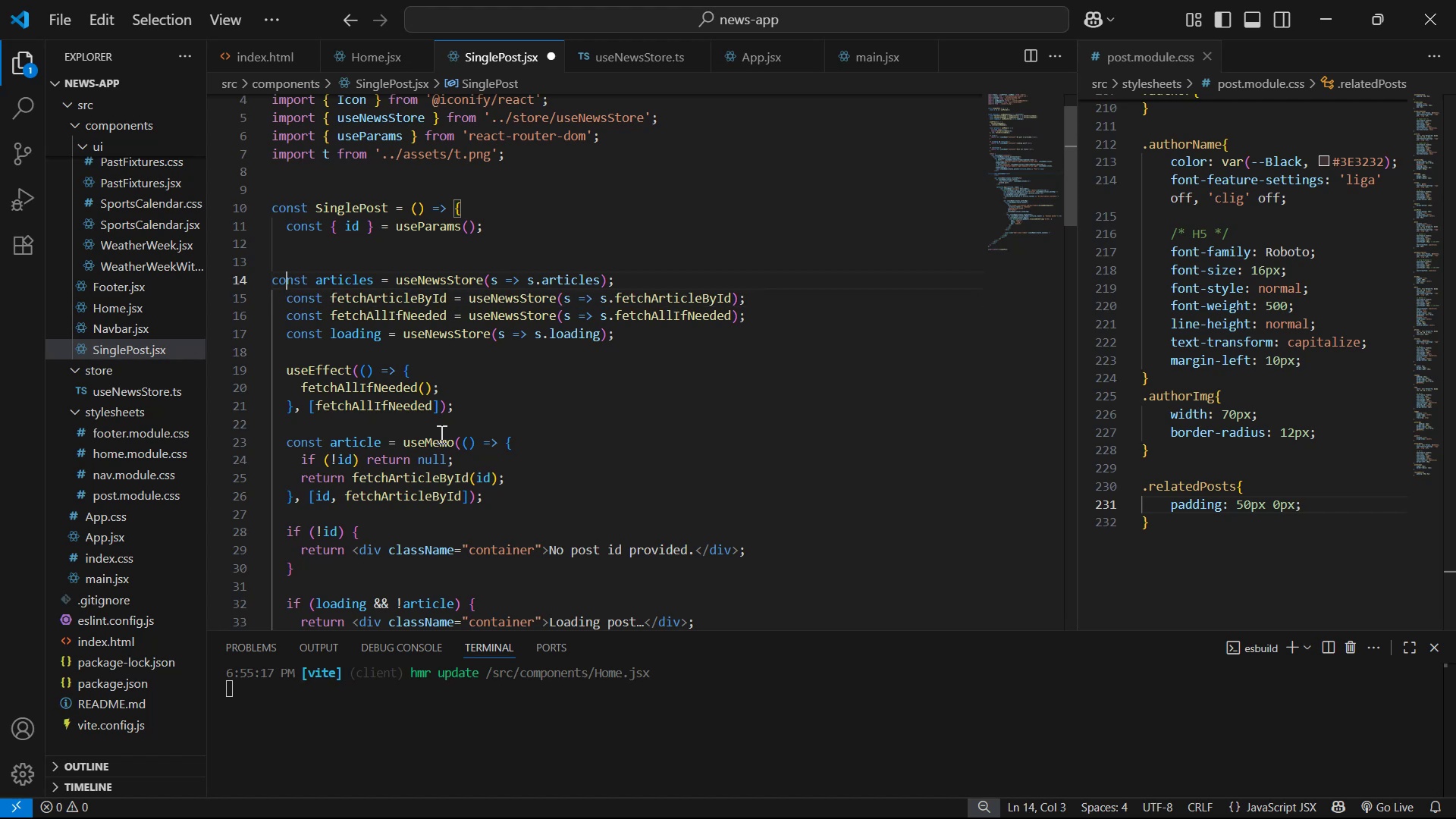 
key(ArrowLeft)
 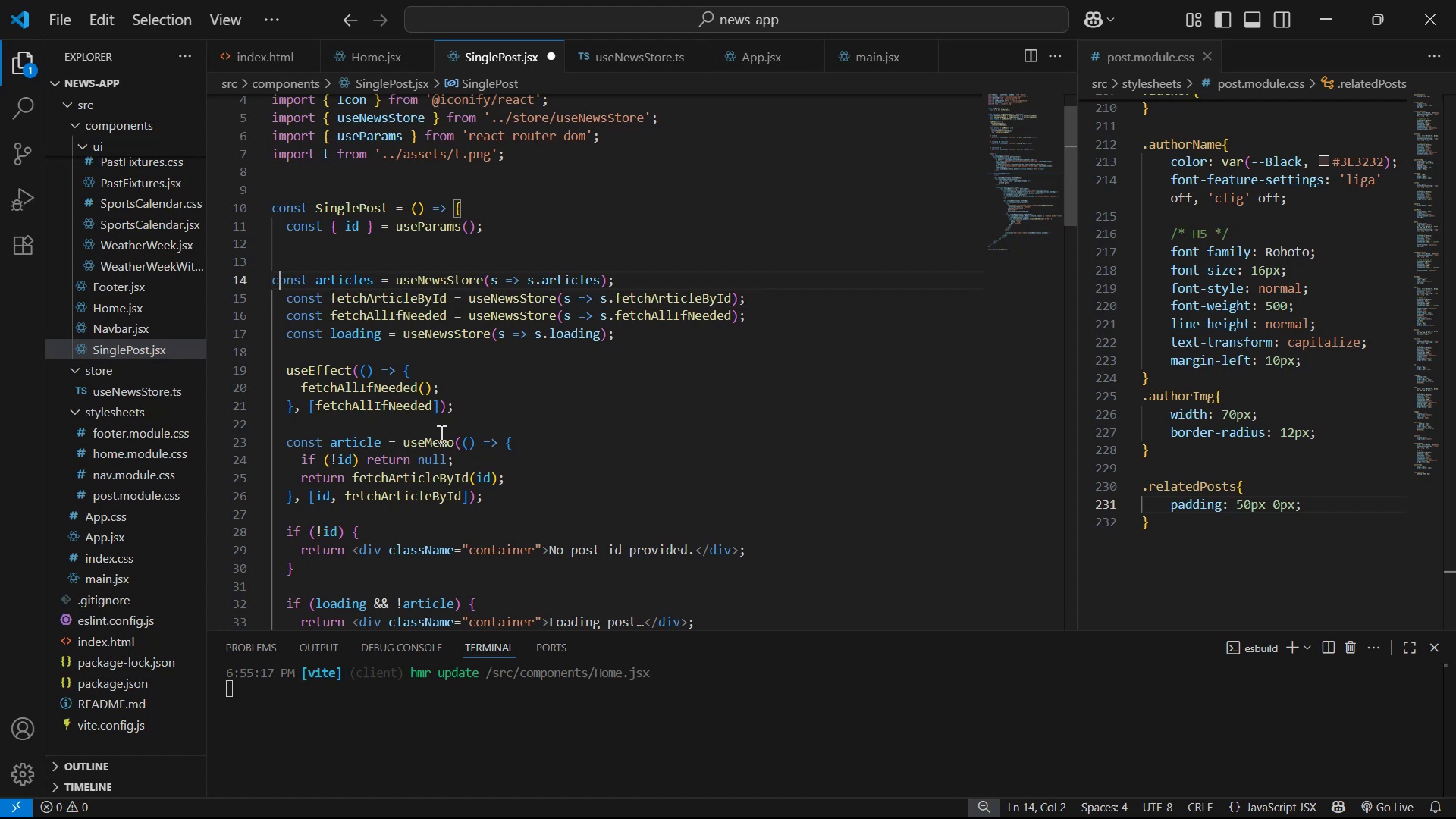 
key(ArrowLeft)
 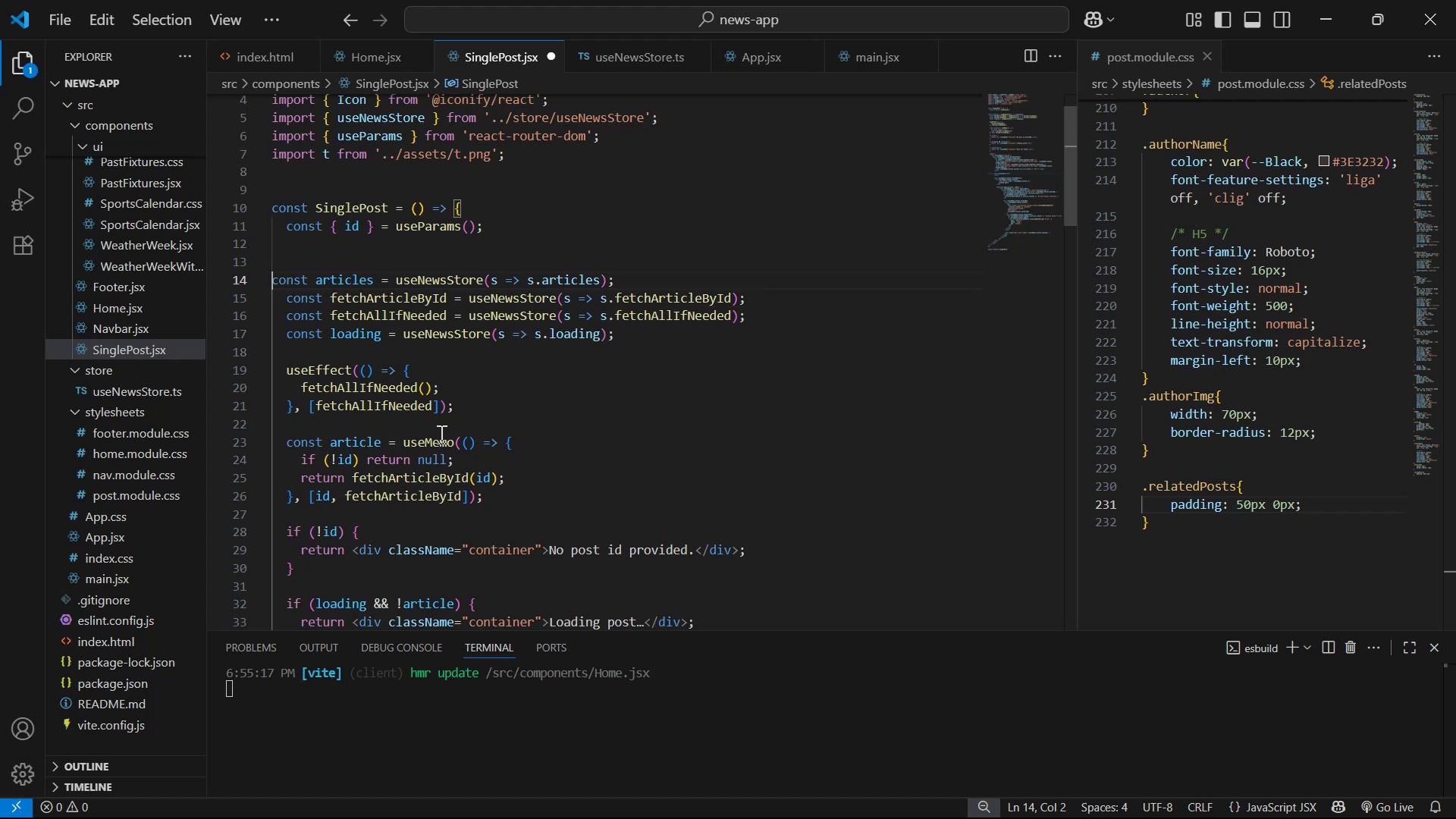 
key(Space)
 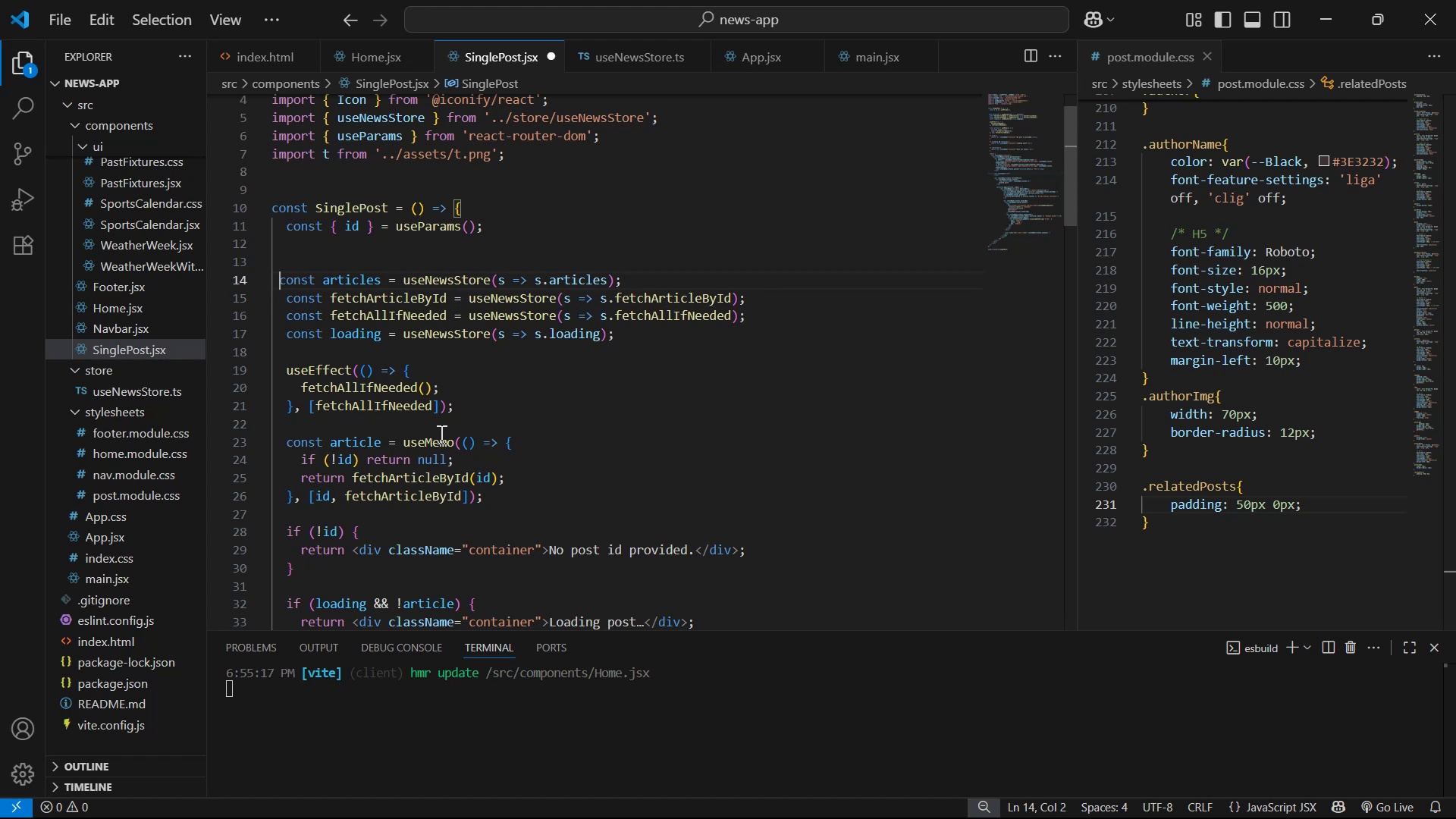 
key(Space)
 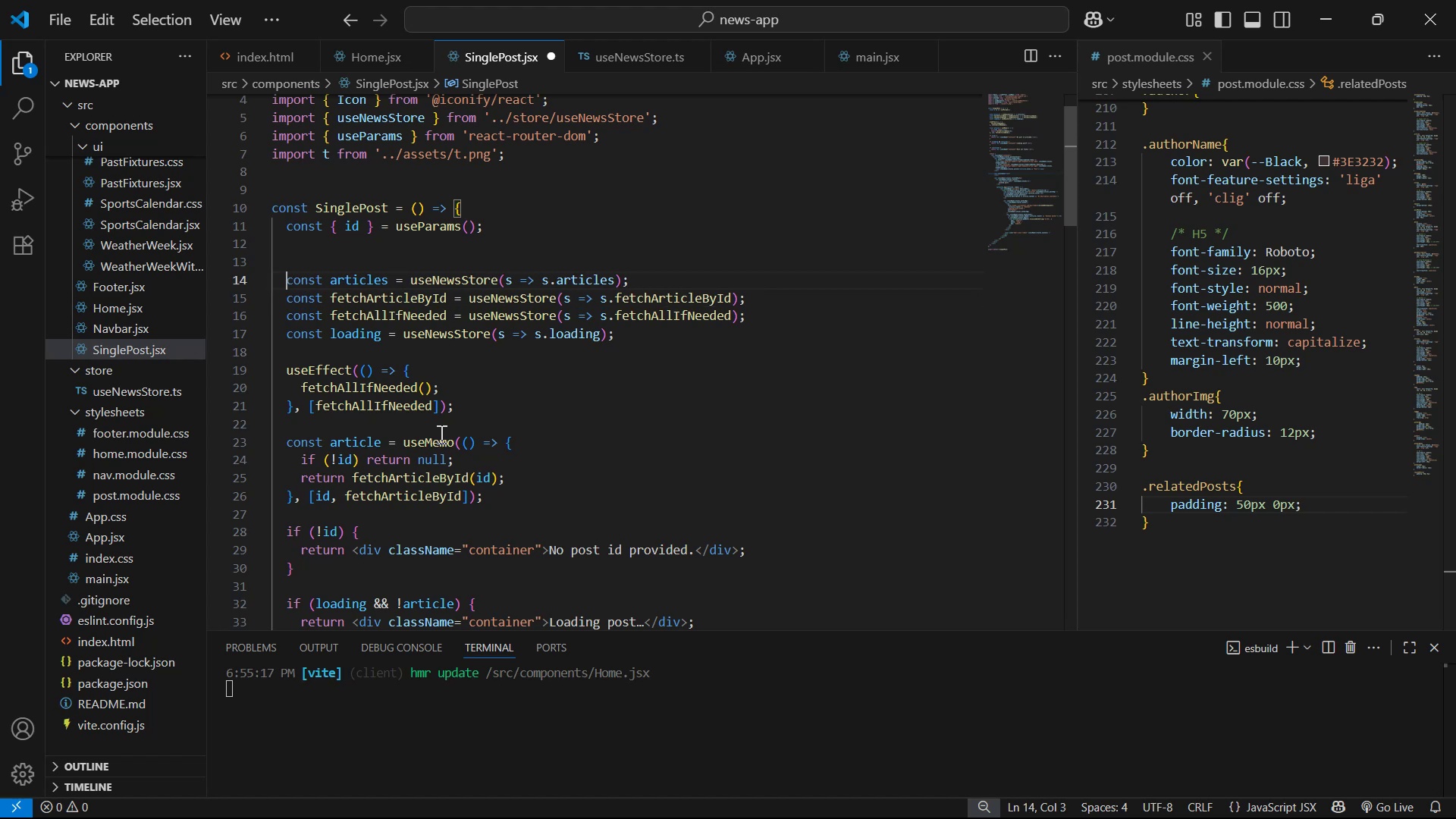 
key(Control+S)
 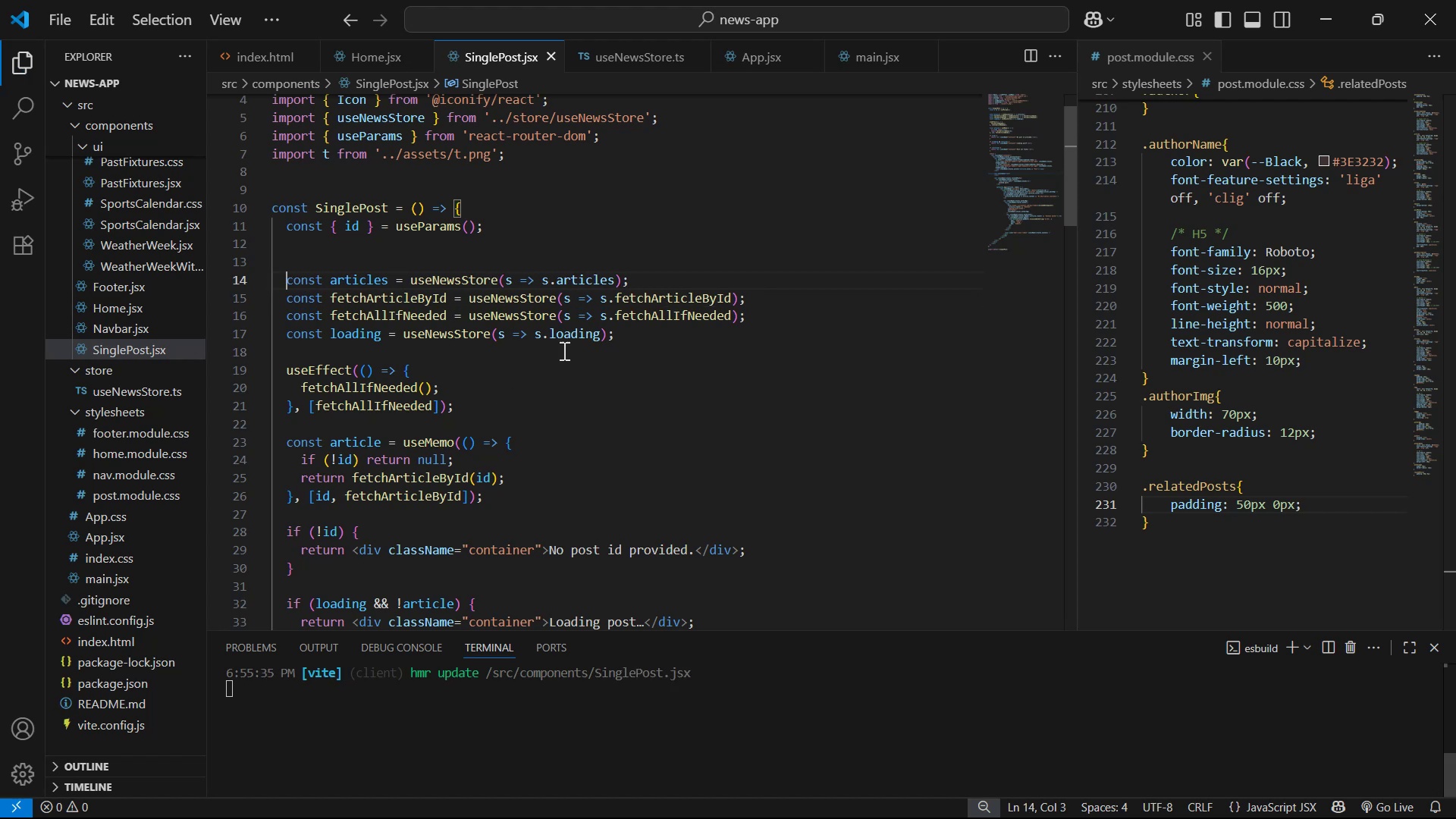 
key(Alt+Tab)
 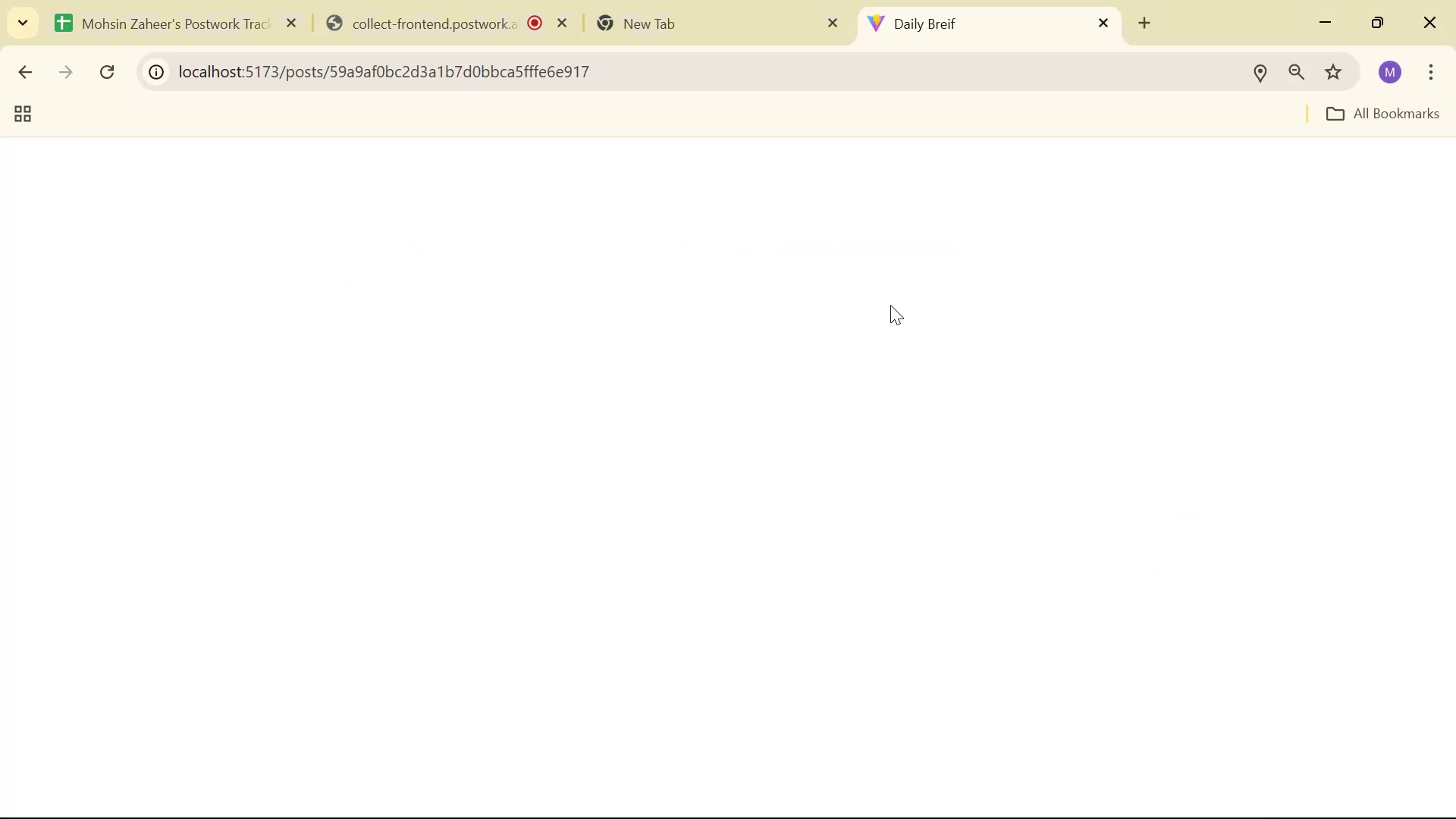 
key(Alt+AltLeft)
 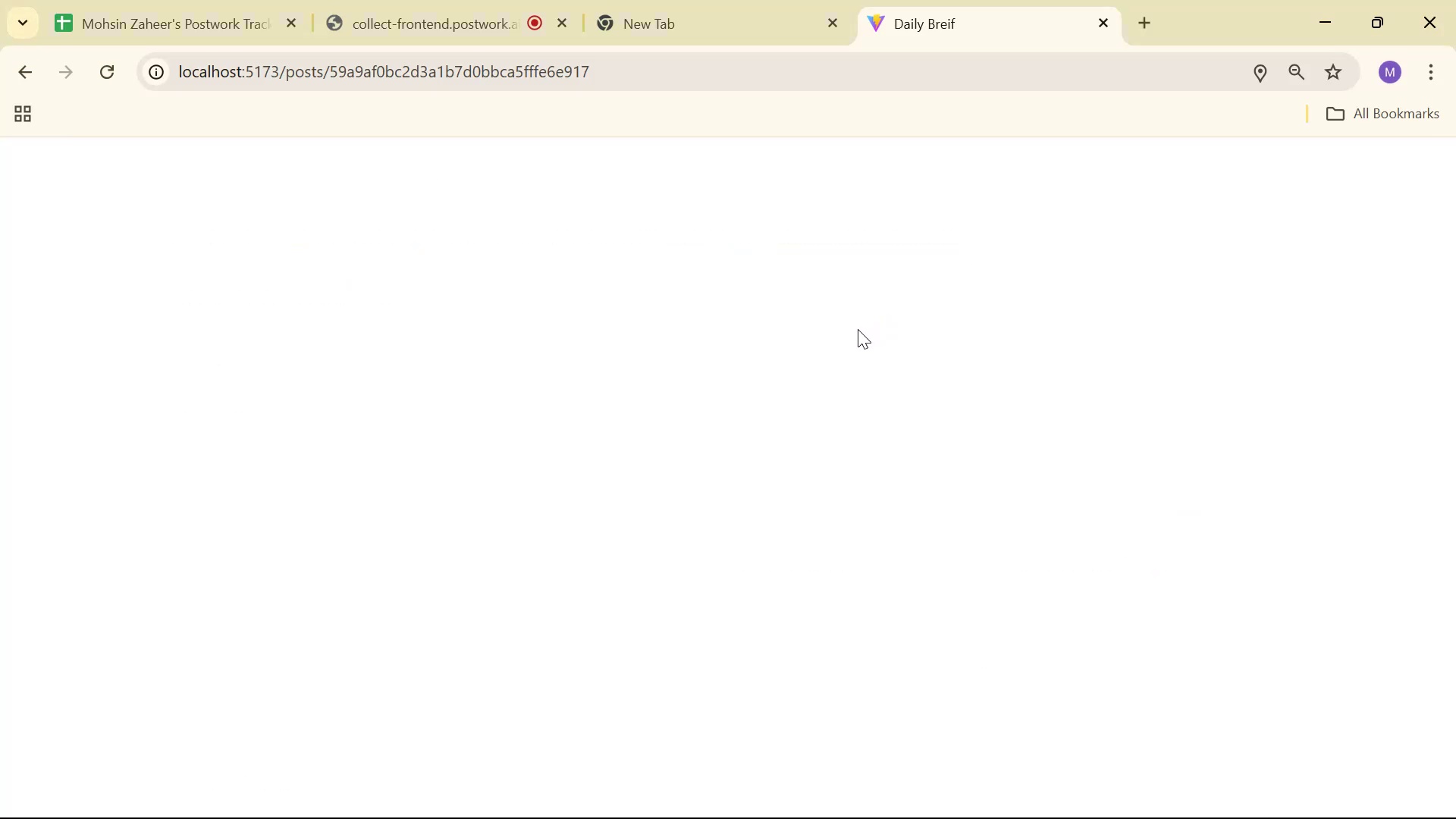 
key(Alt+Tab)
 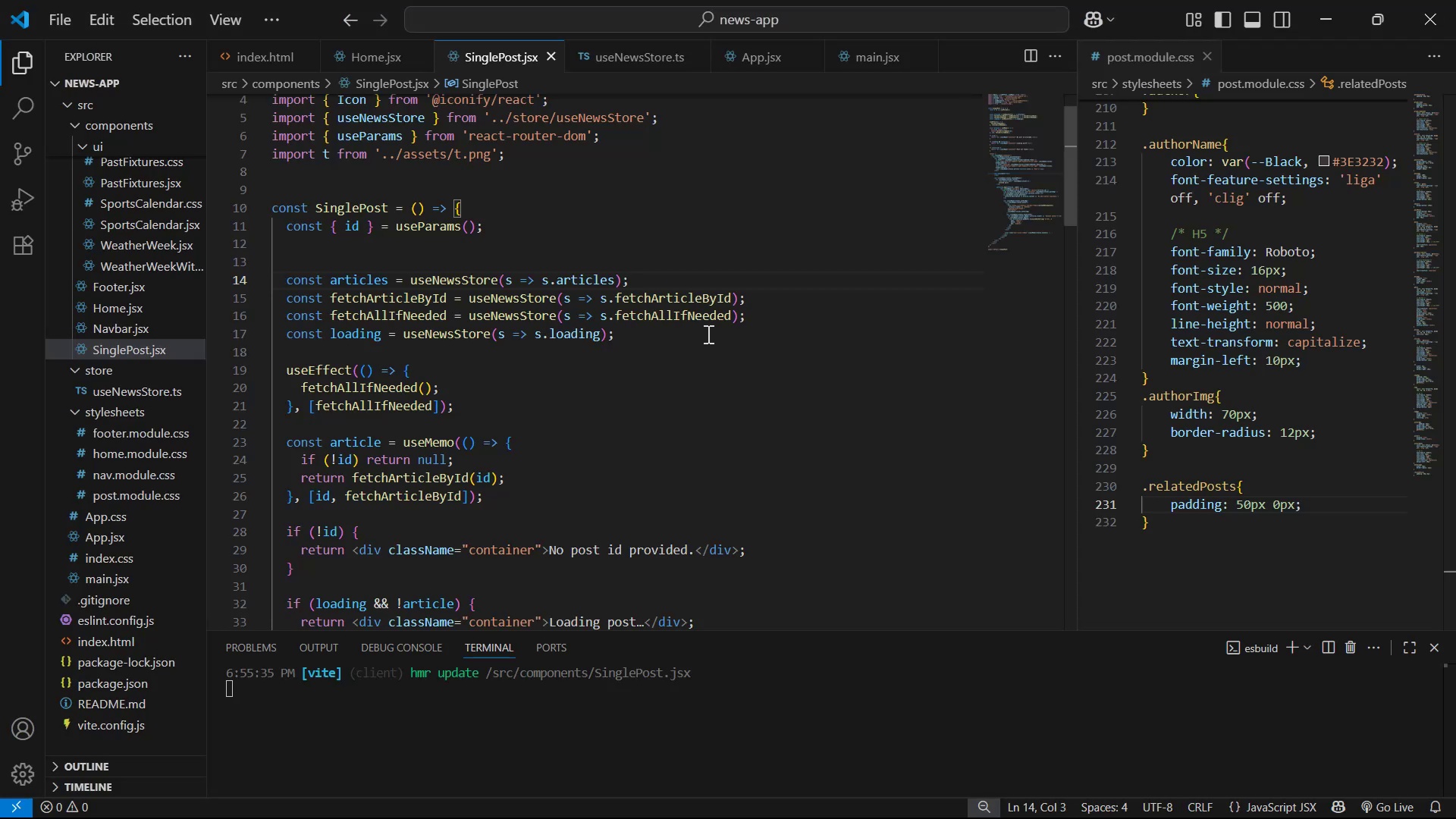 
left_click([664, 281])
 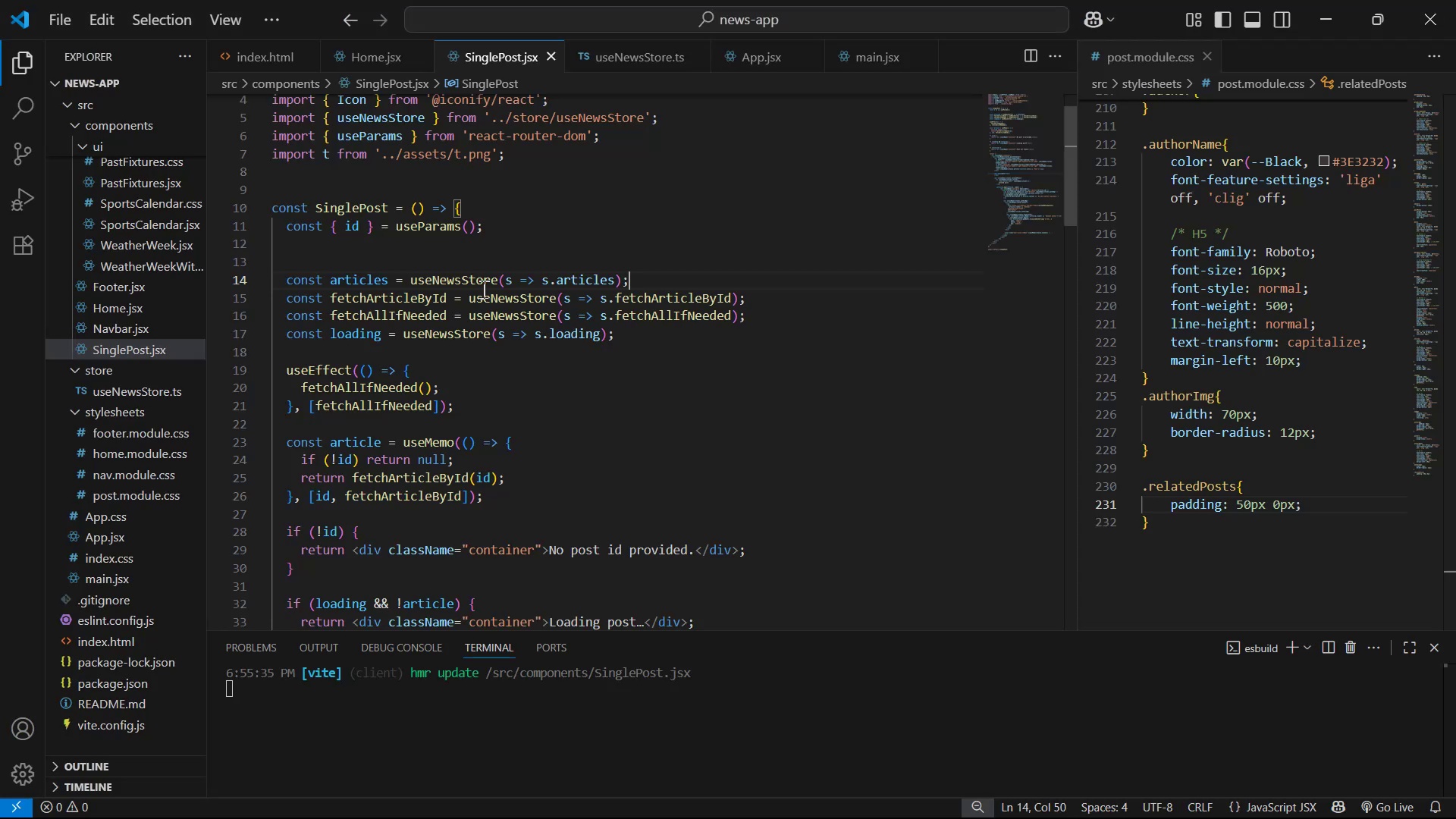 
left_click([467, 274])
 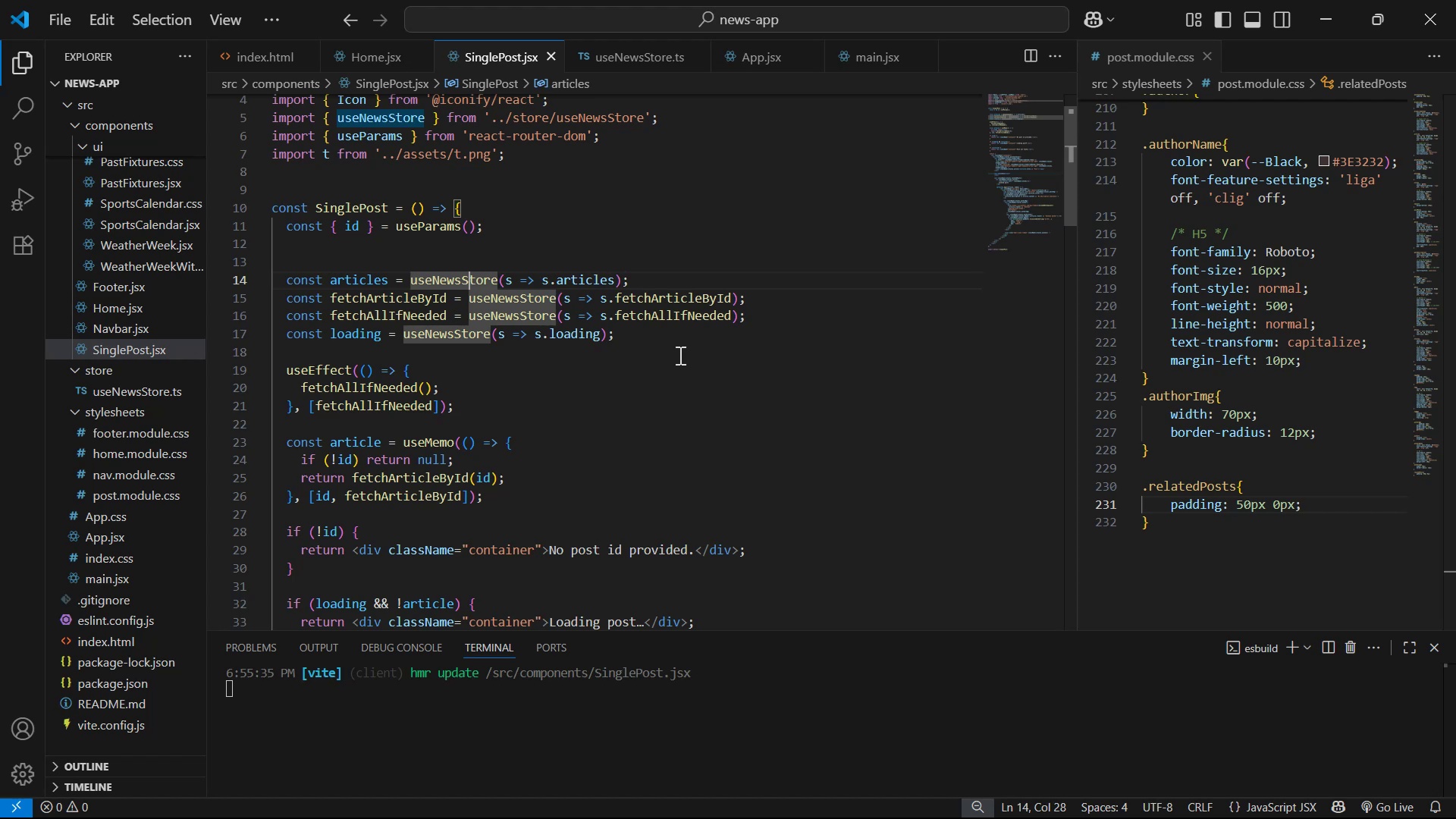 
key(Alt+Tab)
 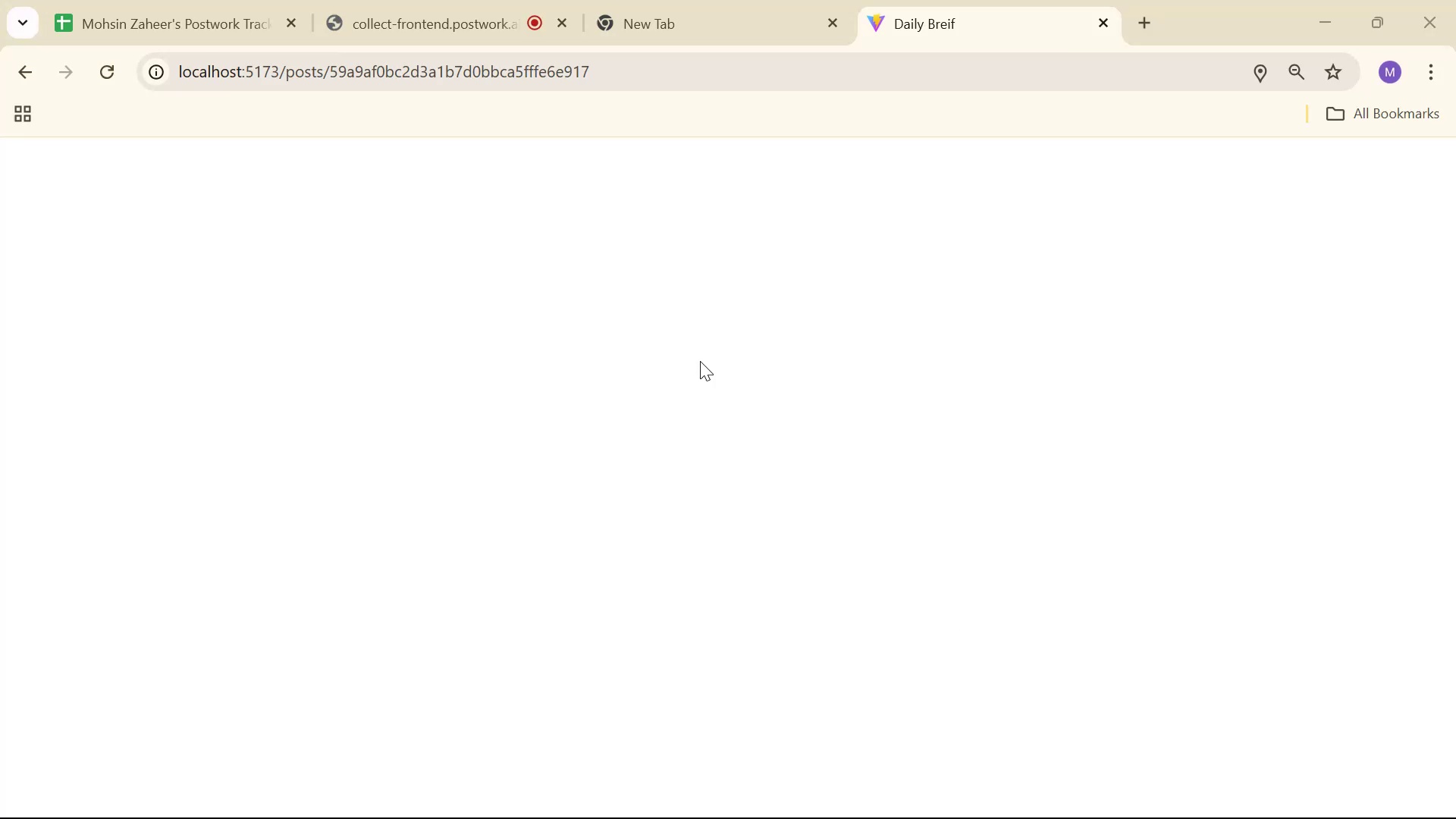 
key(Alt+AltLeft)
 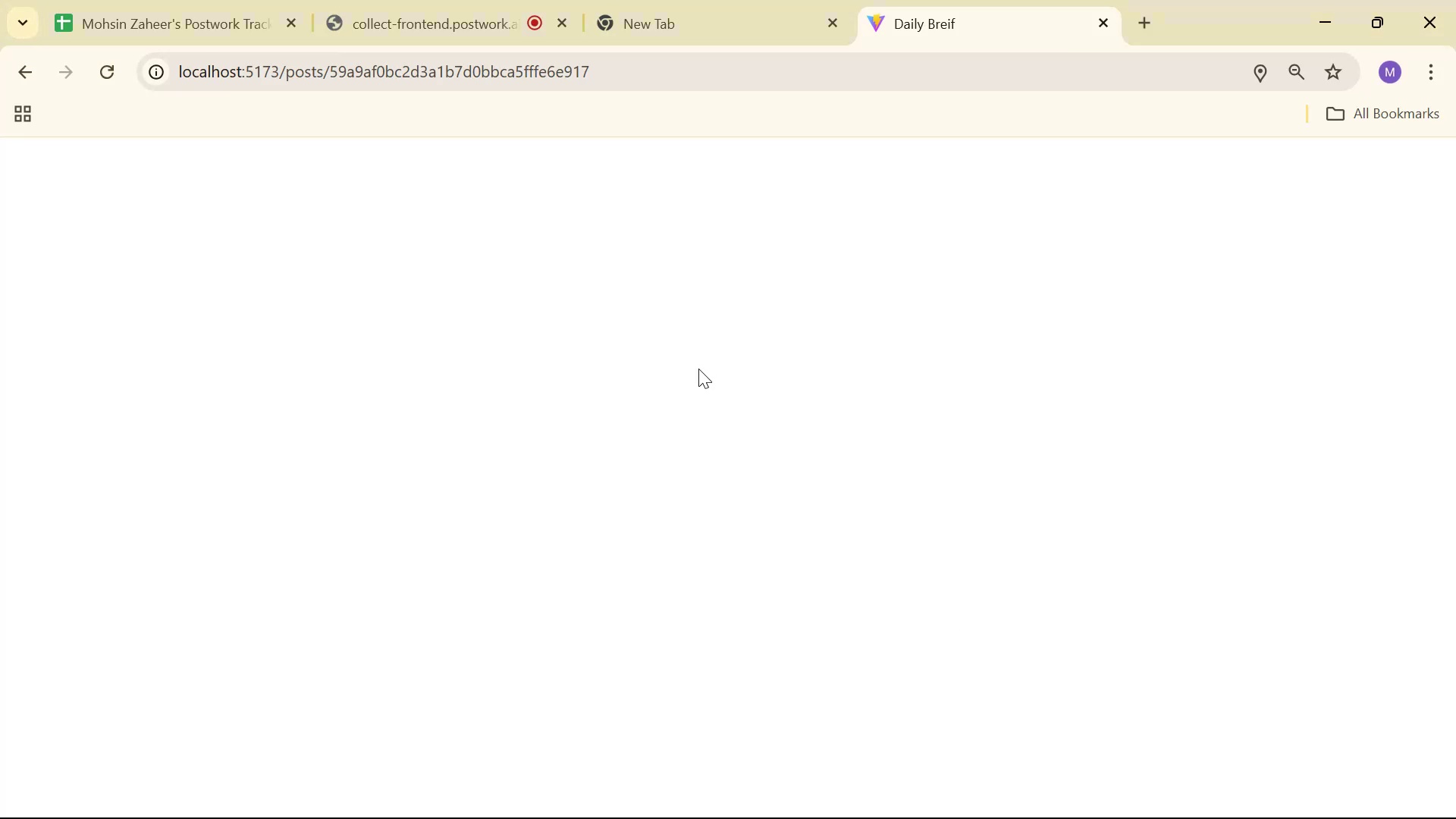 
key(Alt+Tab)
 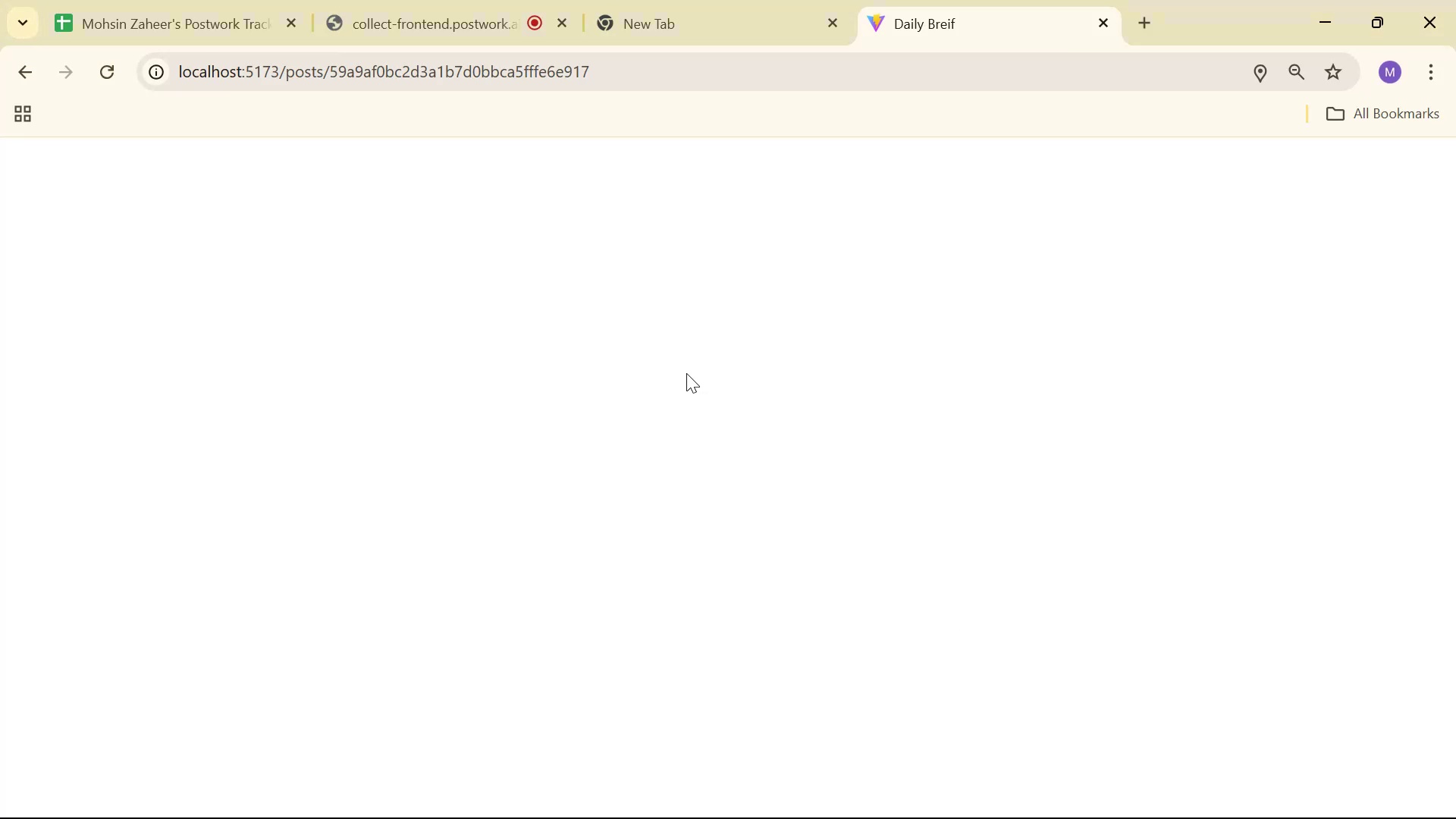 
scroll: coordinate [661, 450], scroll_direction: down, amount: 14.0
 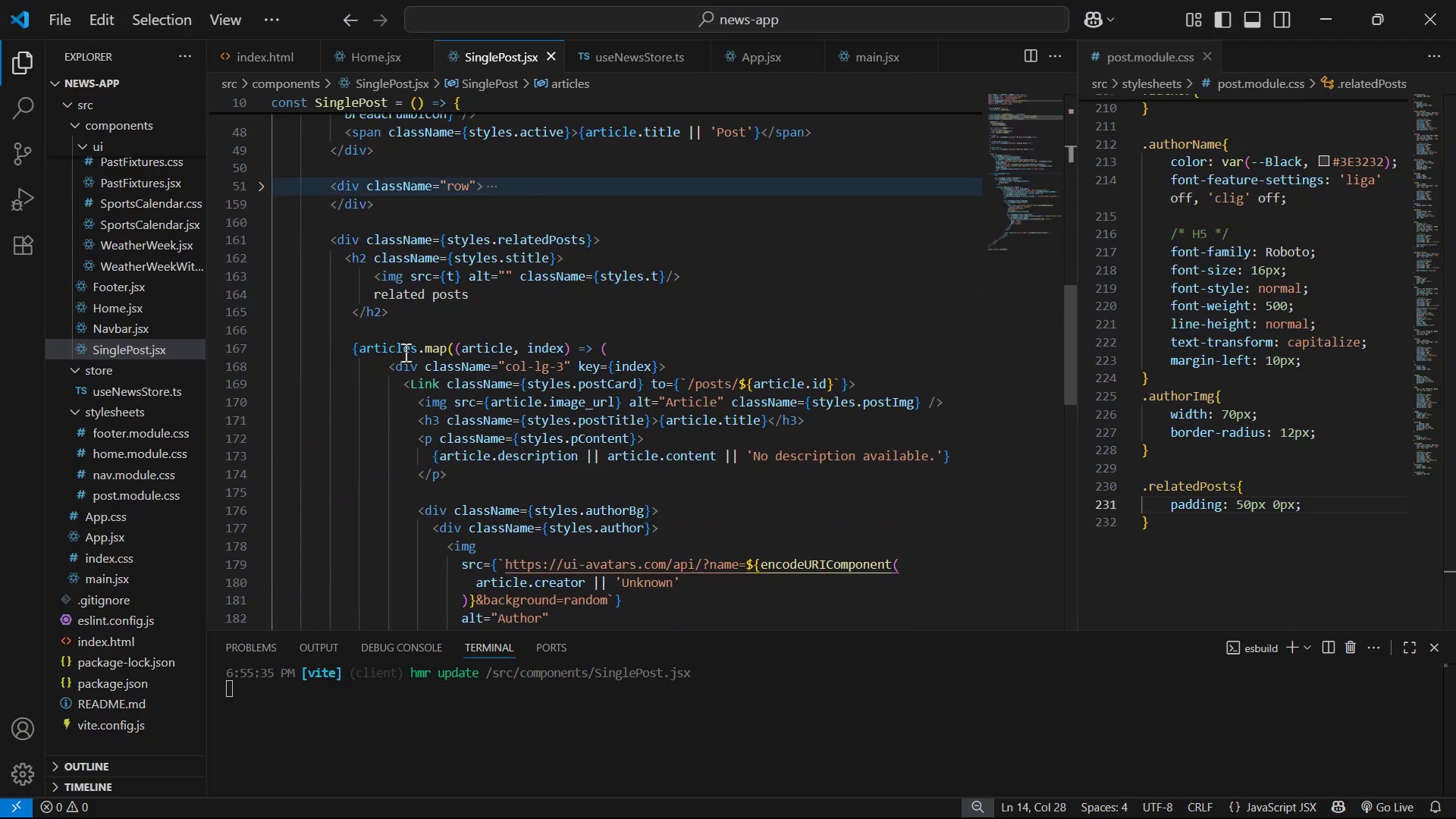 
left_click([416, 353])
 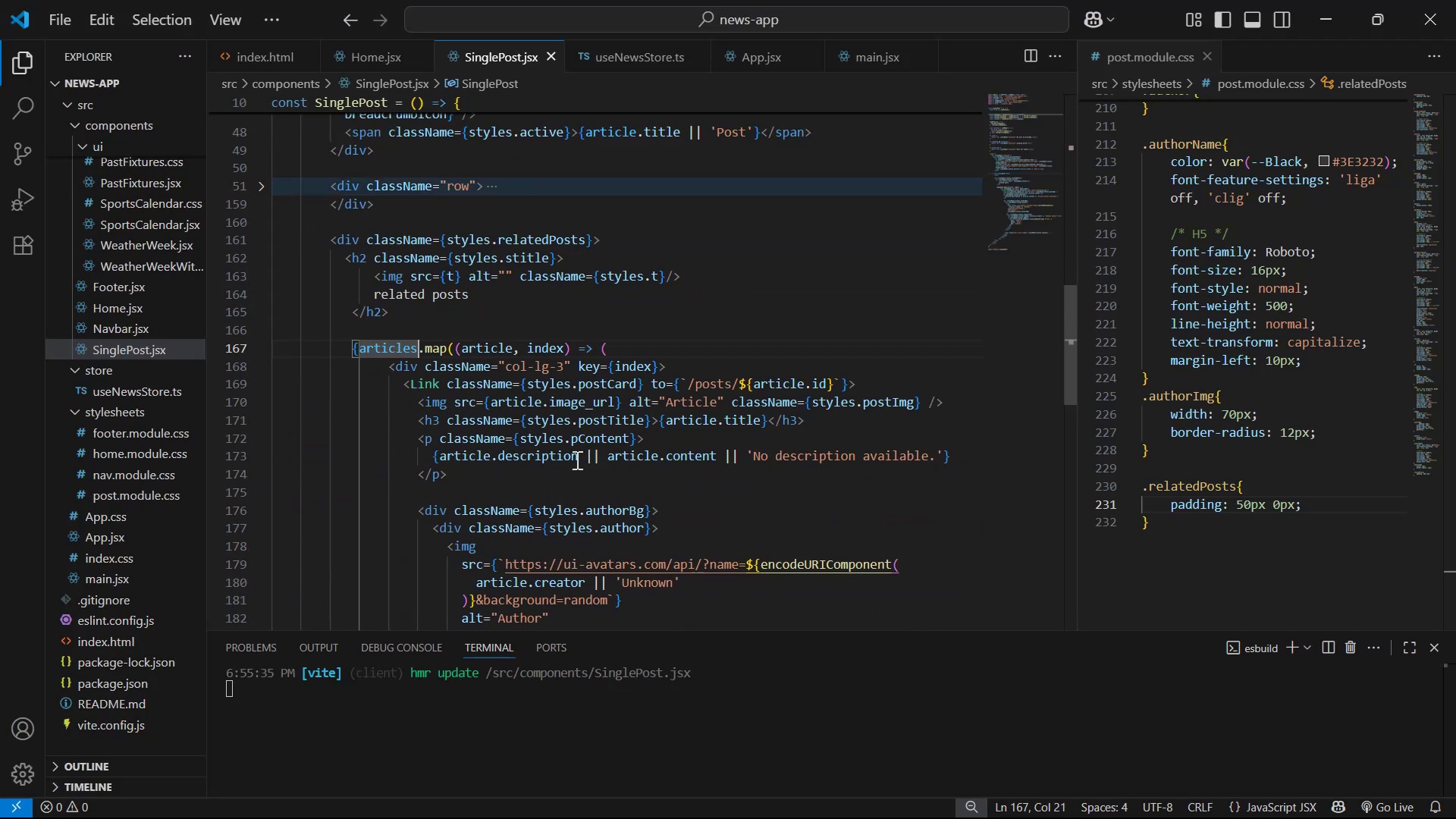 
key(Shift+Slash)
 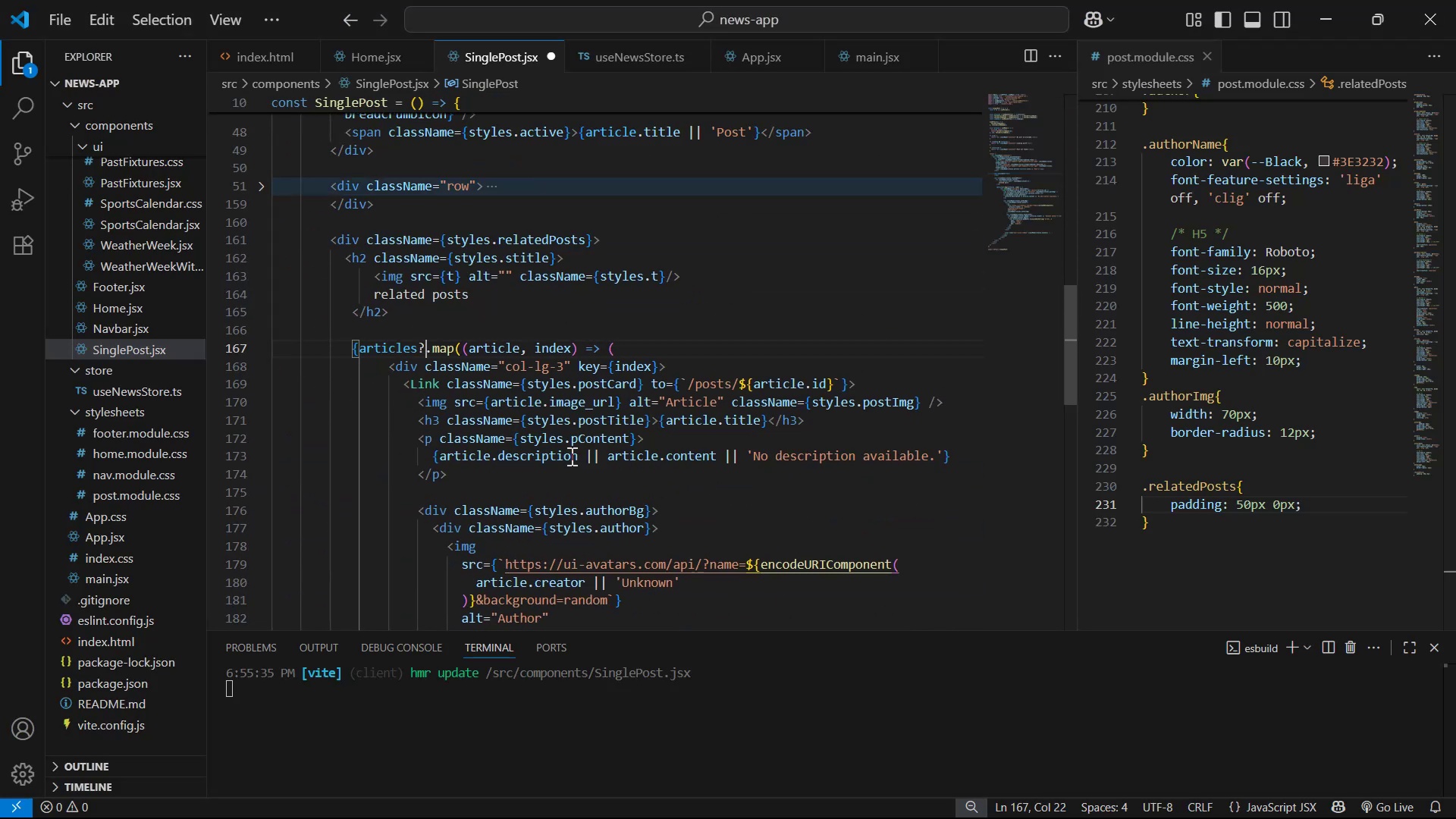 
key(Control+S)
 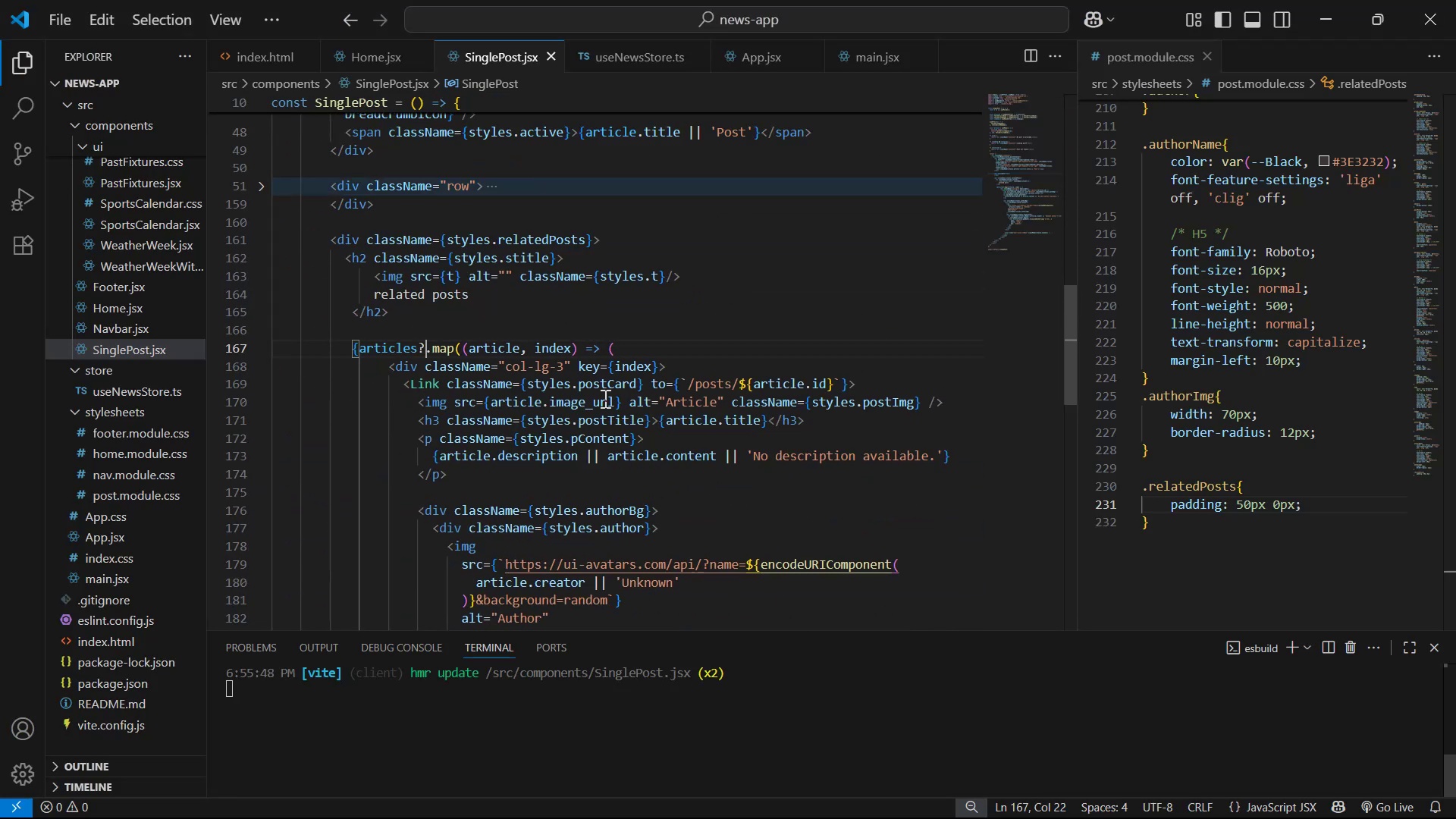 
key(Alt+AltLeft)
 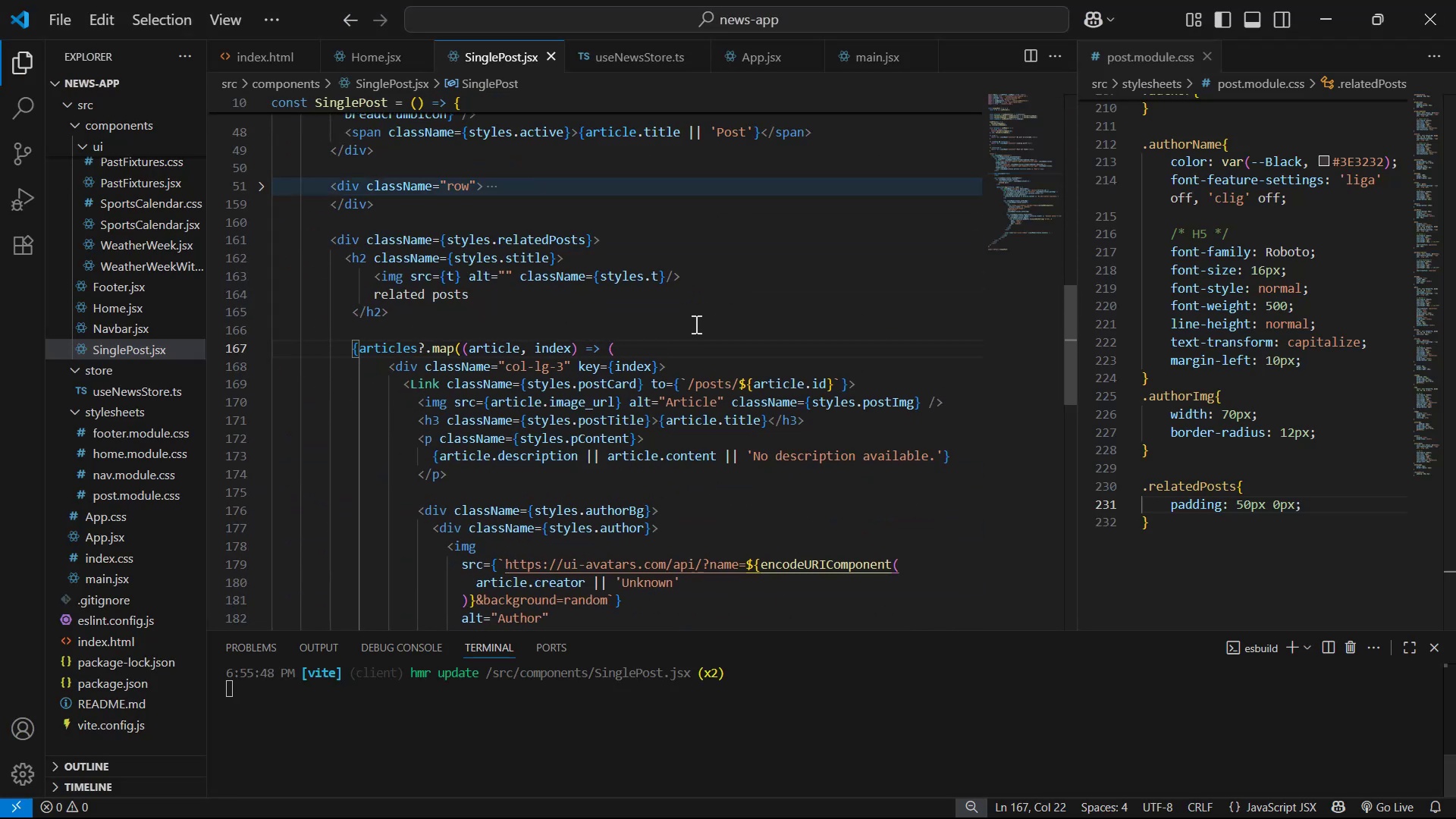 
key(Alt+Tab)
 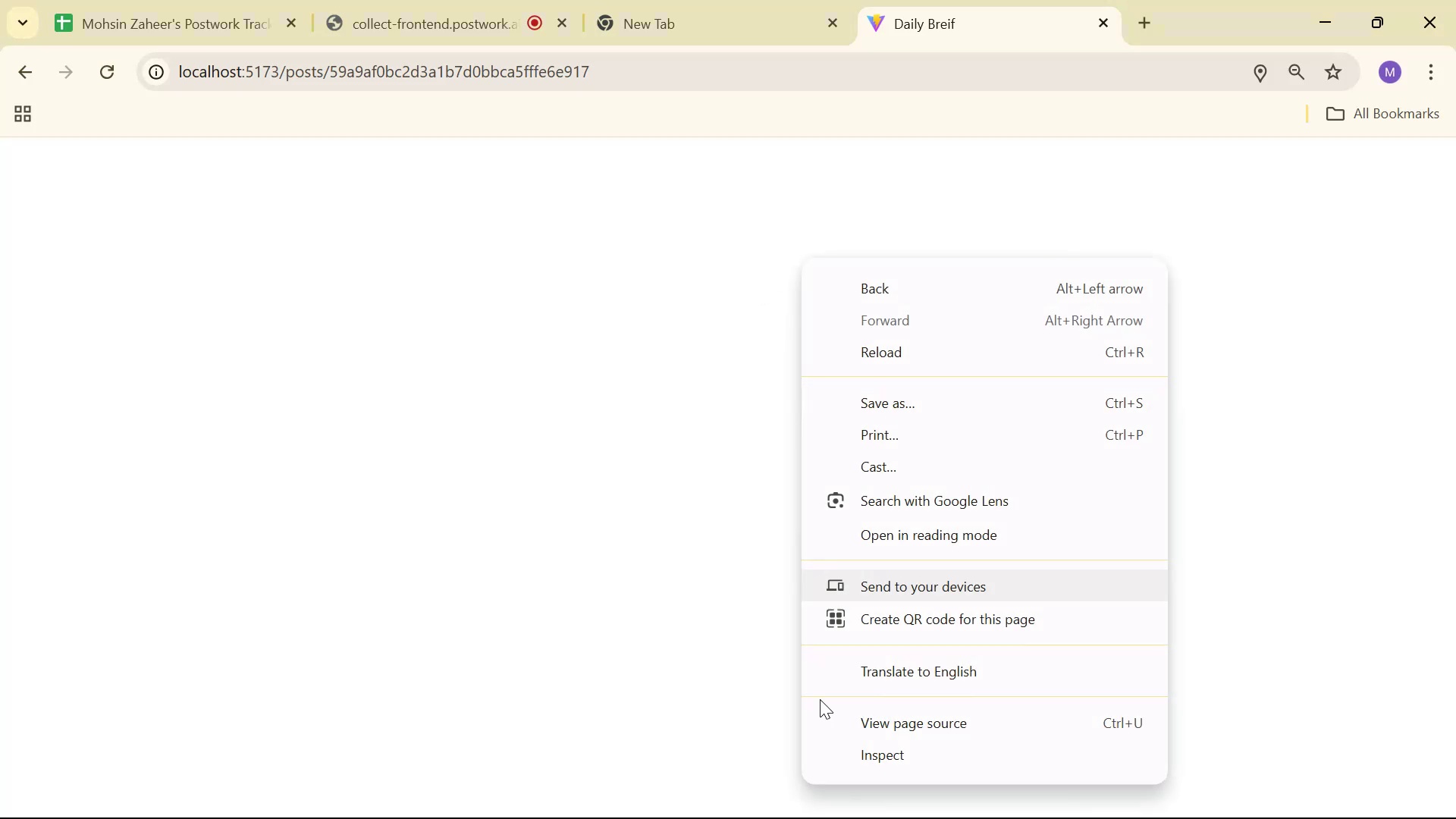 
left_click([872, 746])
 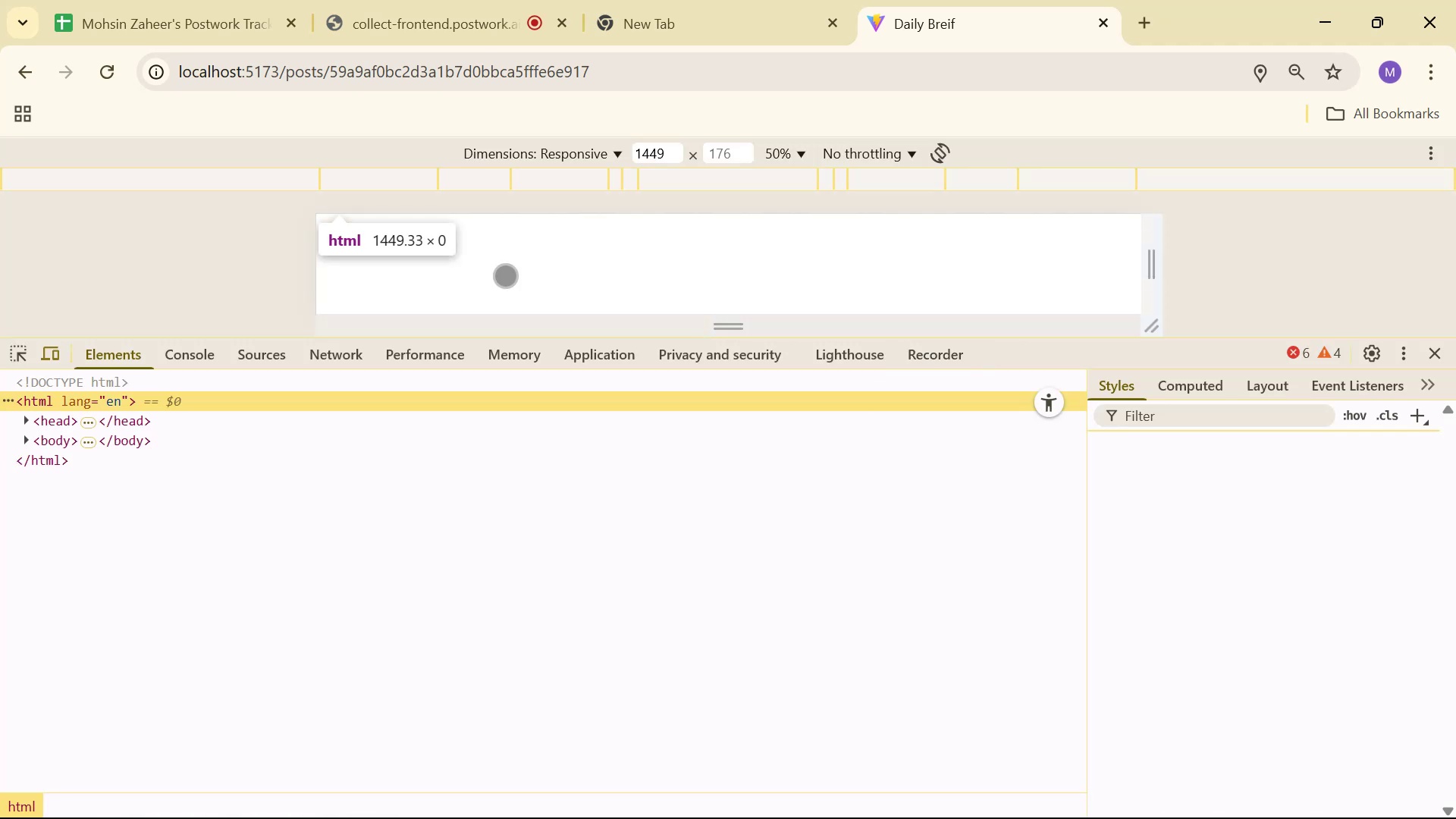 
left_click([184, 344])
 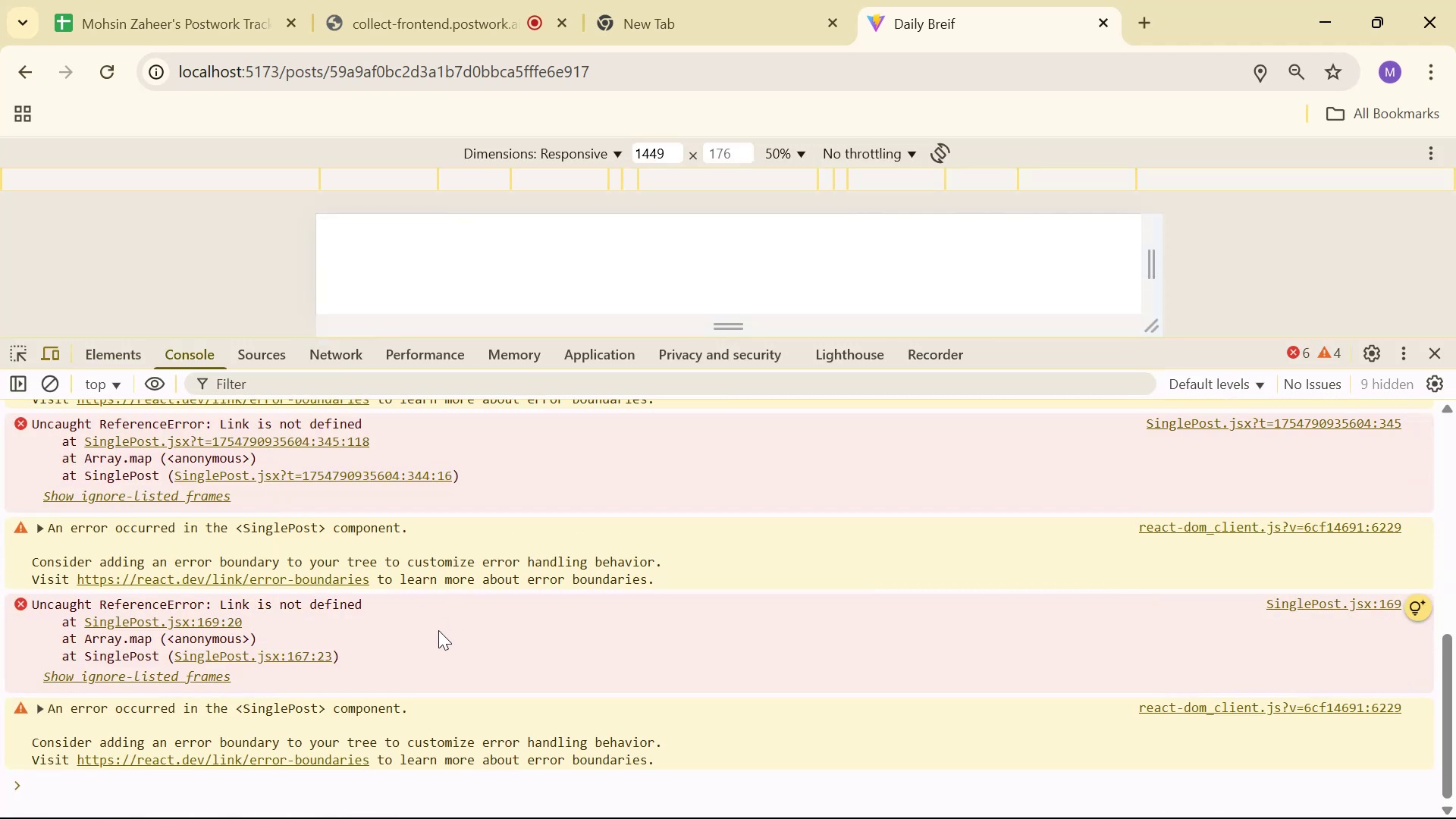 
key(Alt+AltLeft)
 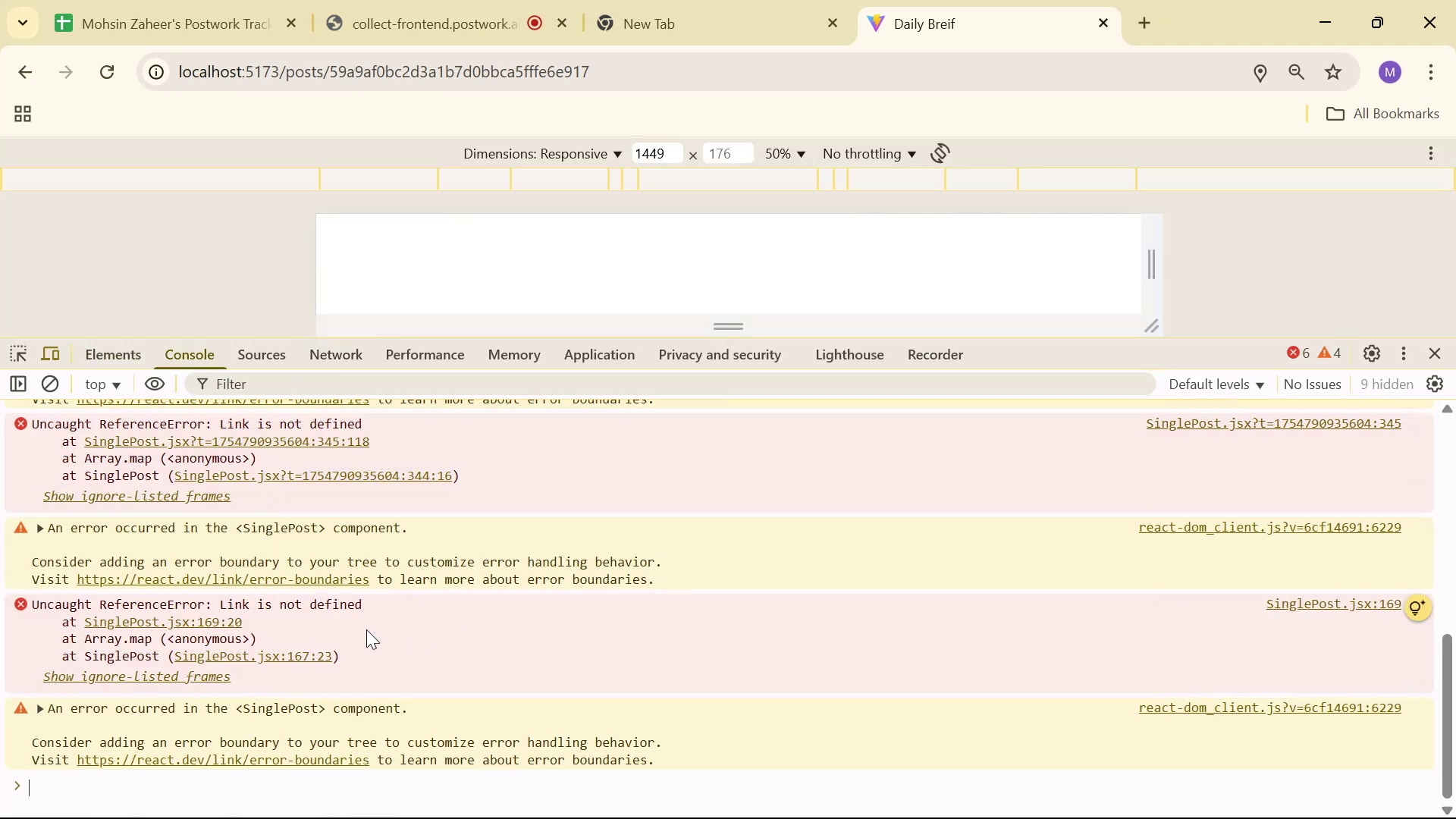 
key(Alt+Tab)
 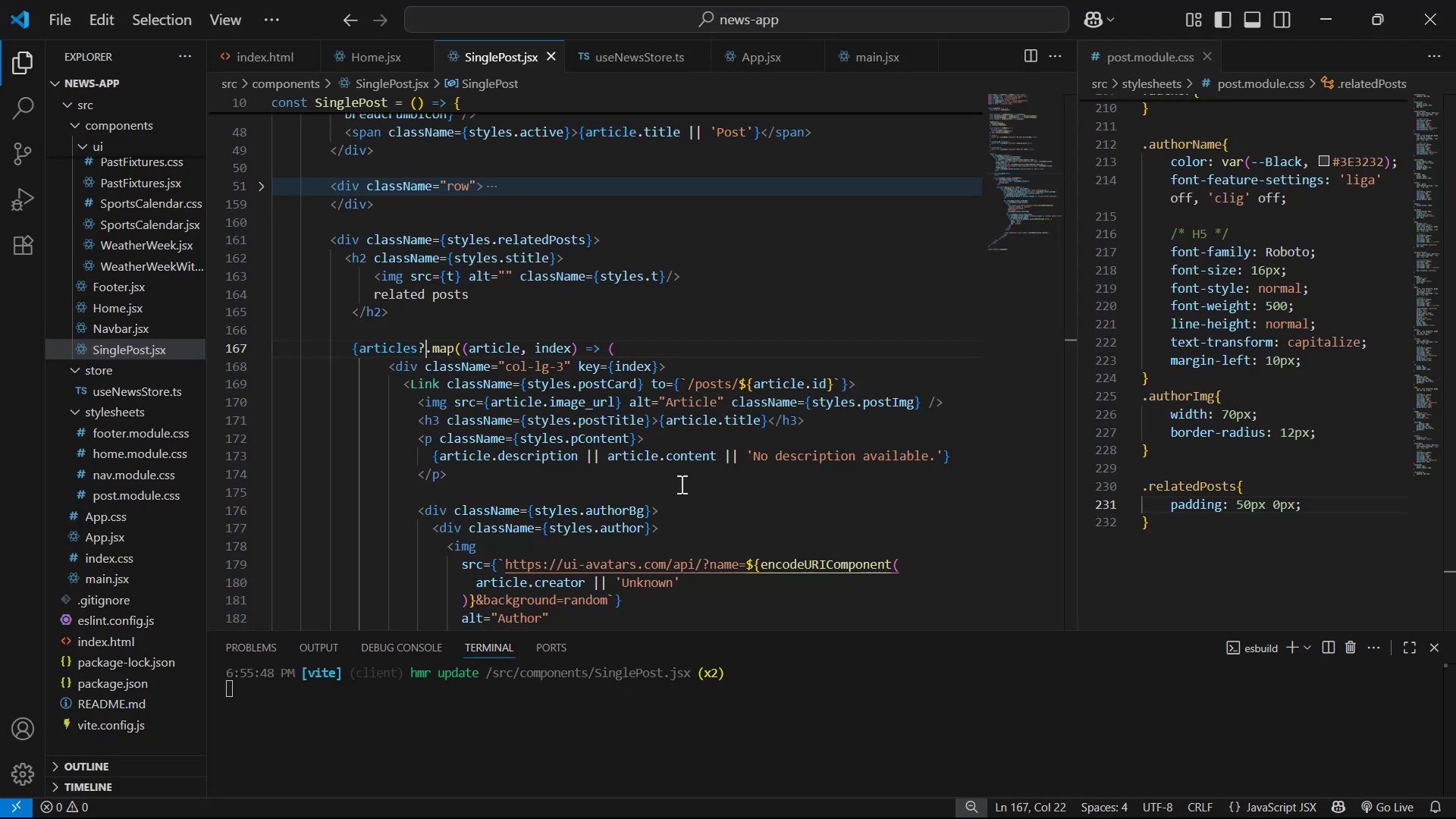 
scroll: coordinate [671, 201], scroll_direction: up, amount: 20.0
 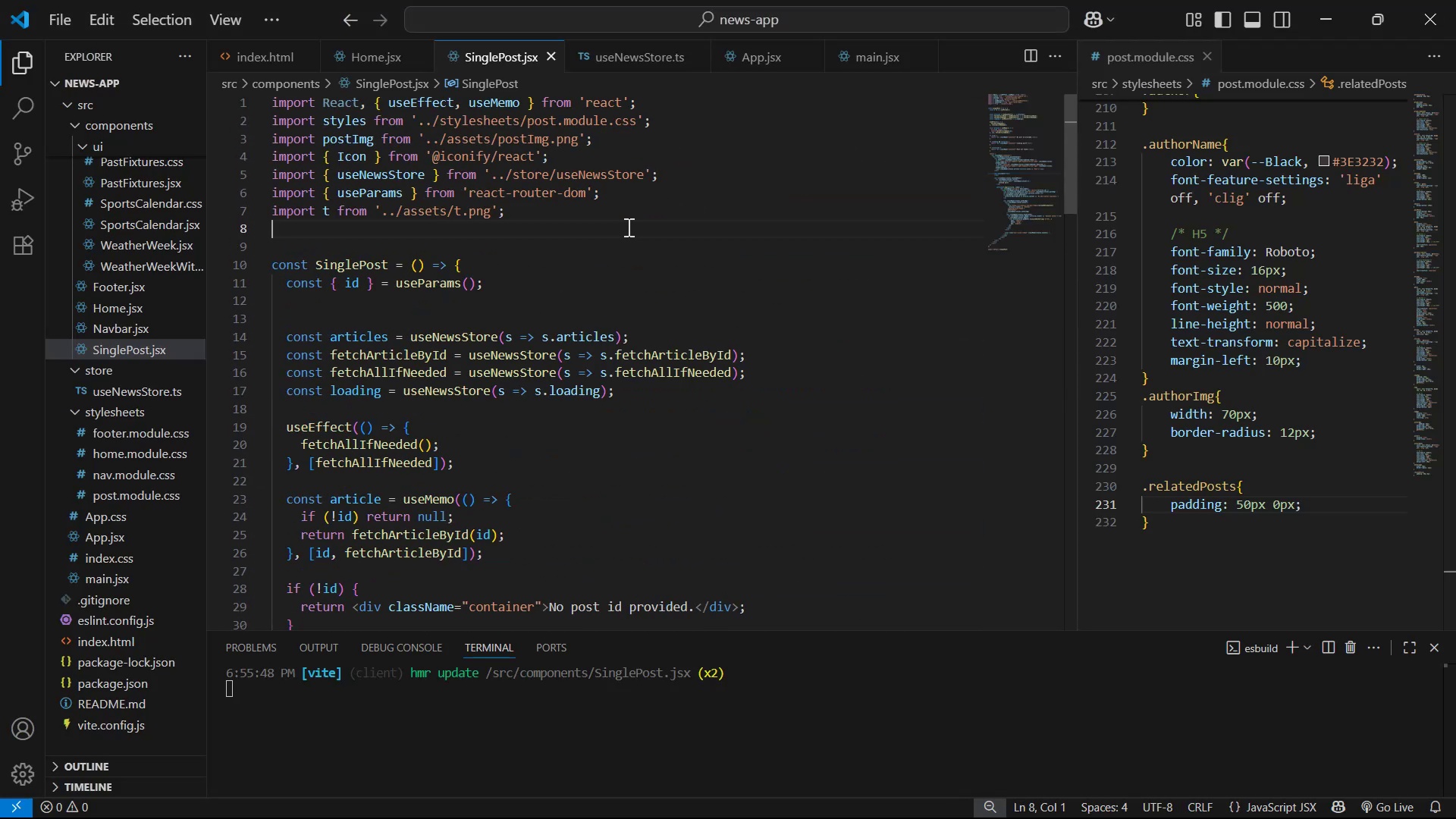 
double_click([635, 219])
 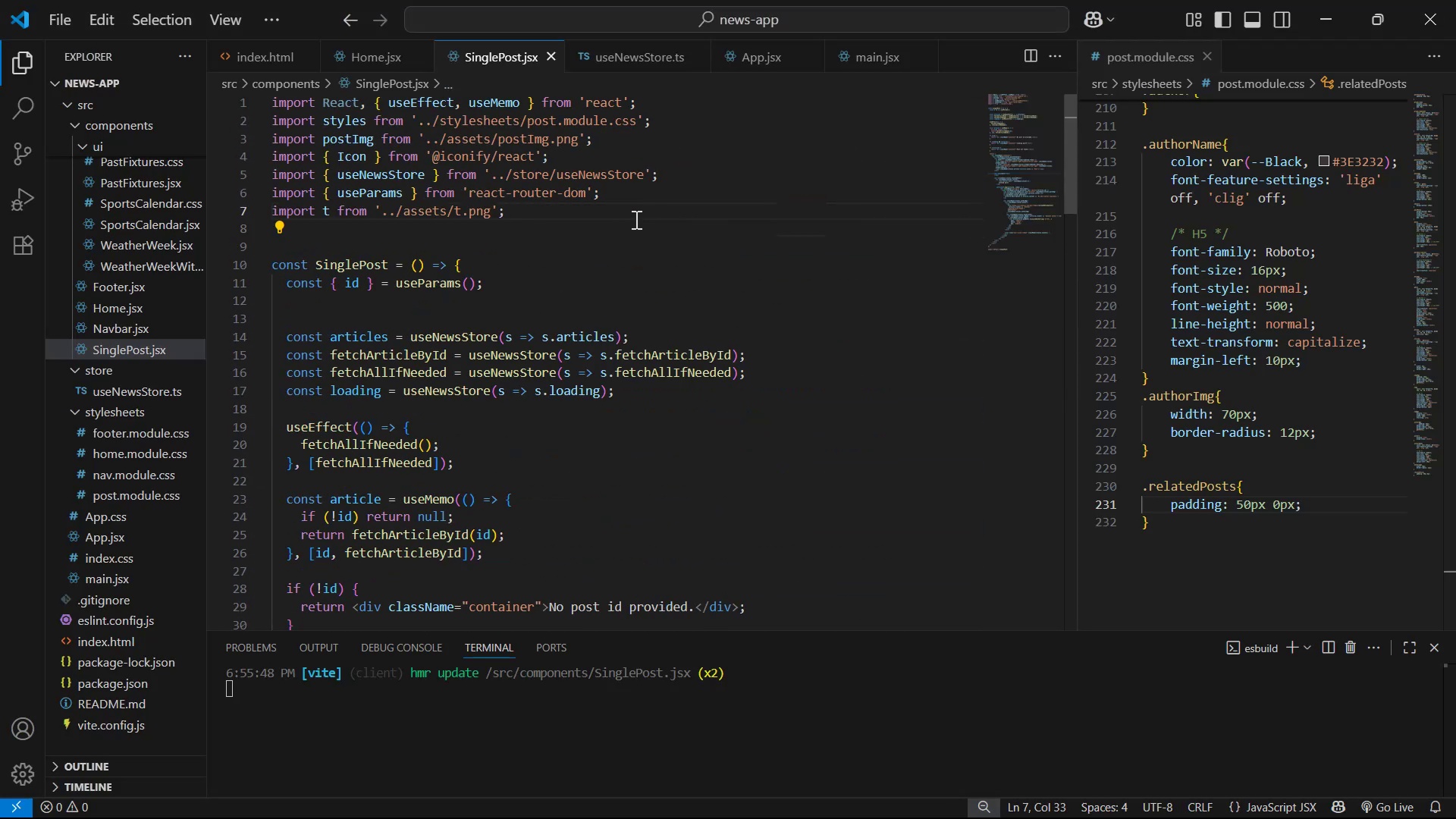 
key(Enter)
 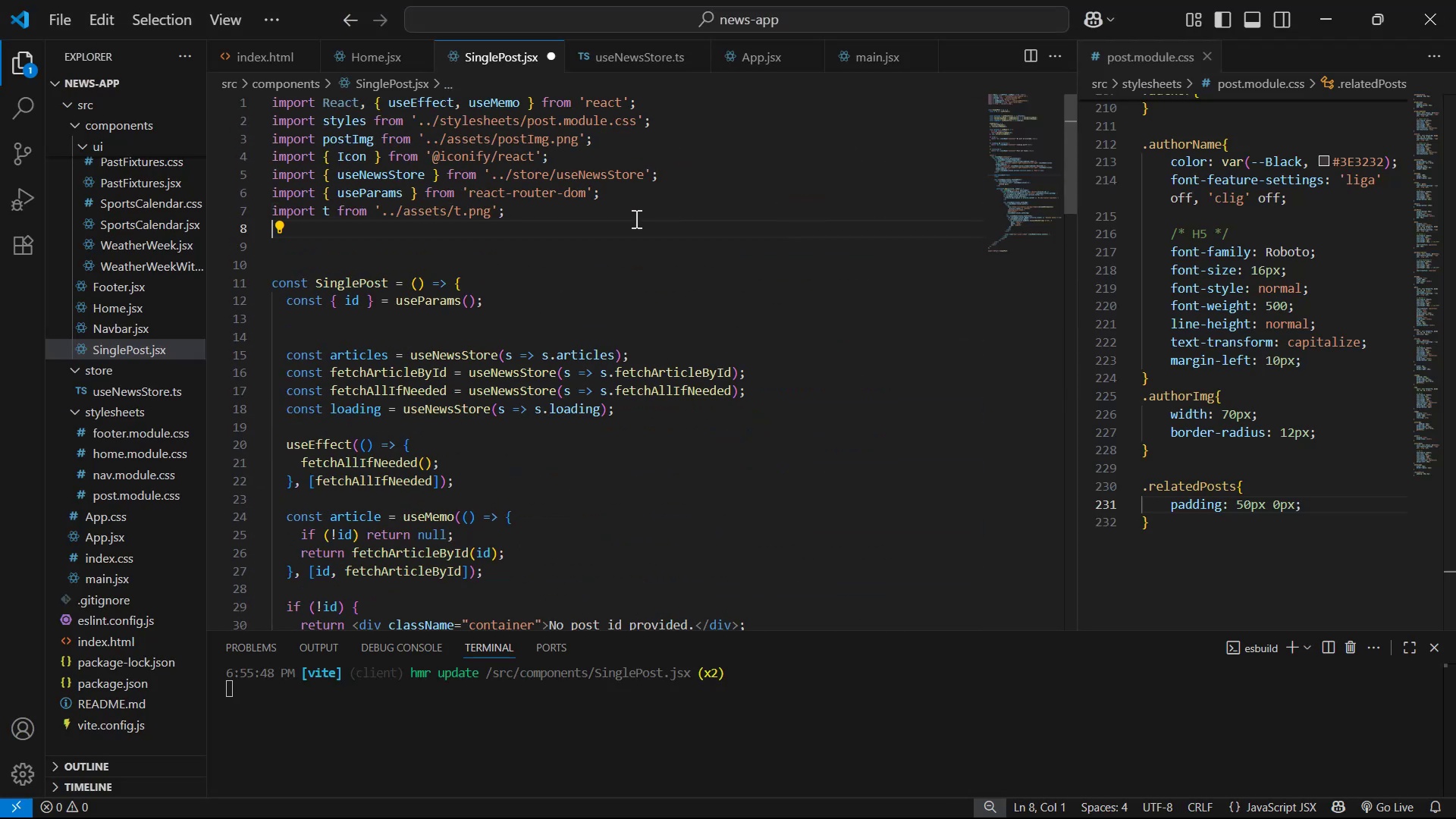 
type(im)
 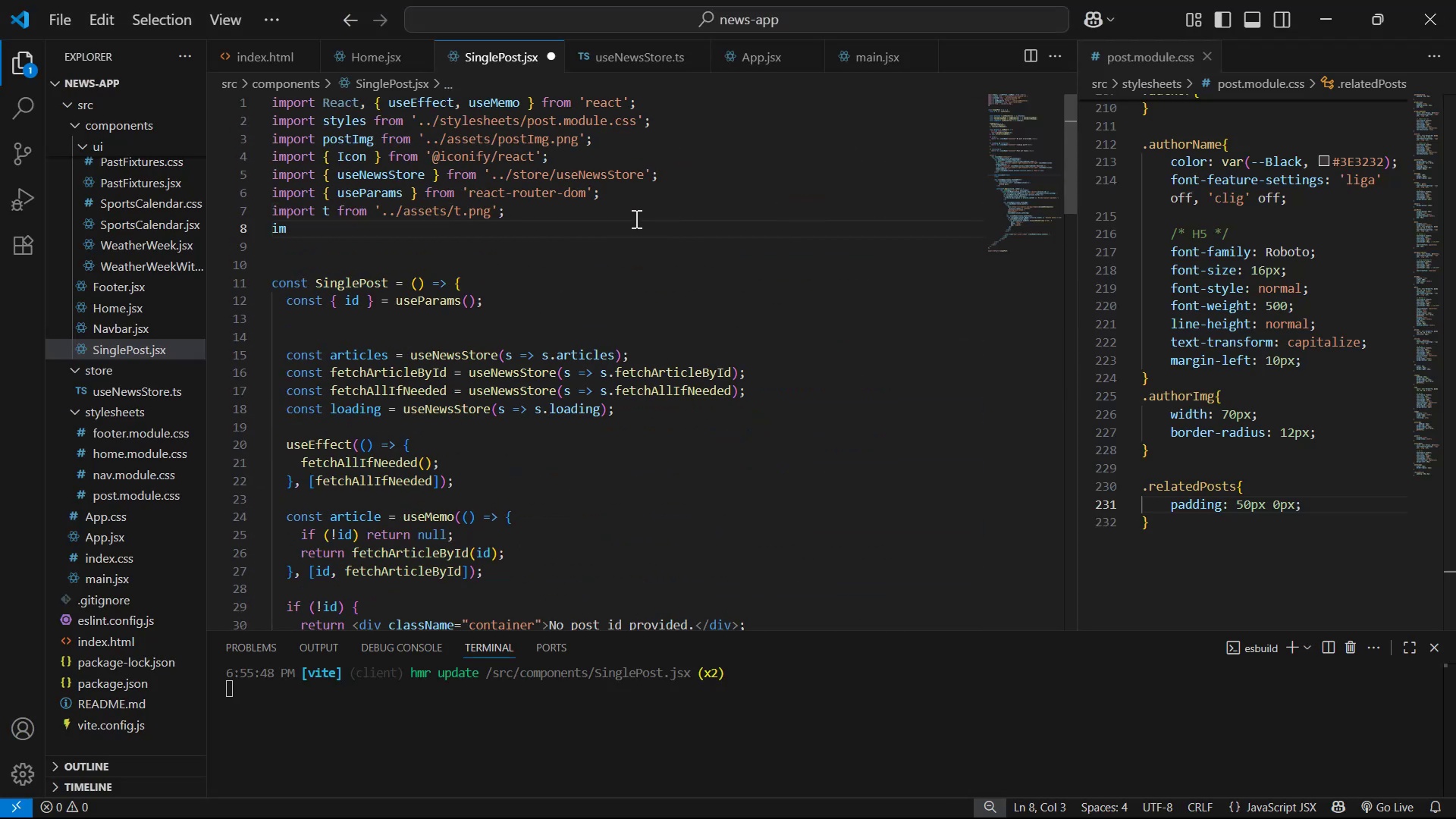 
key(Enter)
 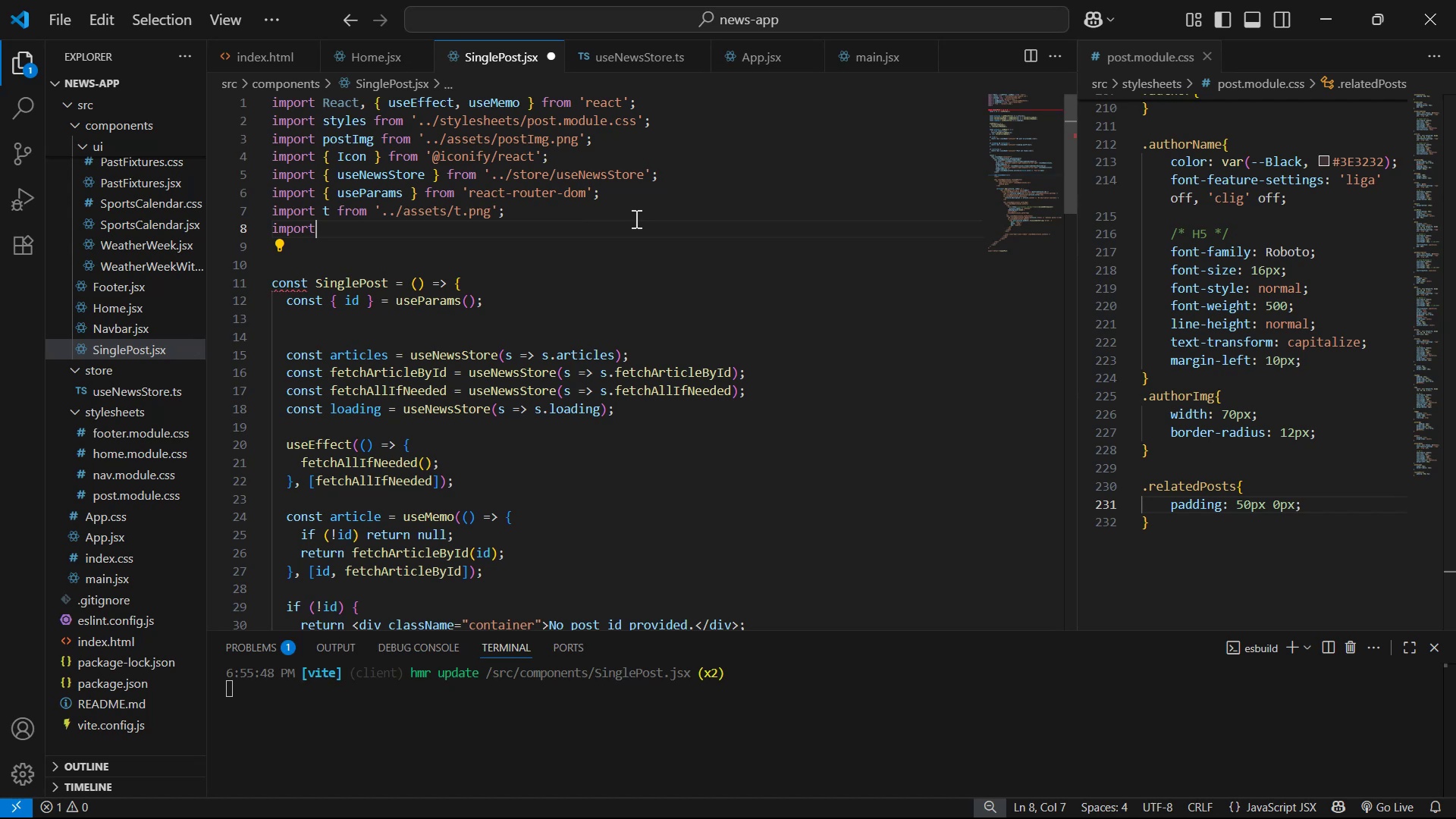 
type( Link)
 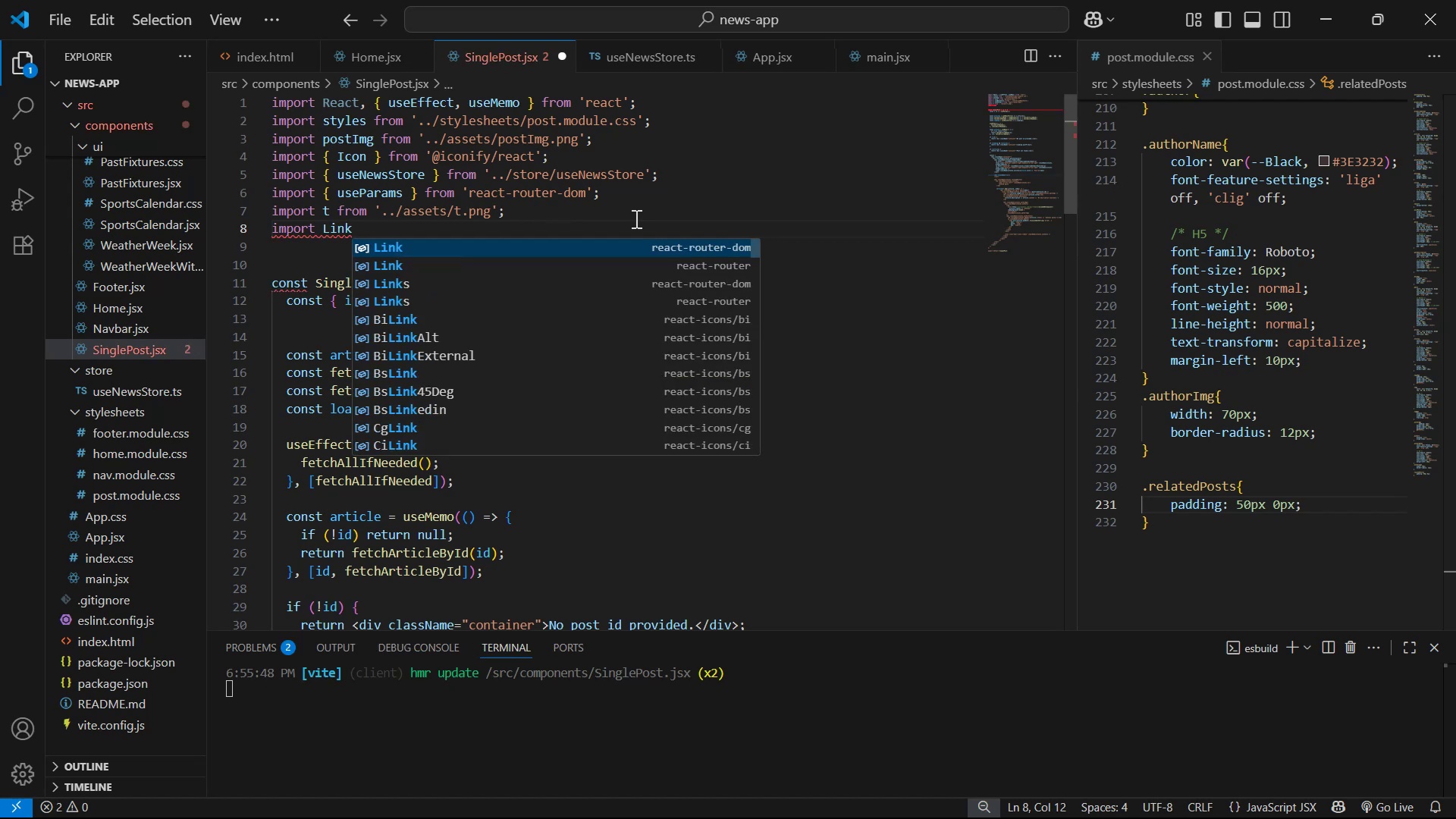 
key(Enter)
 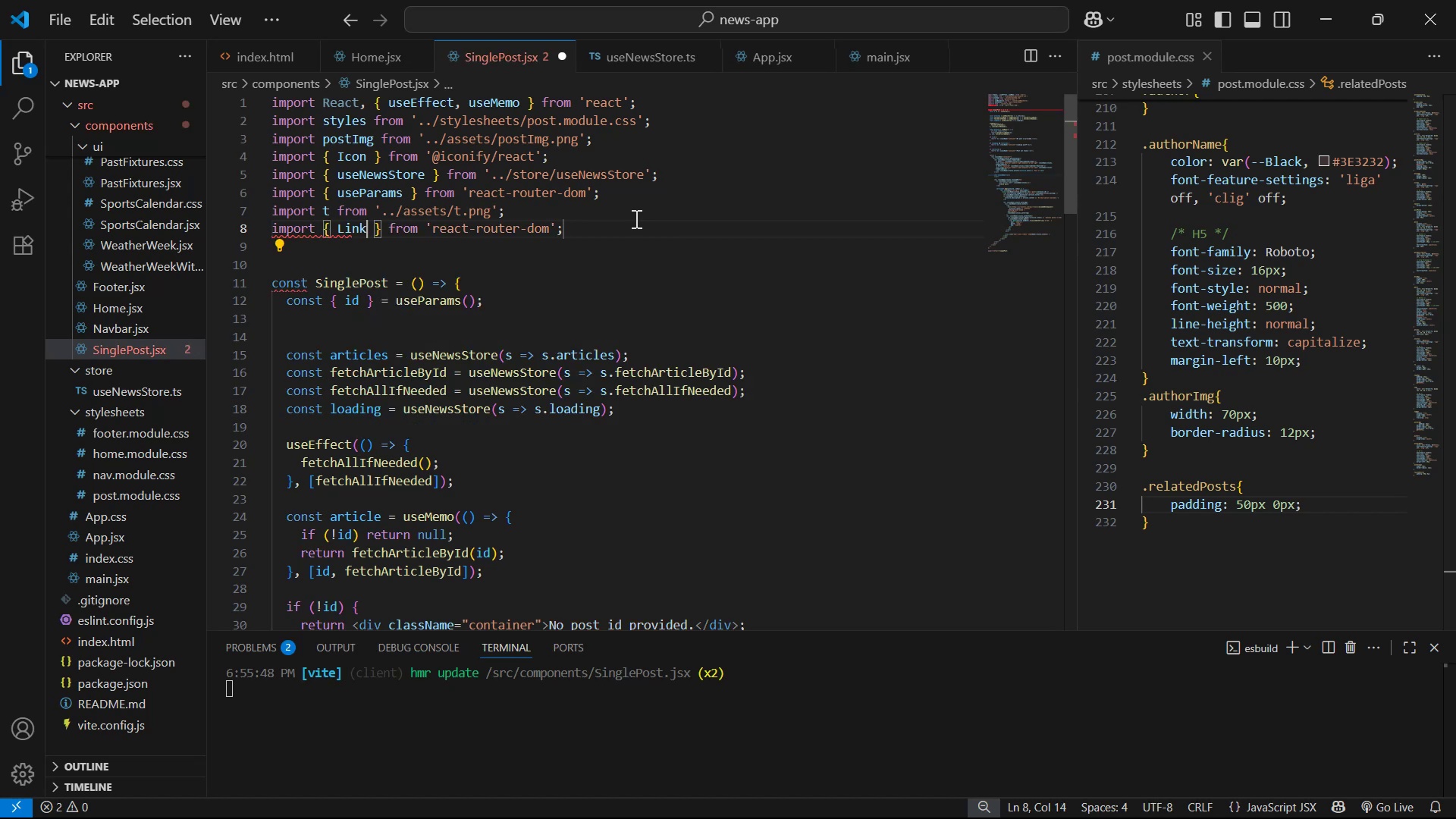 
key(Control+S)
 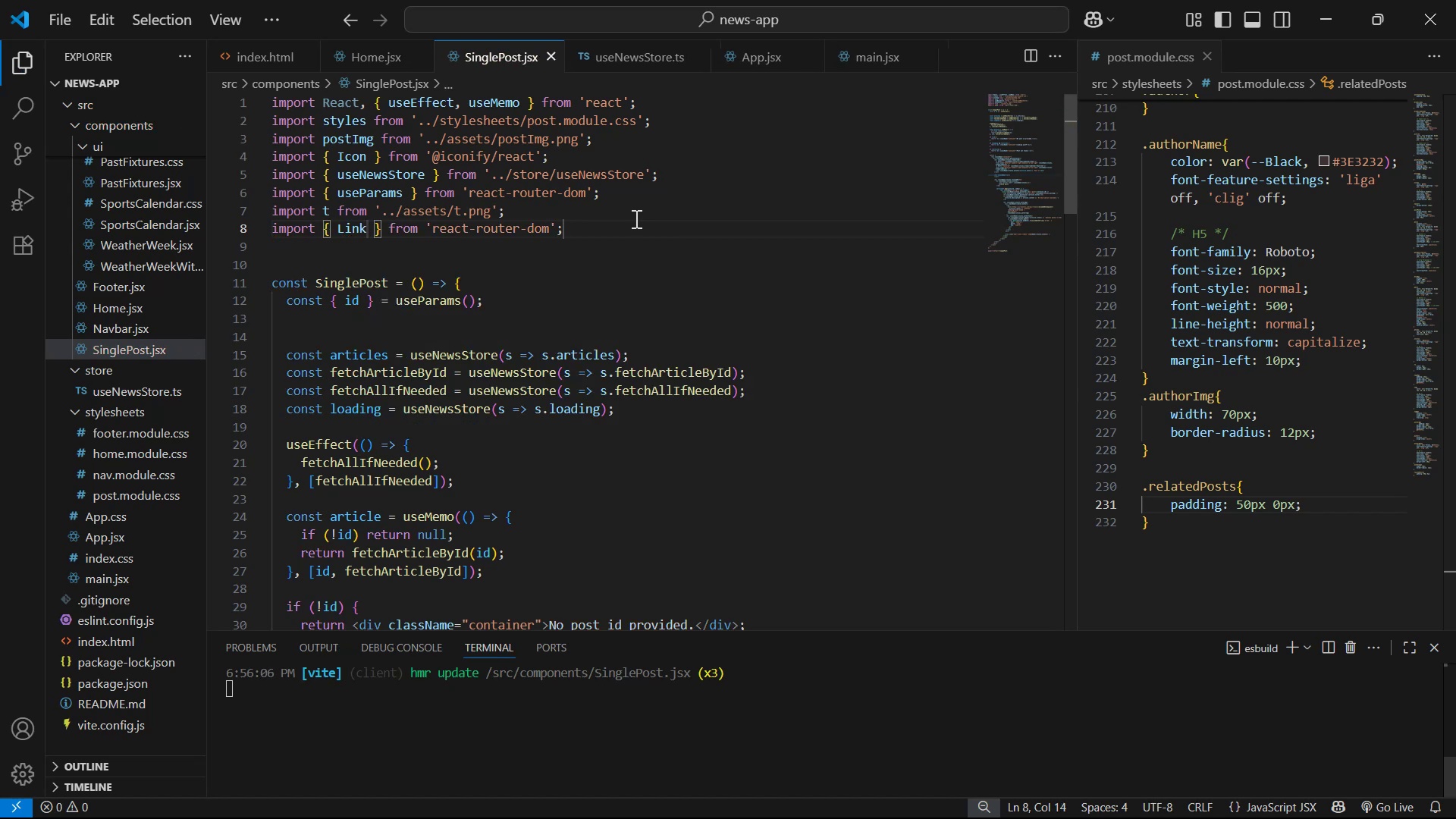 
key(Alt+AltLeft)
 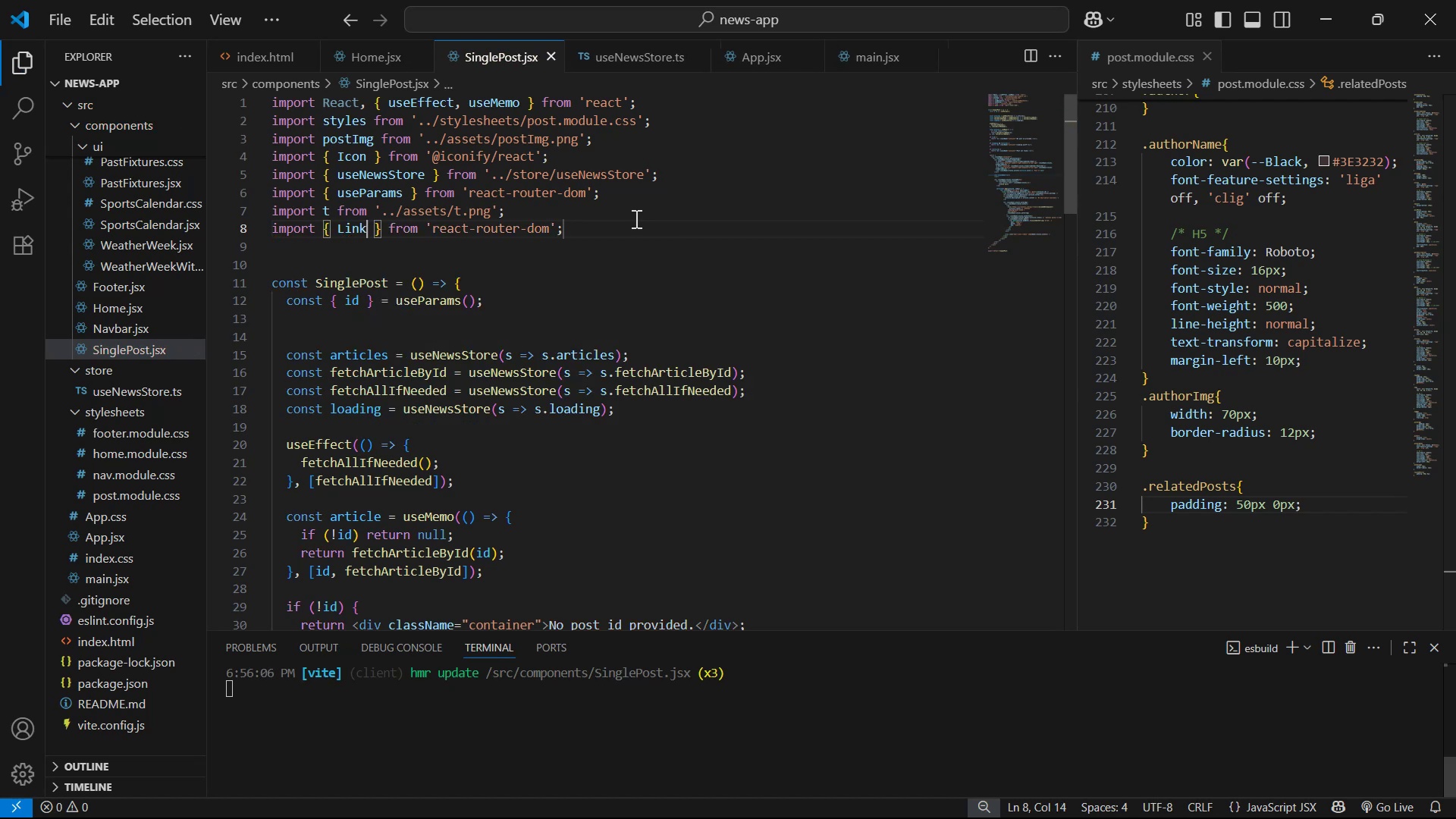 
key(Alt+Tab)
 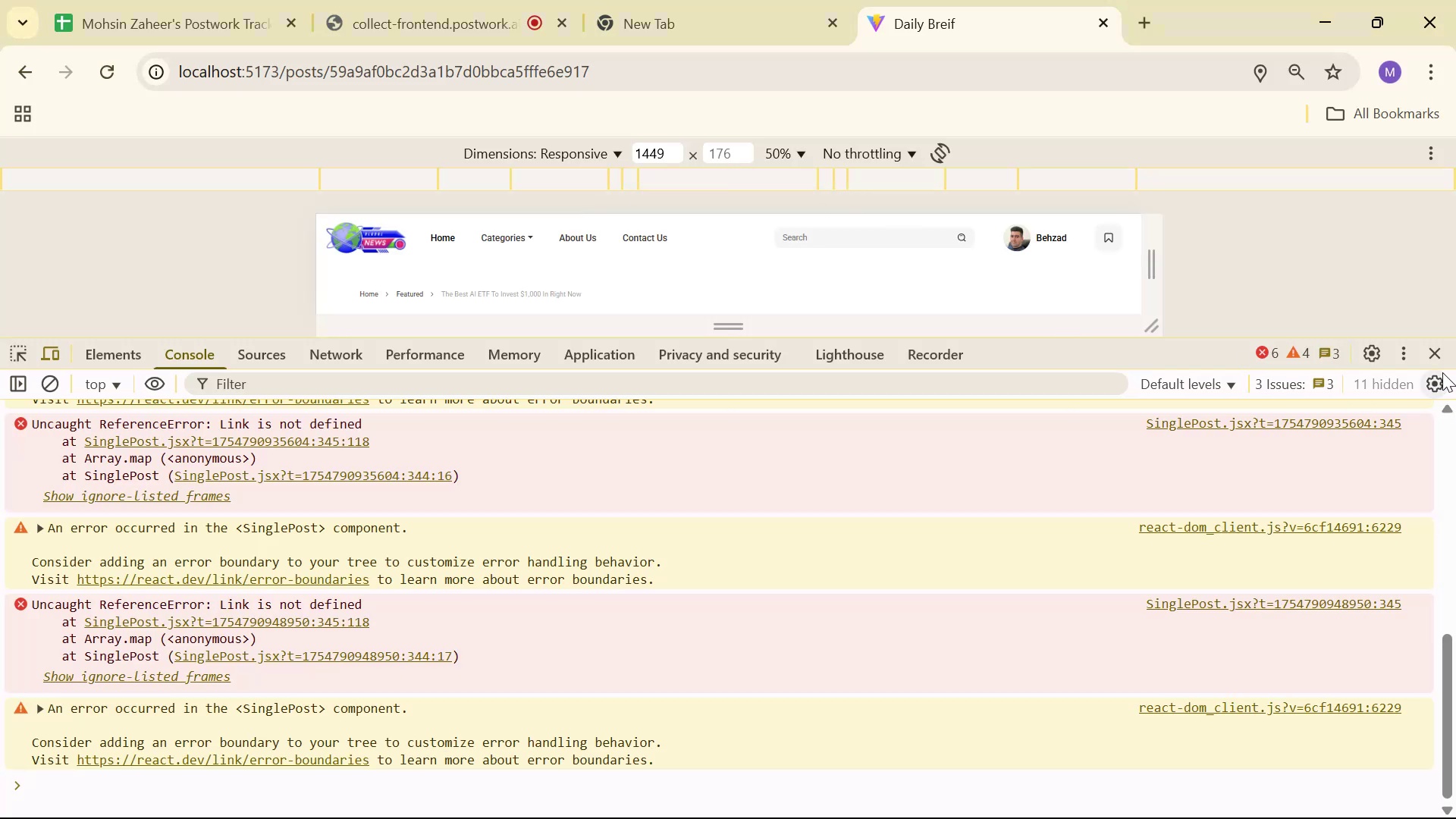 
left_click([1440, 352])
 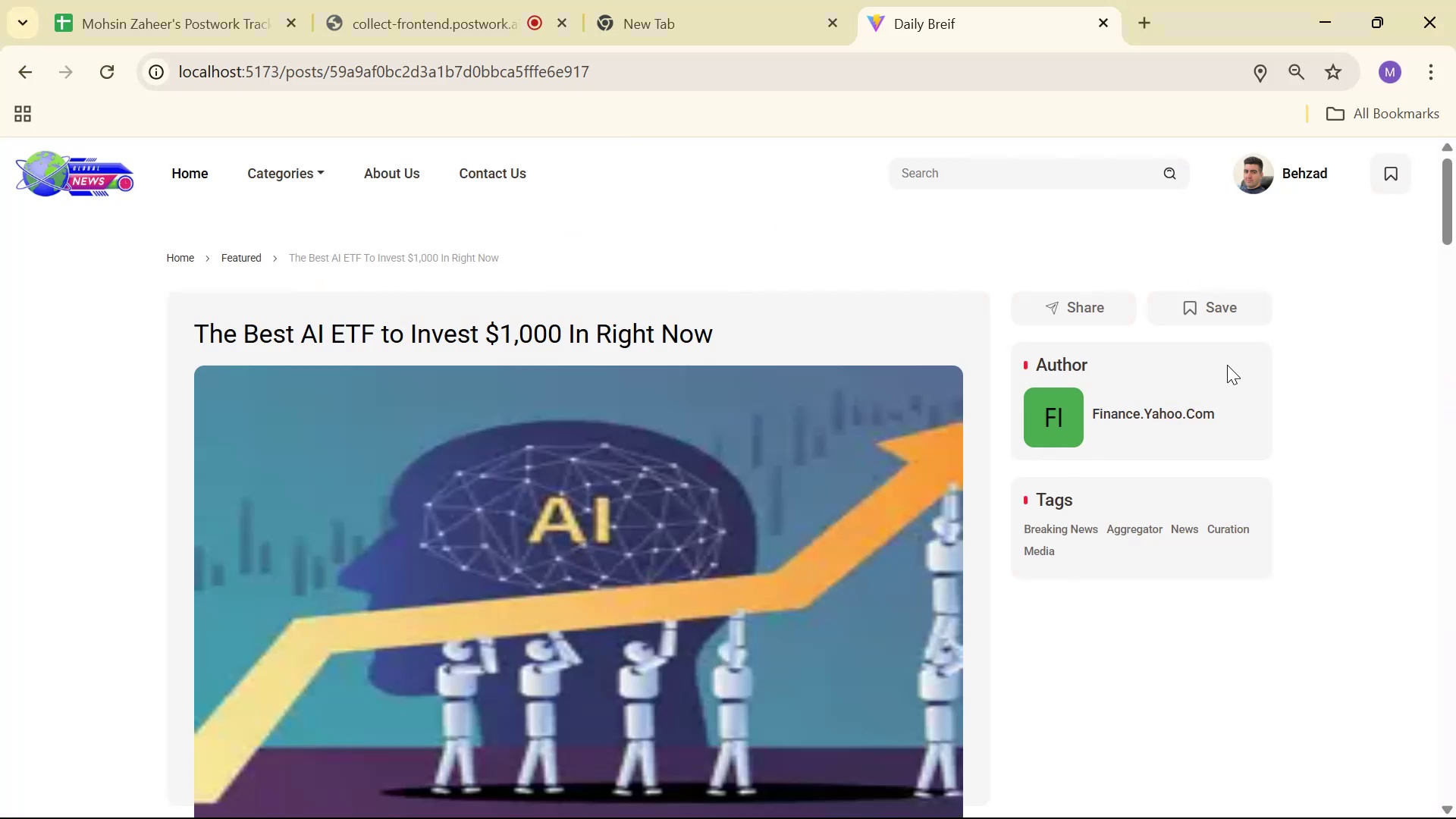 
scroll: coordinate [831, 288], scroll_direction: down, amount: 31.0
 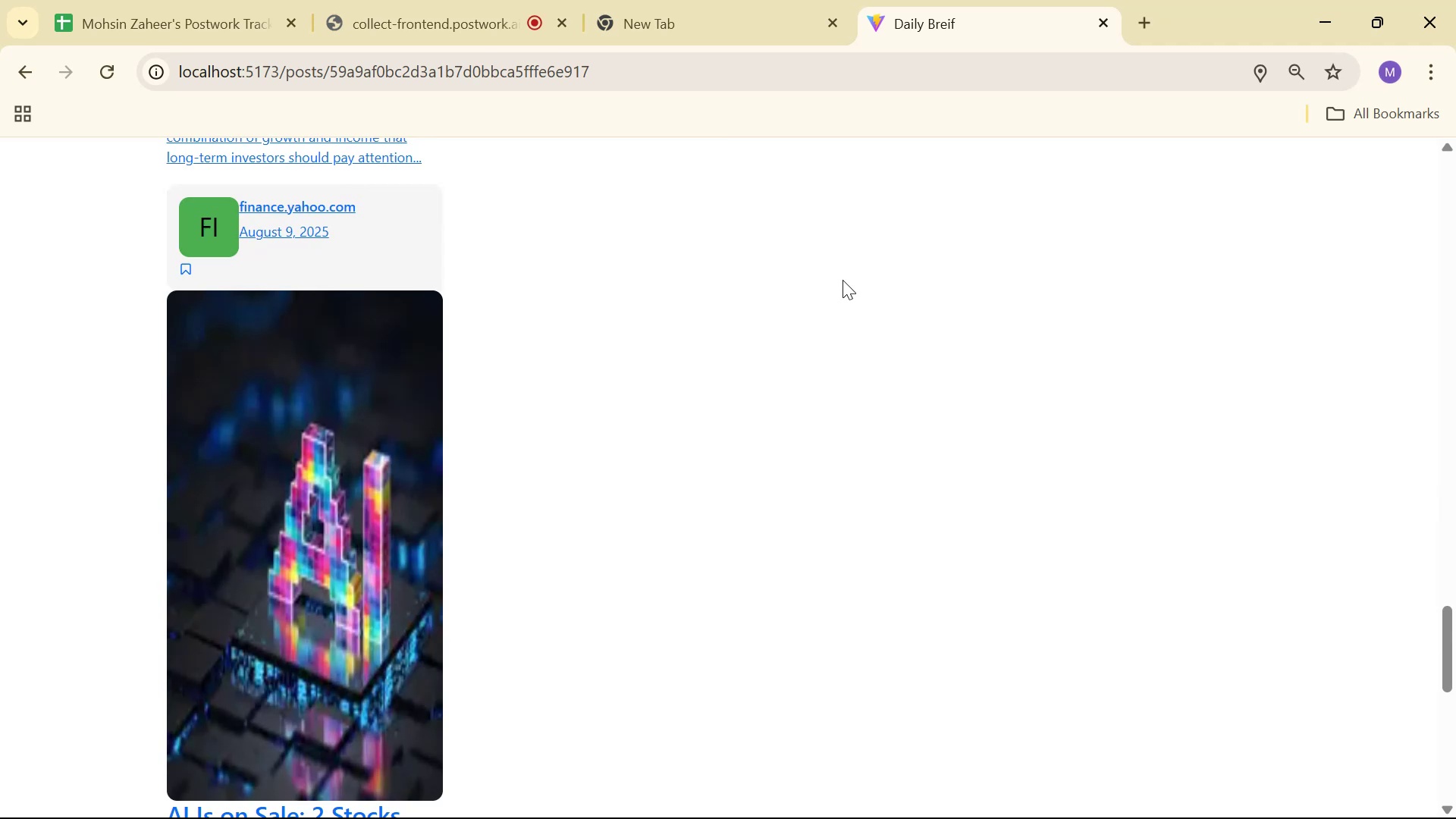 
scroll: coordinate [837, 269], scroll_direction: up, amount: 25.0
 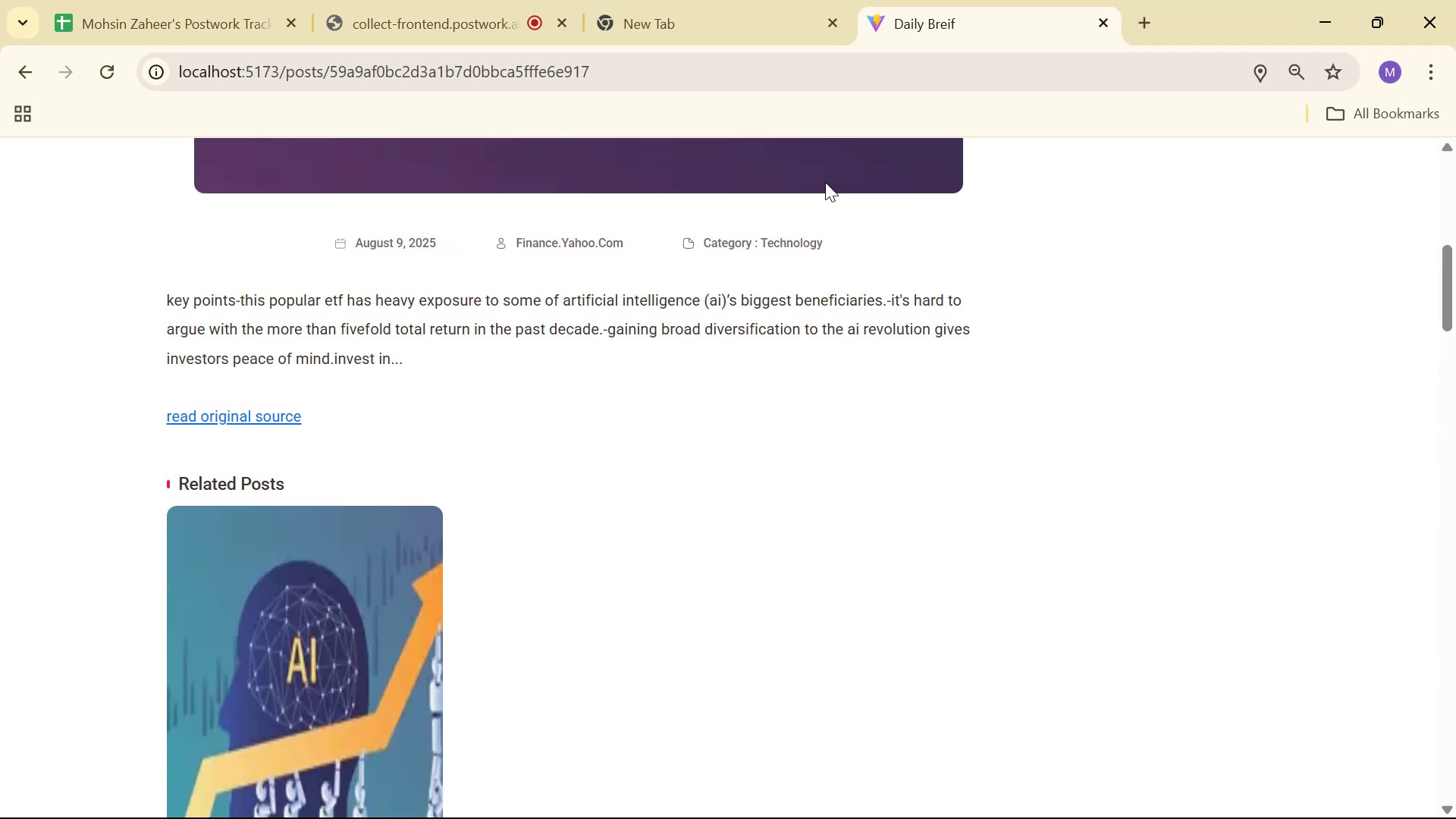 
key(Alt+Tab)
 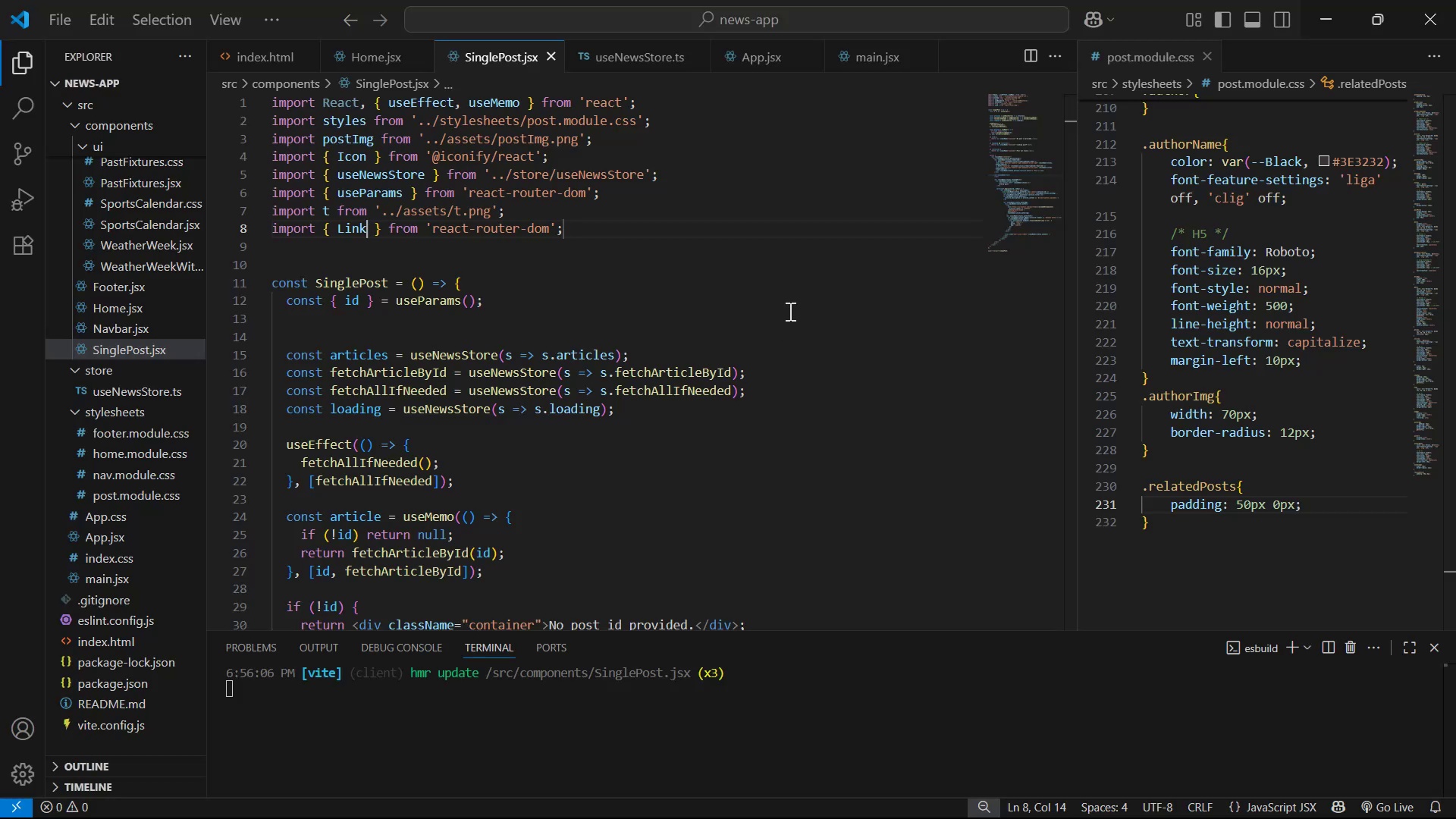 
scroll: coordinate [770, 311], scroll_direction: down, amount: 17.0
 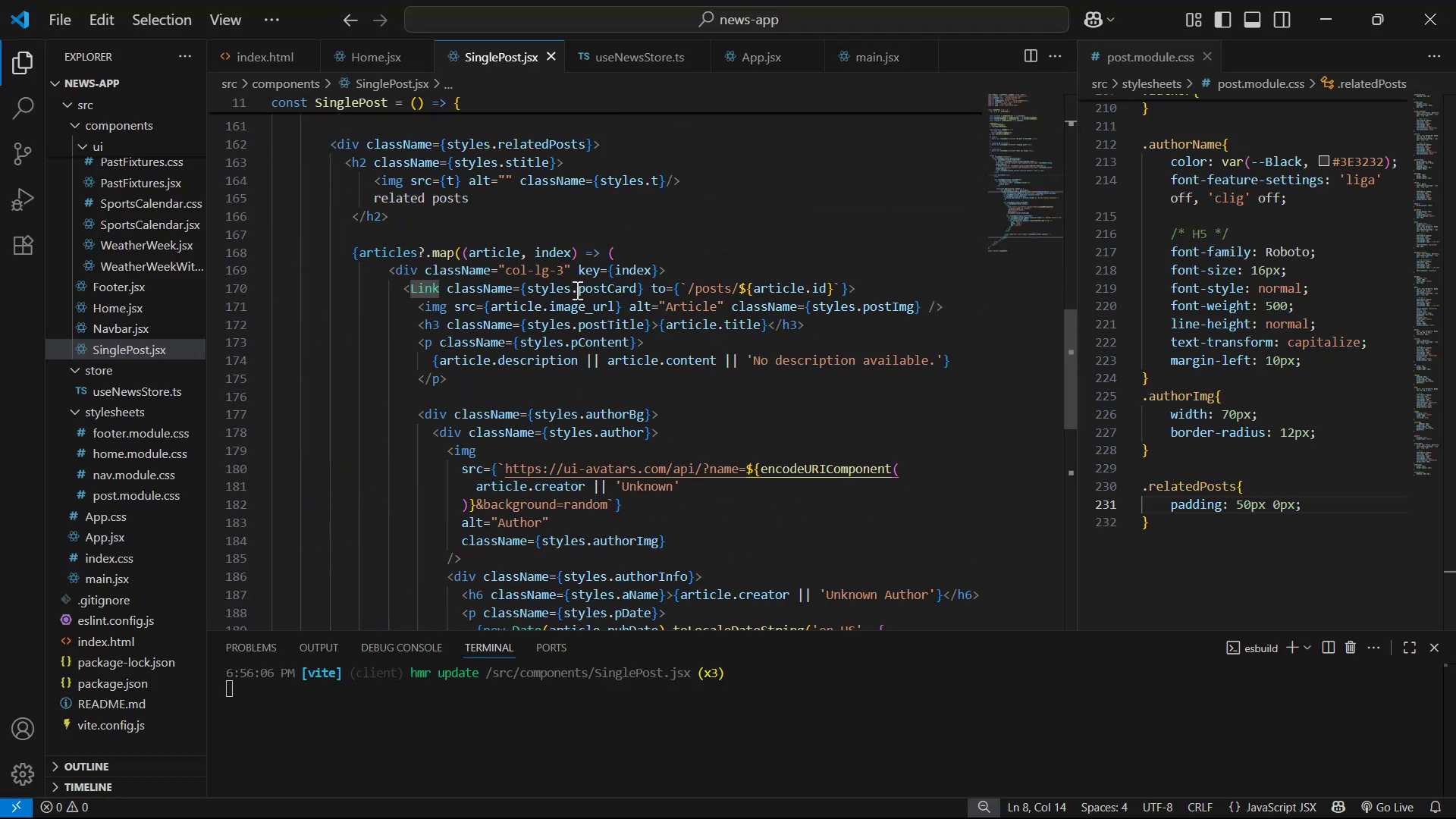 
left_click_drag(start_coordinate=[570, 287], to_coordinate=[633, 288])
 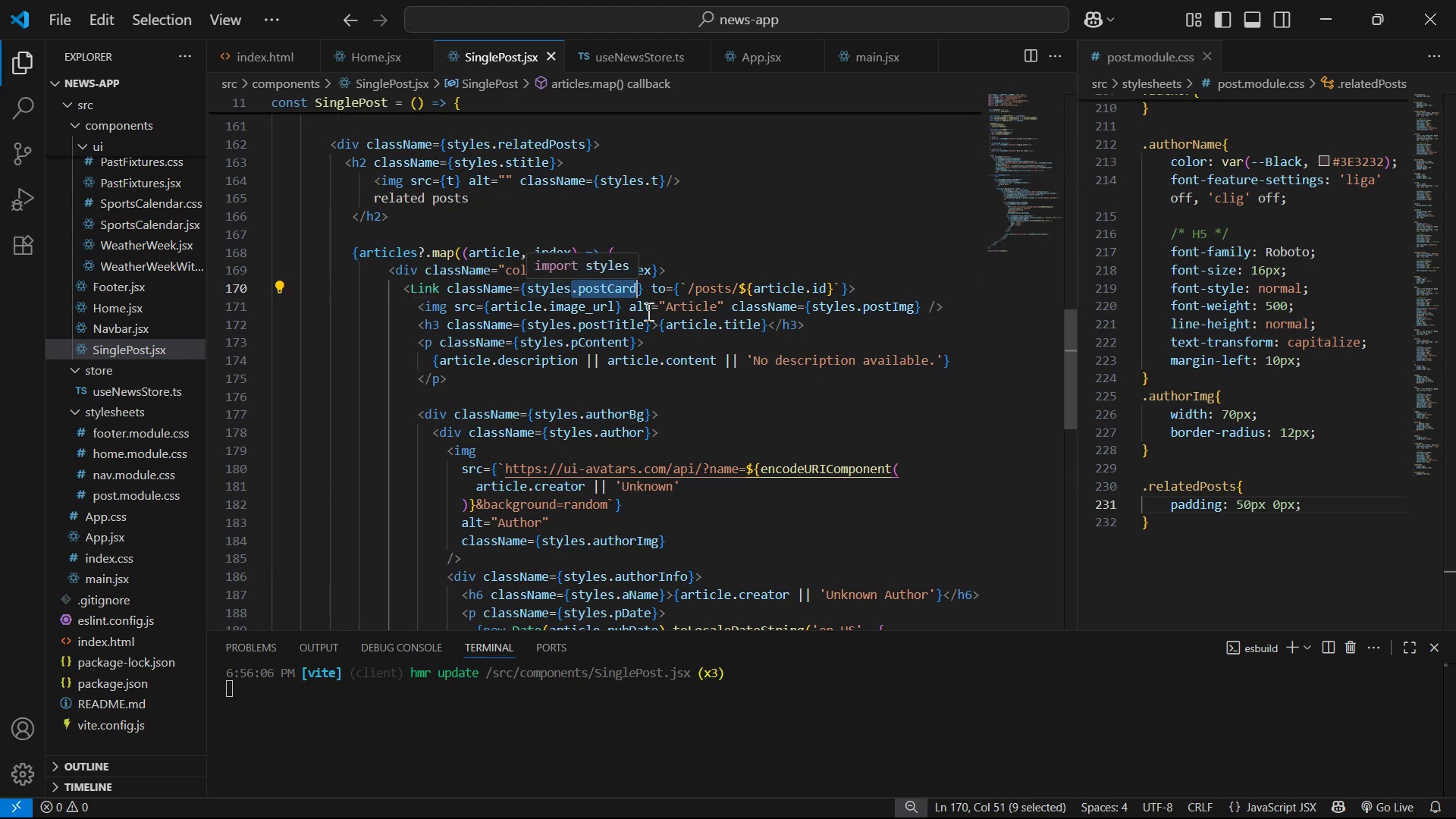 
key(Control+C)
 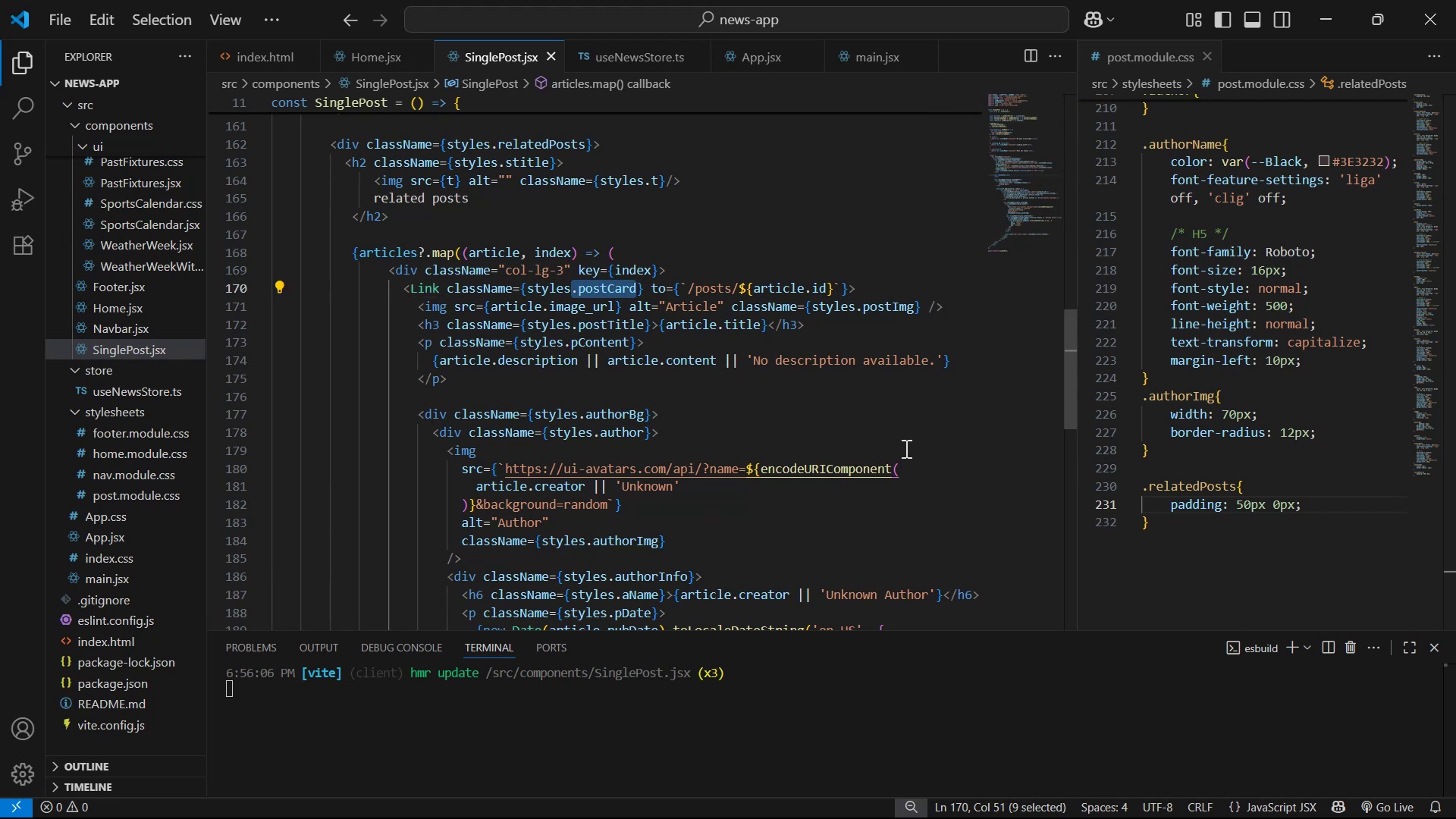 
key(Control+C)
 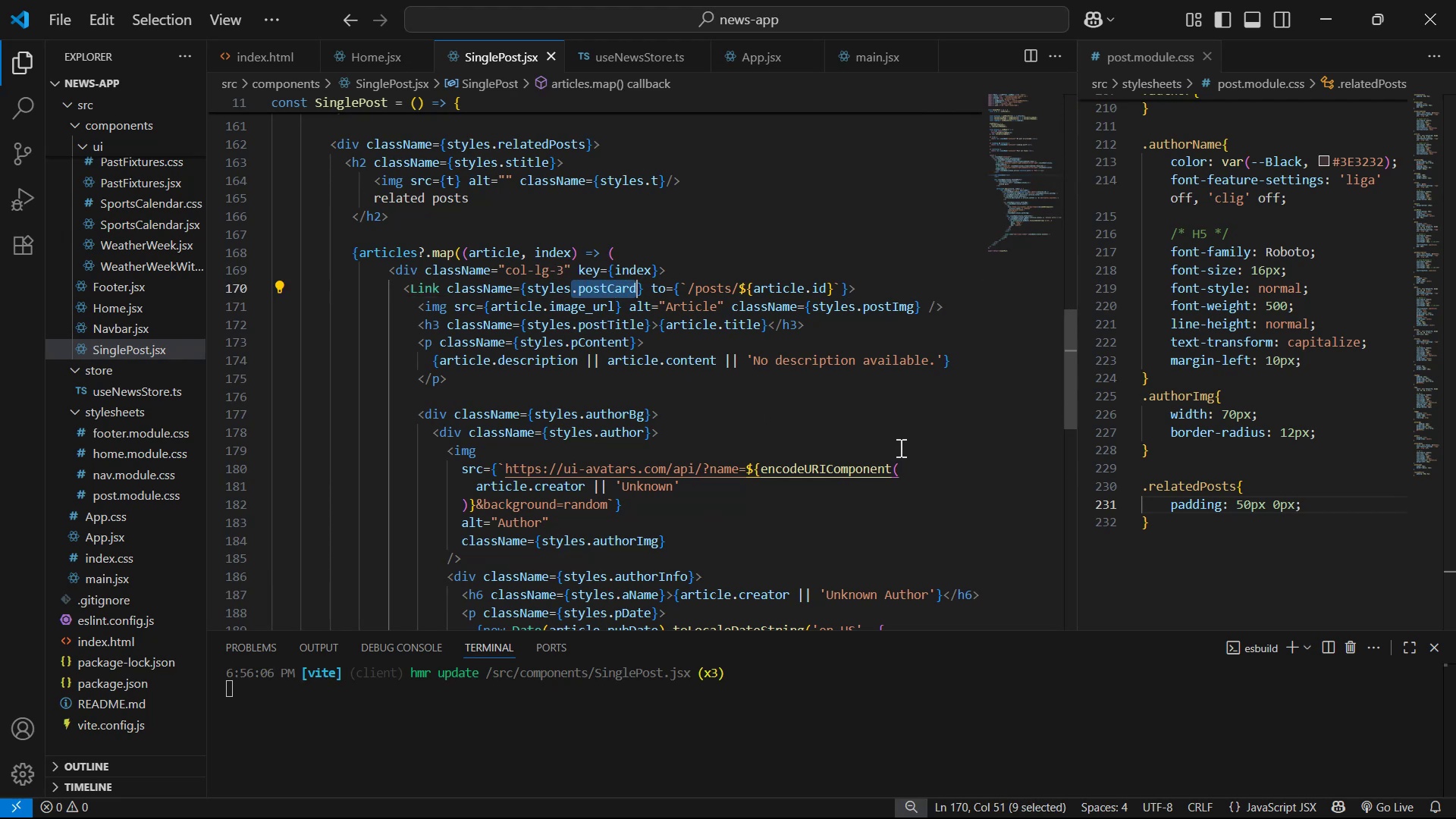 
key(Control+C)
 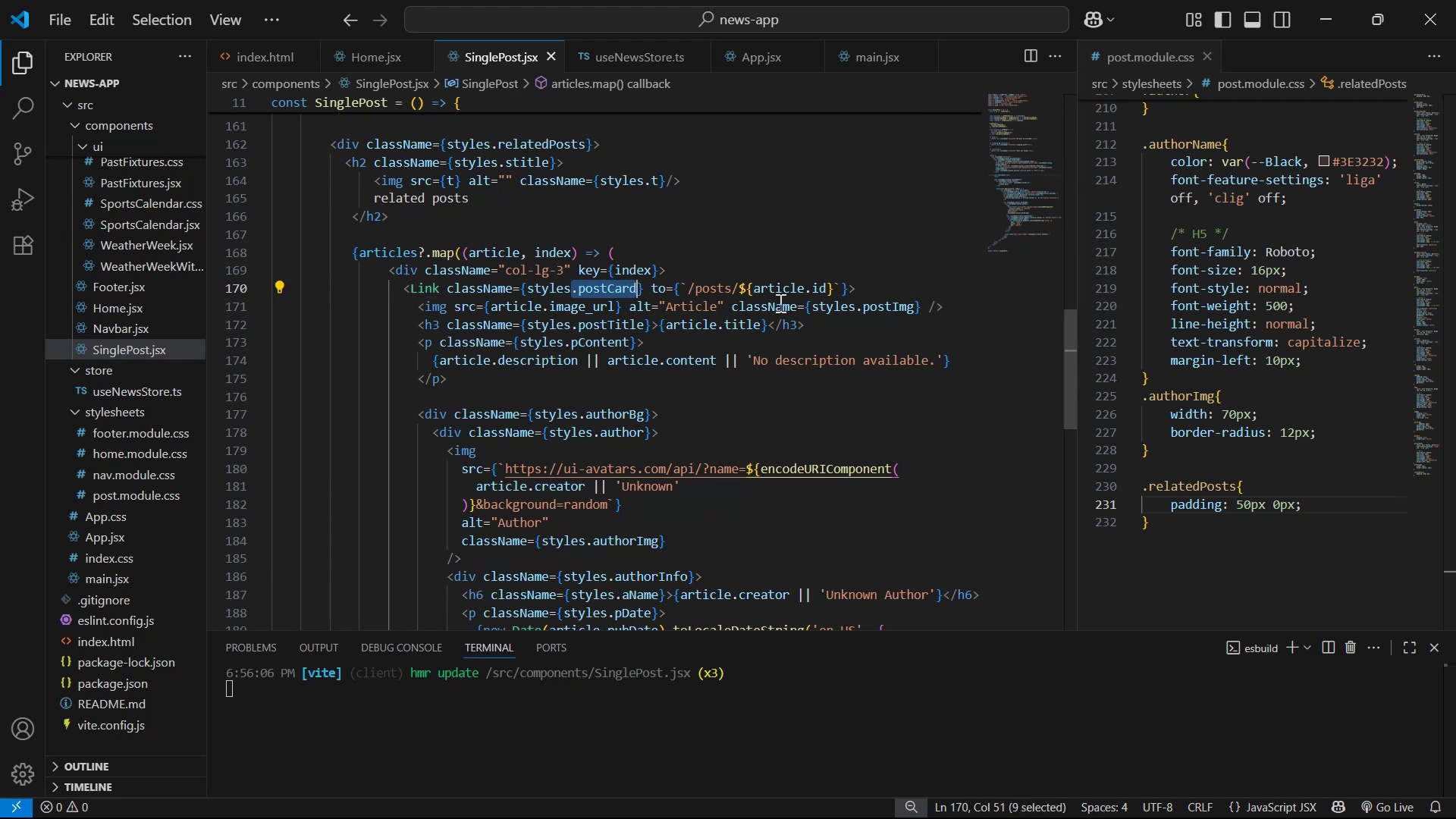 
key(Control+C)
 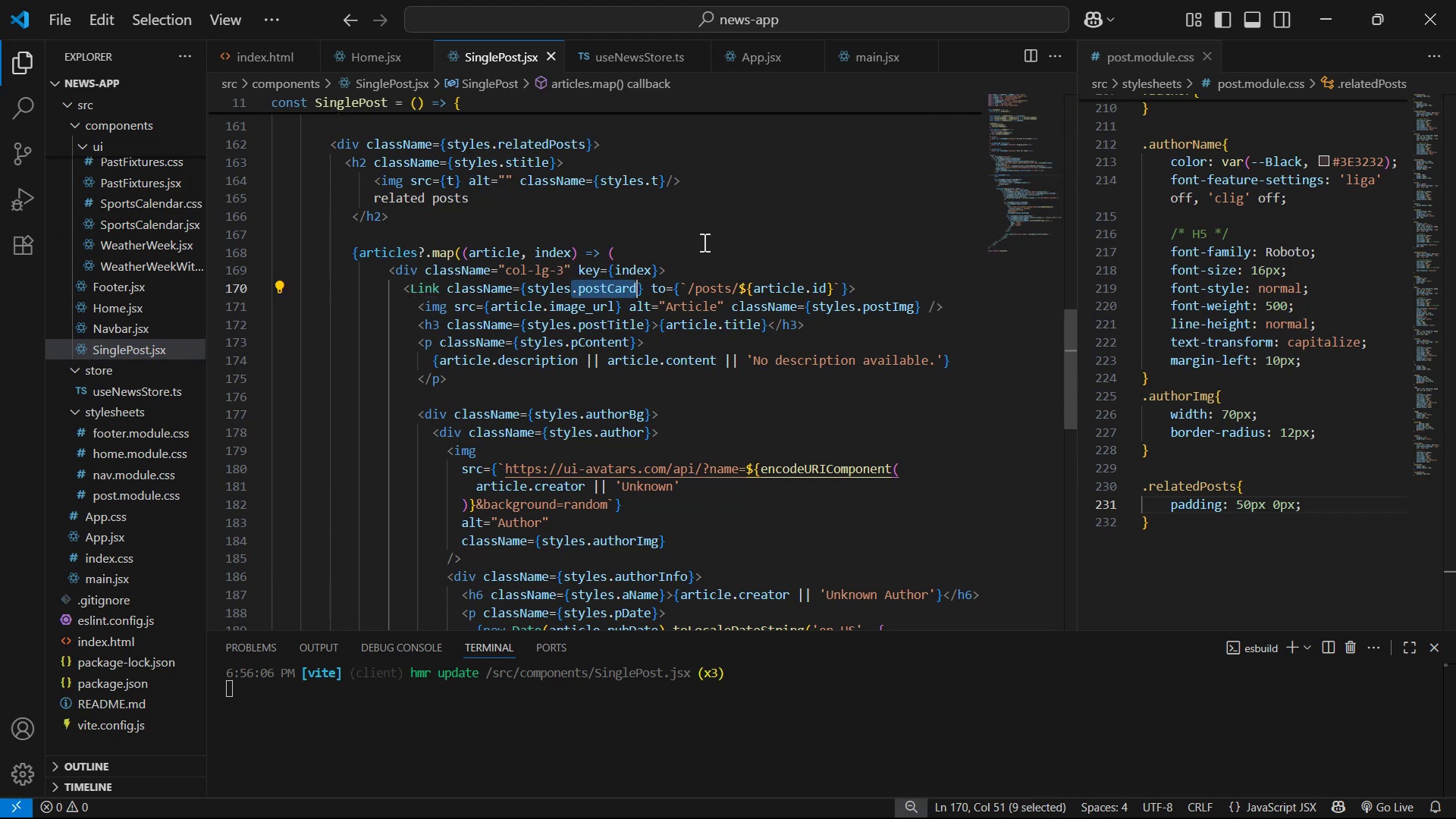 
key(Control+C)
 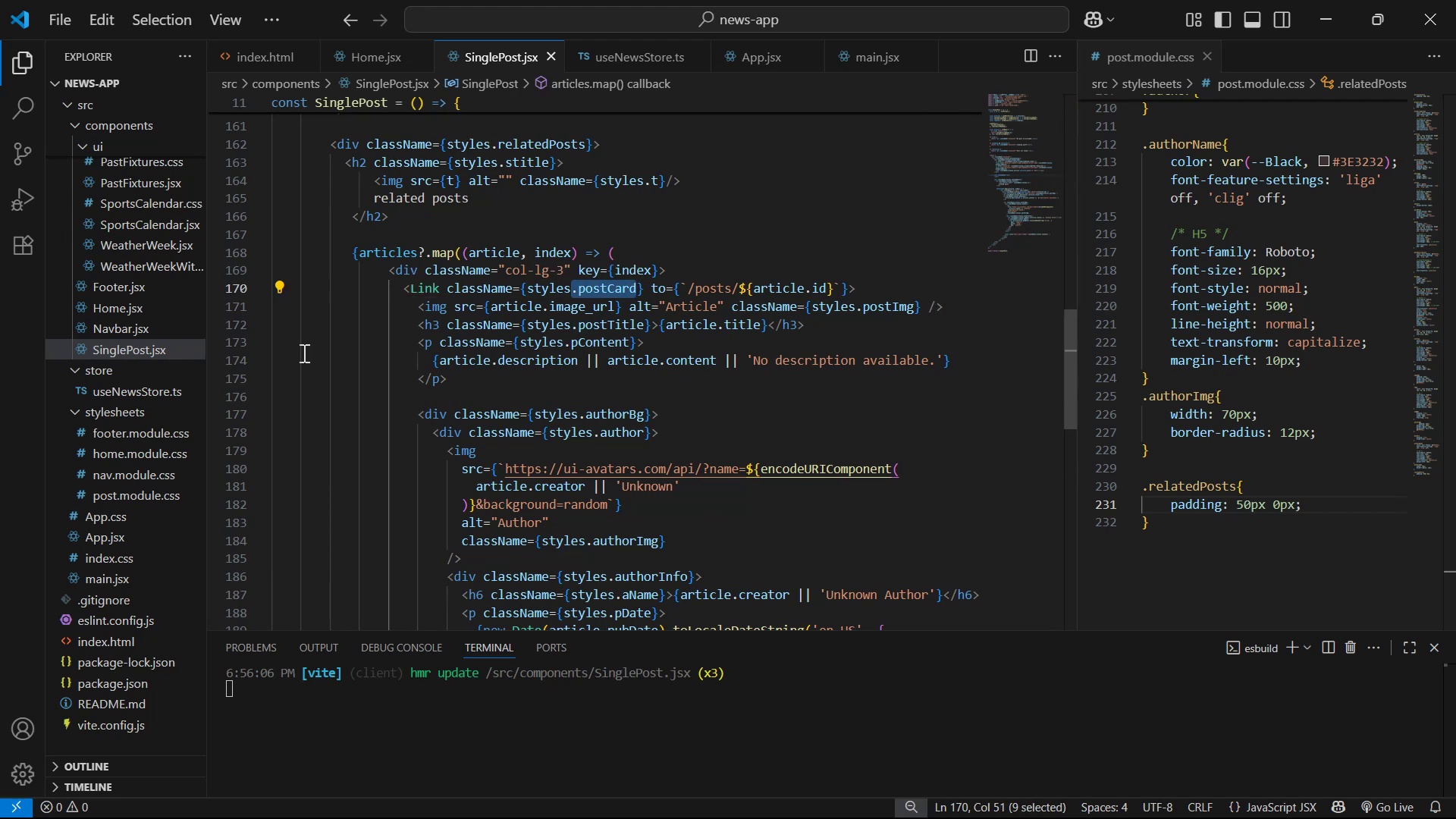 
key(Control+C)
 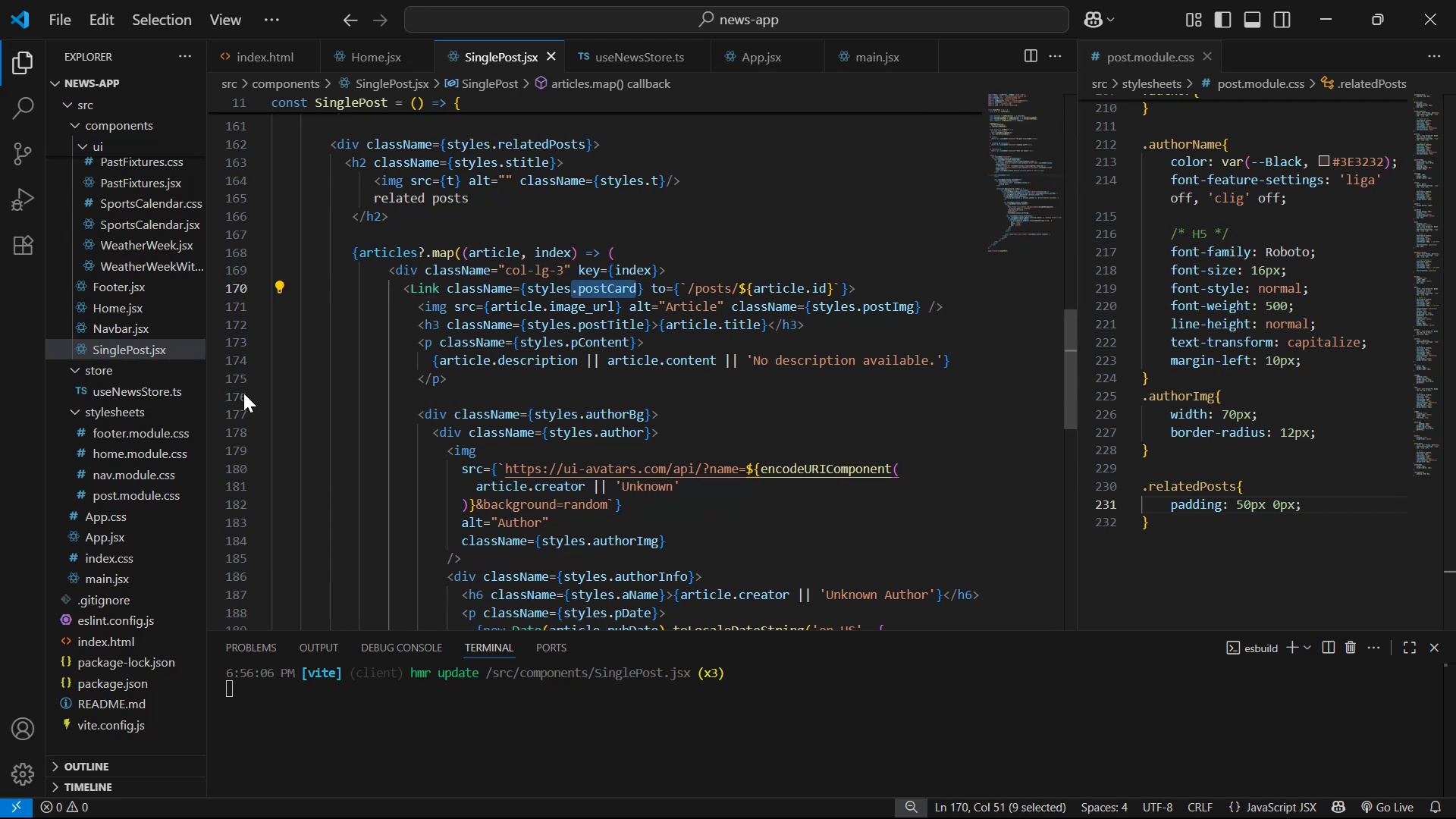 
key(Control+C)
 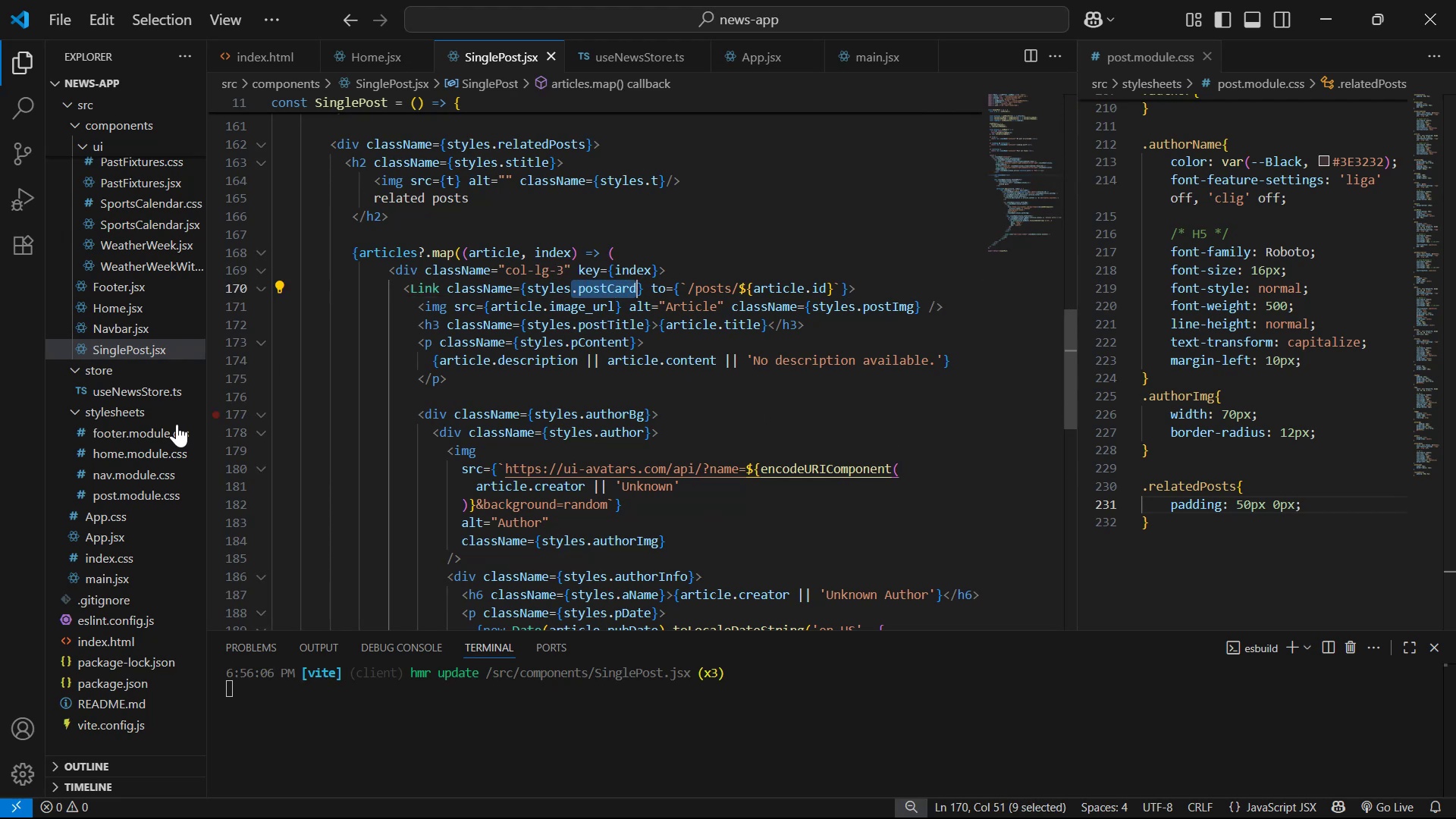 
key(Control+C)
 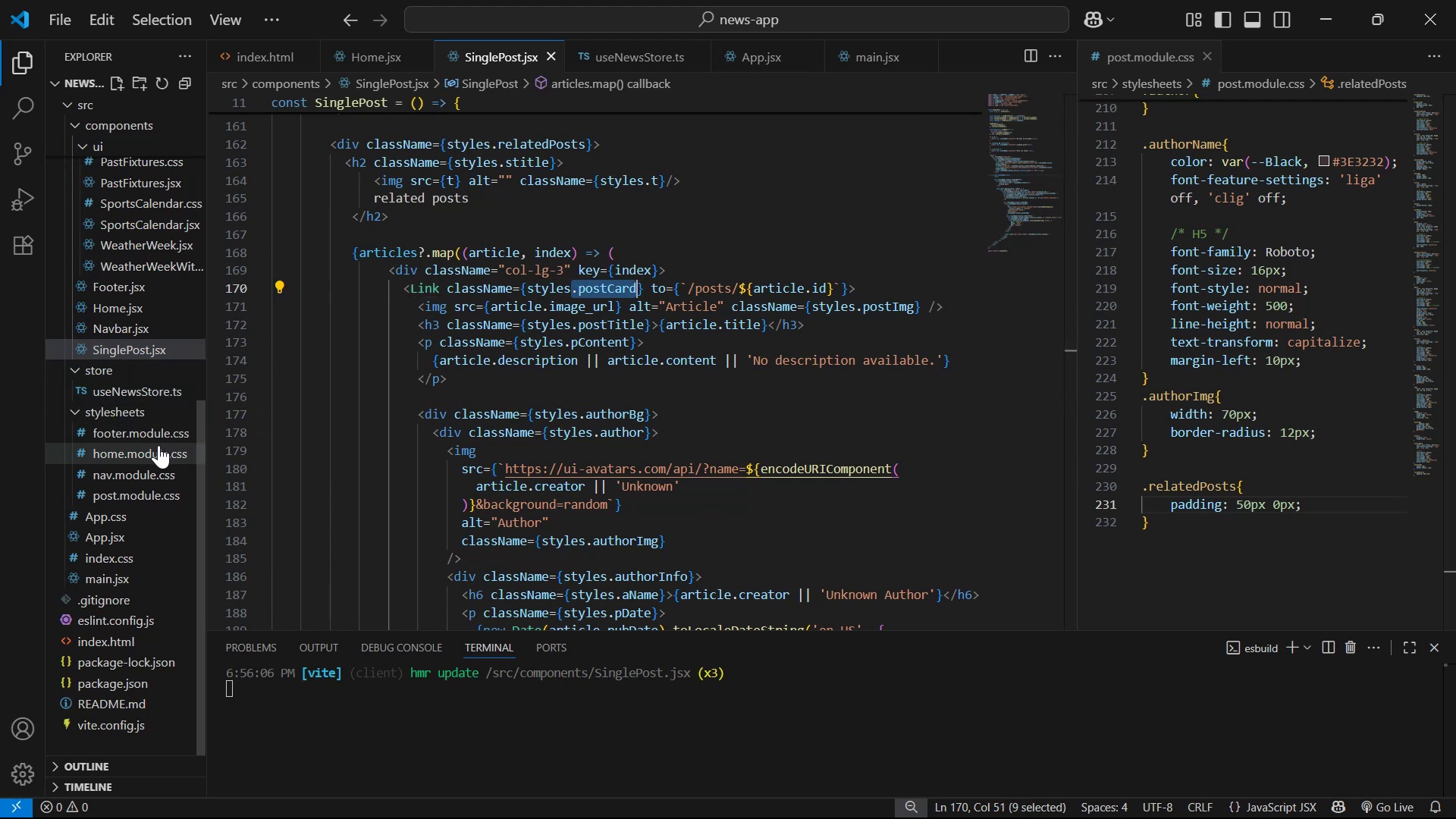 
left_click([162, 454])
 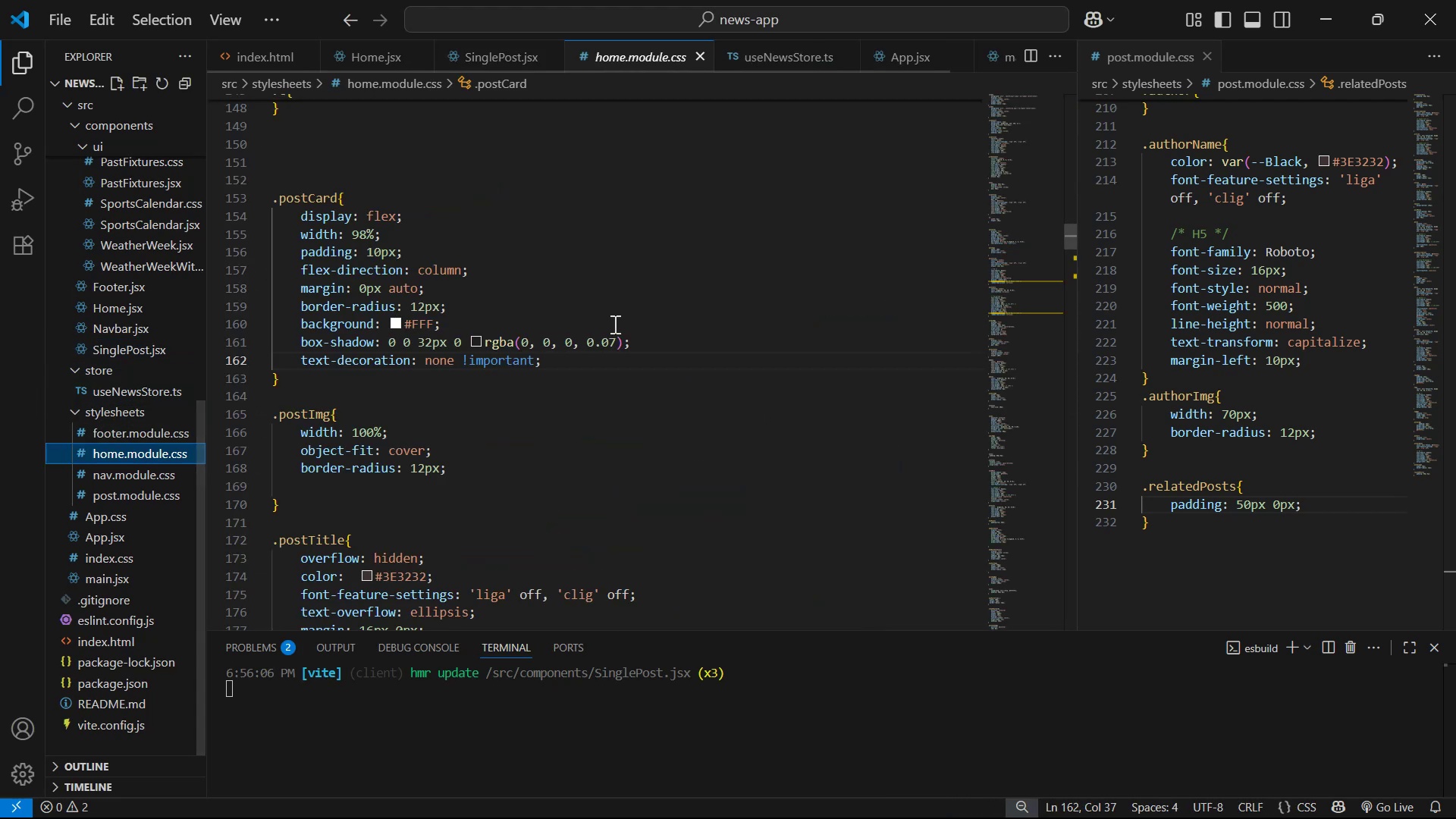 
left_click([695, 275])
 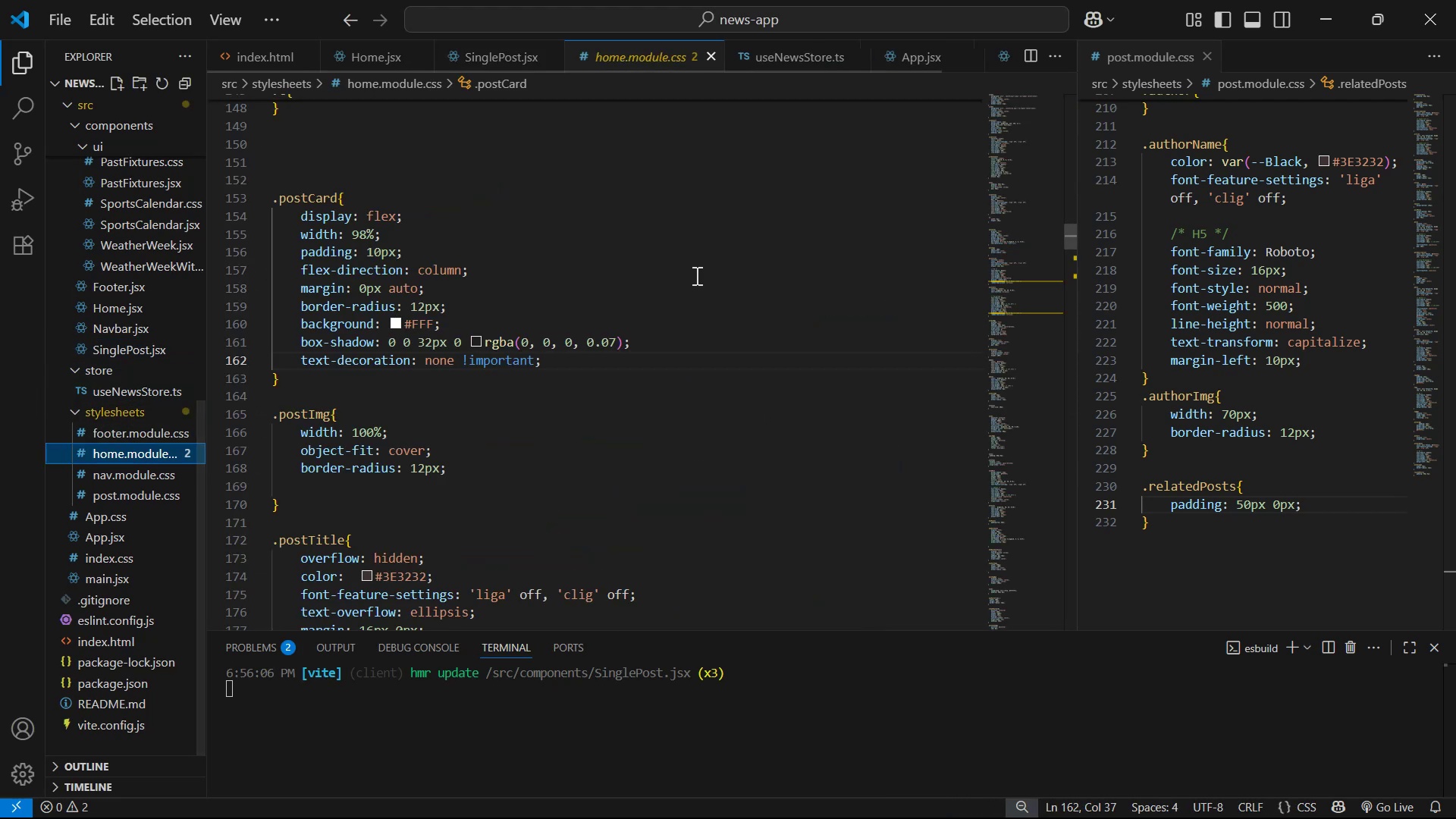 
key(Control+F)
 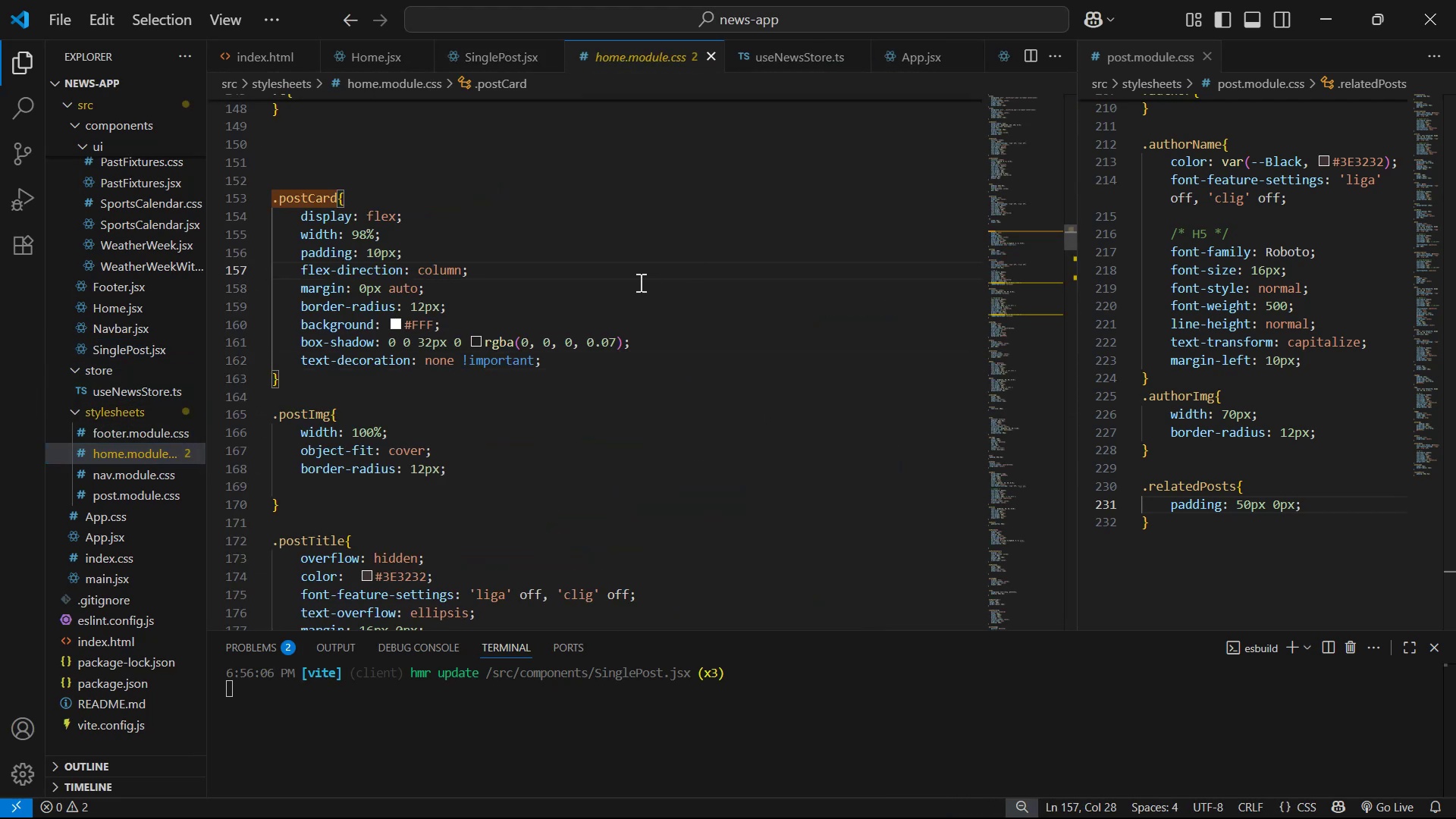 
key(Control+V)
 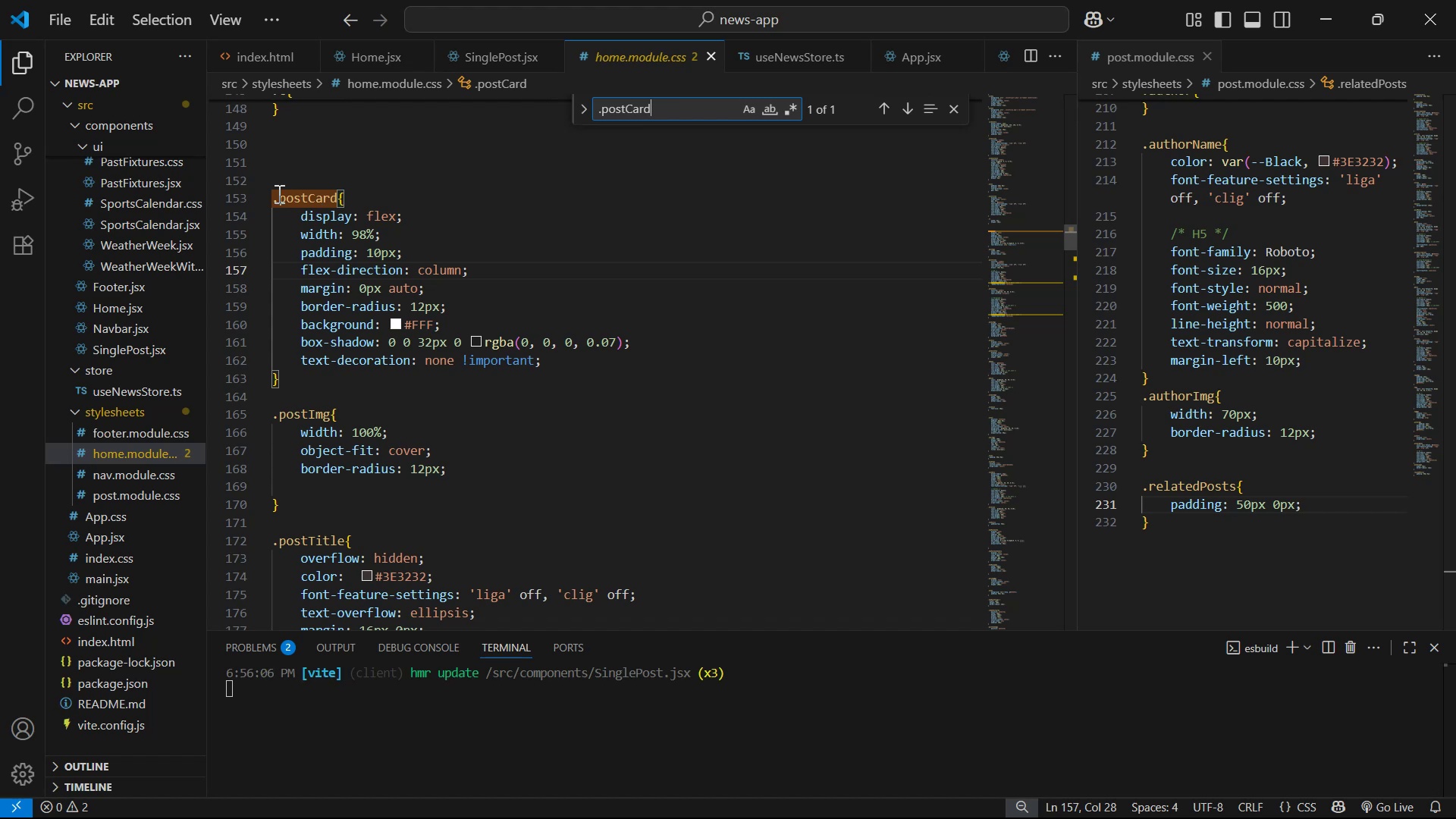 
left_click([269, 195])
 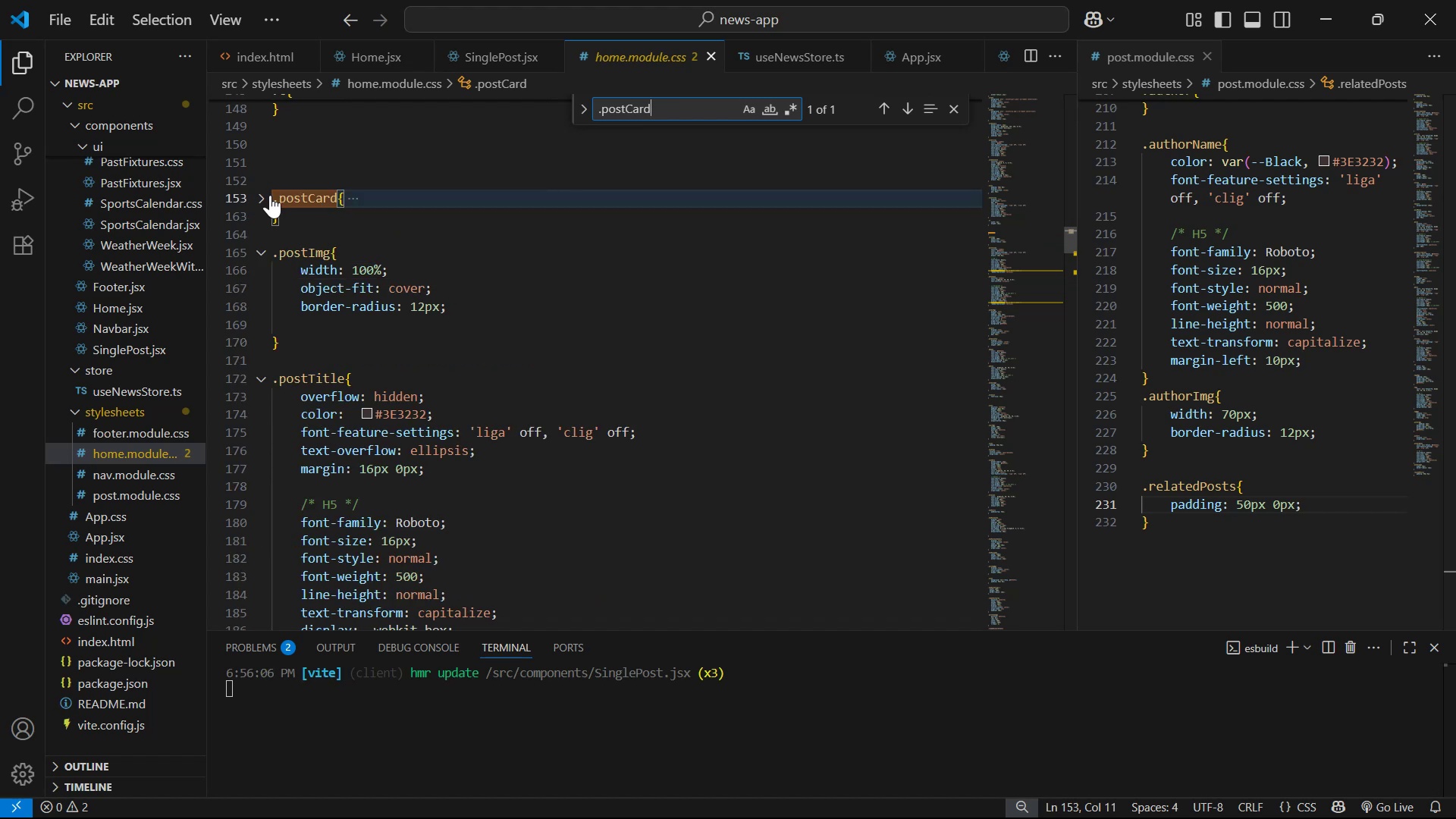 
left_click([265, 196])
 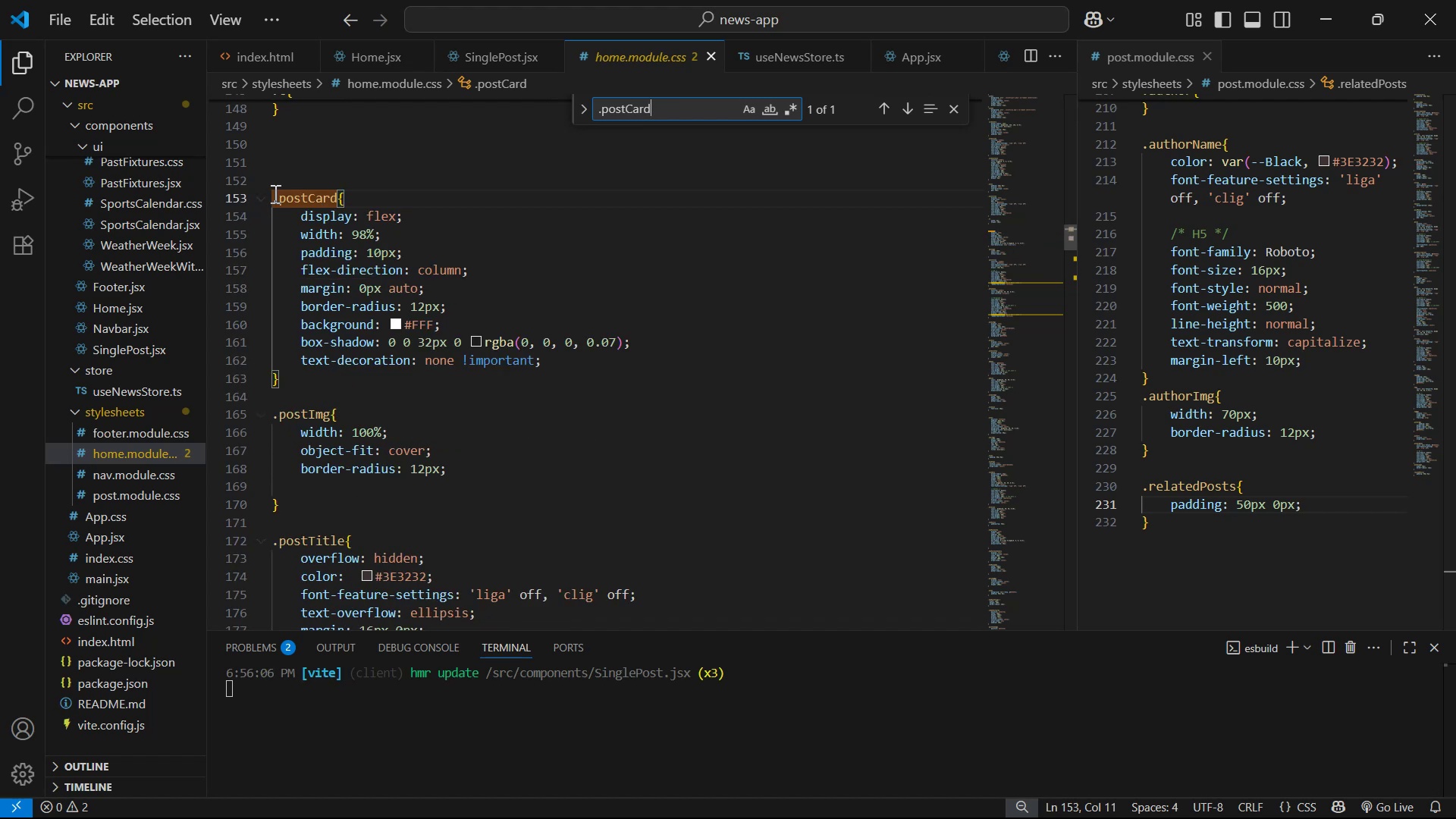 
scroll: coordinate [400, 177], scroll_direction: up, amount: 3.0
 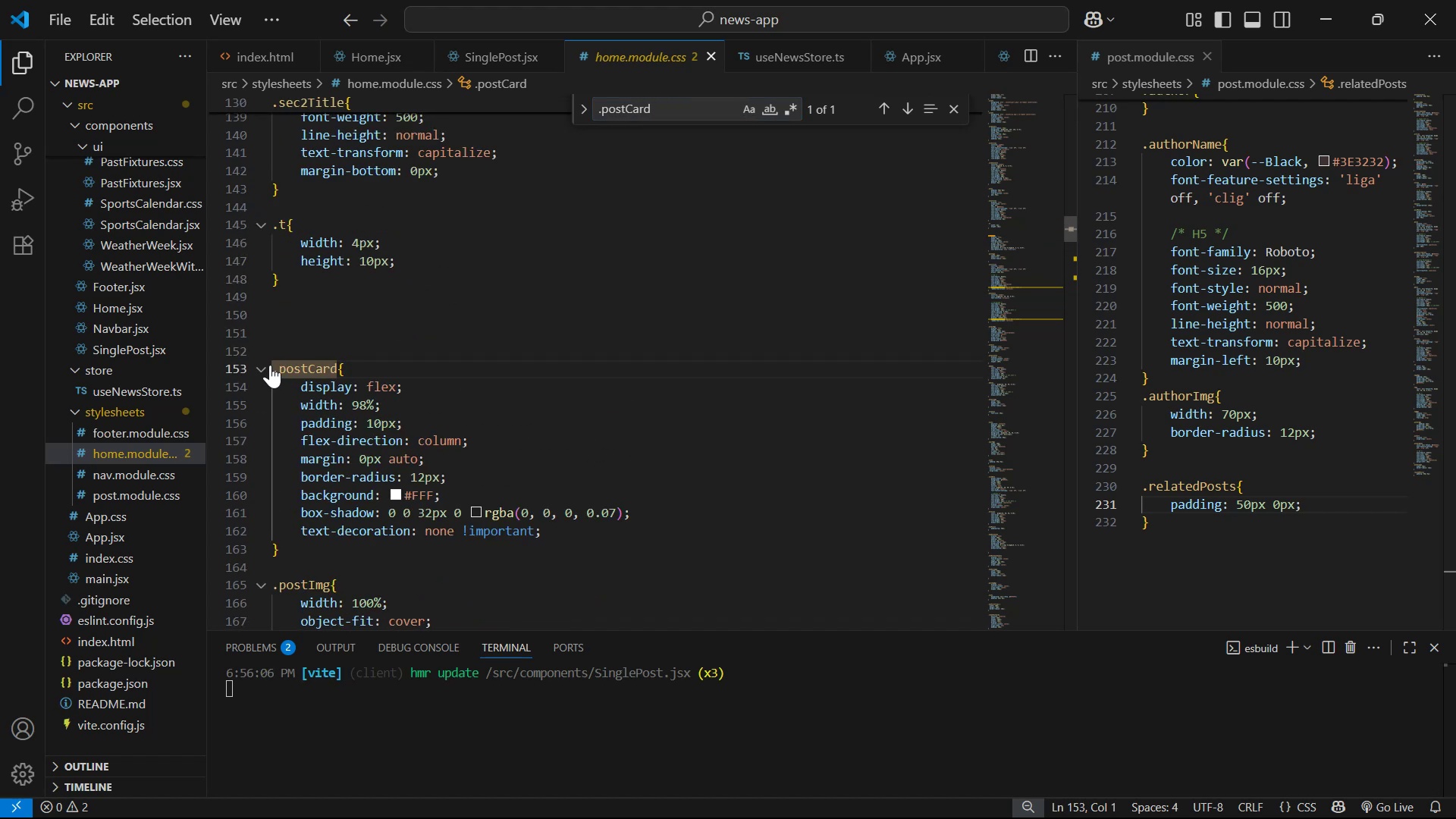 
left_click_drag(start_coordinate=[274, 364], to_coordinate=[562, 454])
 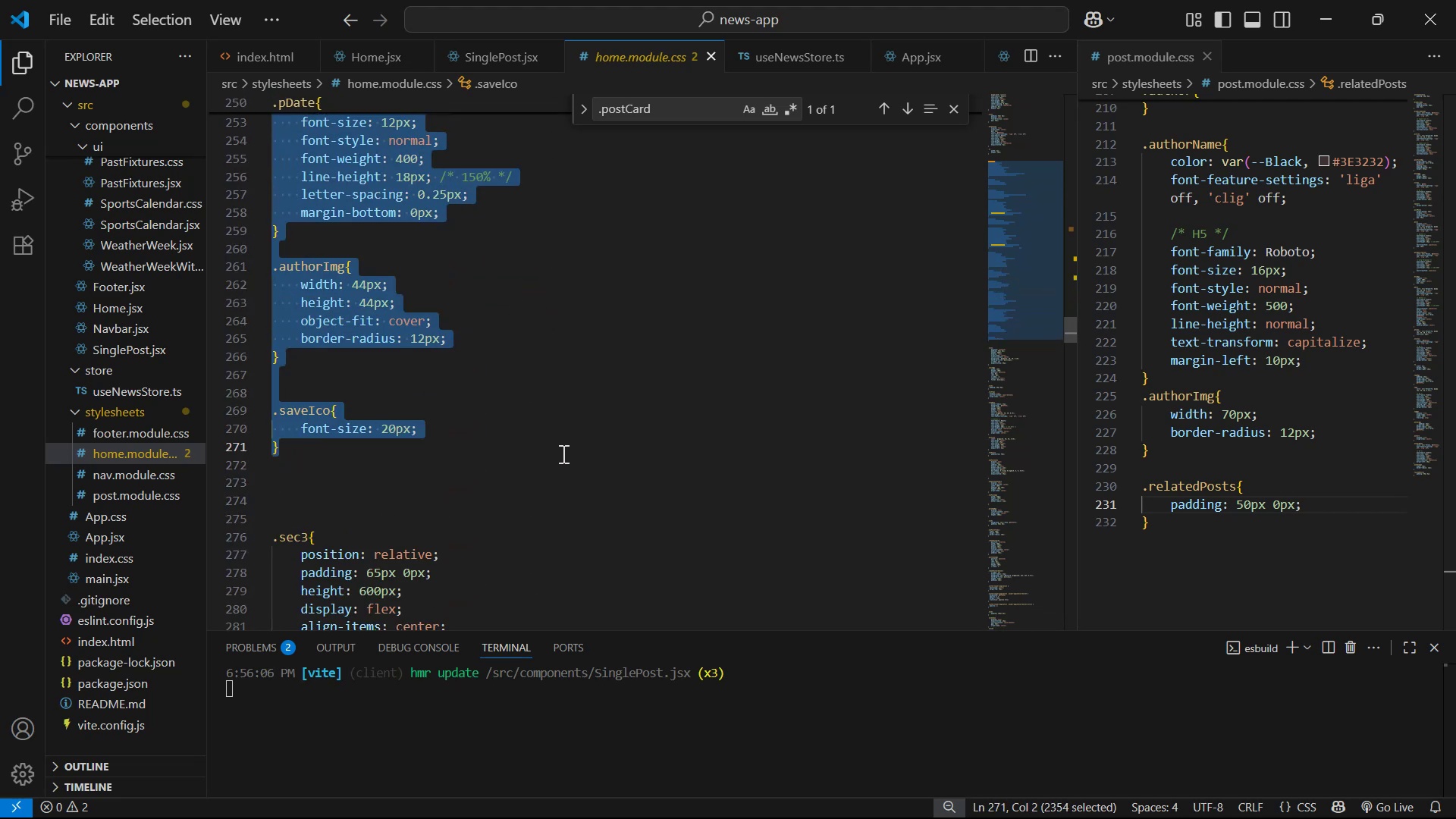 
scroll: coordinate [623, 463], scroll_direction: down, amount: 25.0
 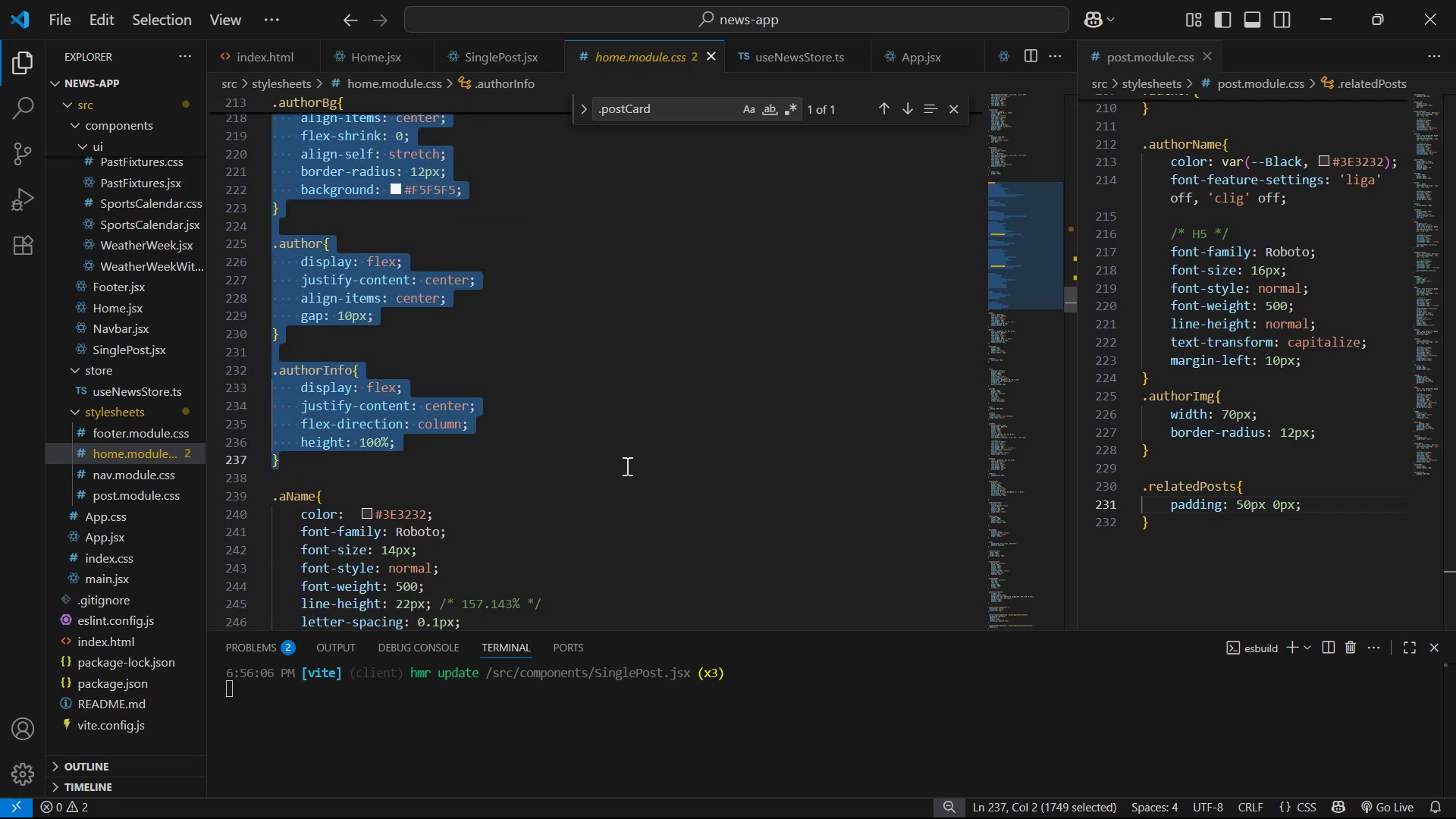 
scroll: coordinate [539, 519], scroll_direction: down, amount: 9.0
 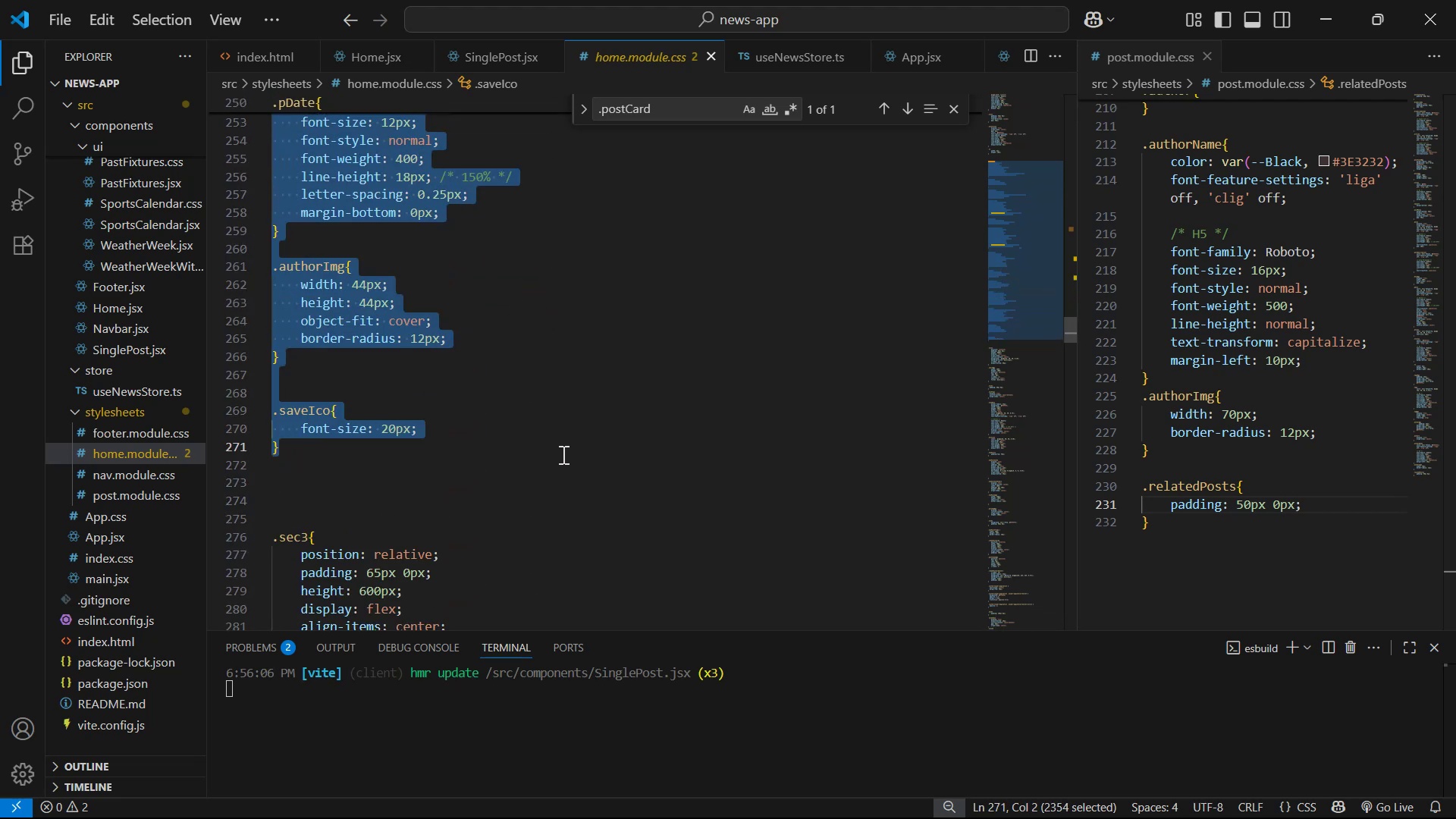 
key(Control+C)
 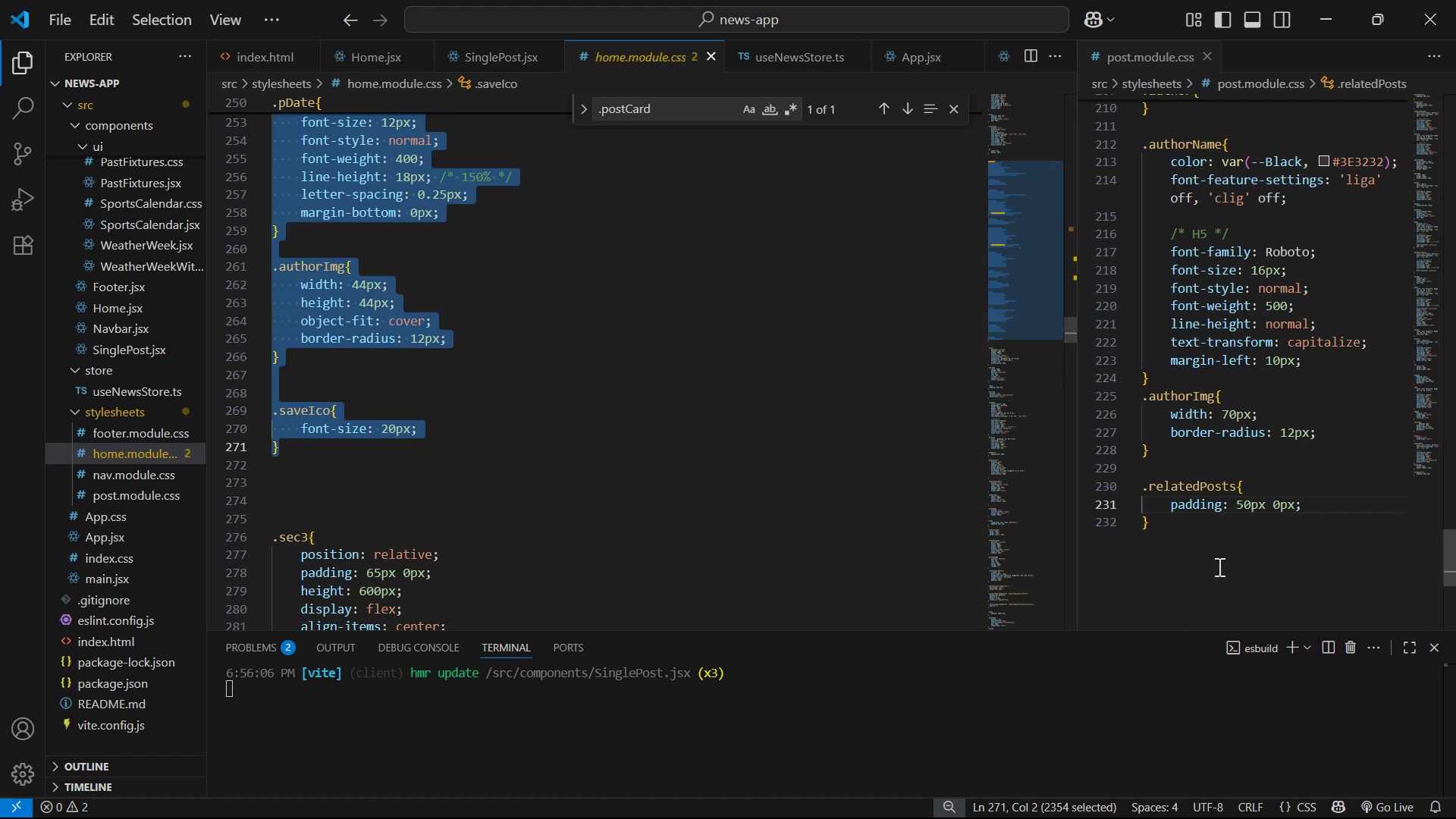 
left_click([1230, 541])
 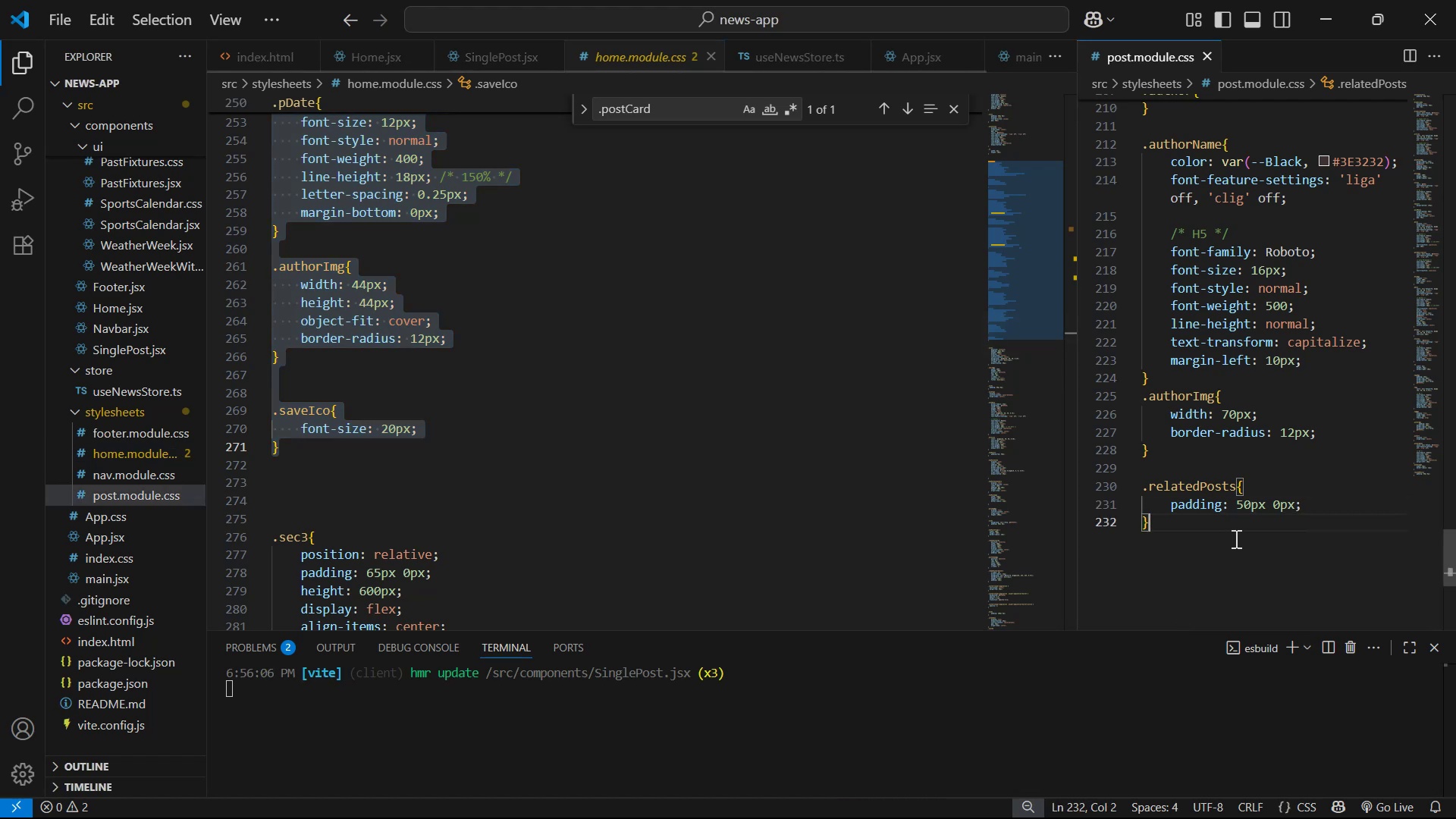 
key(Control+Enter)
 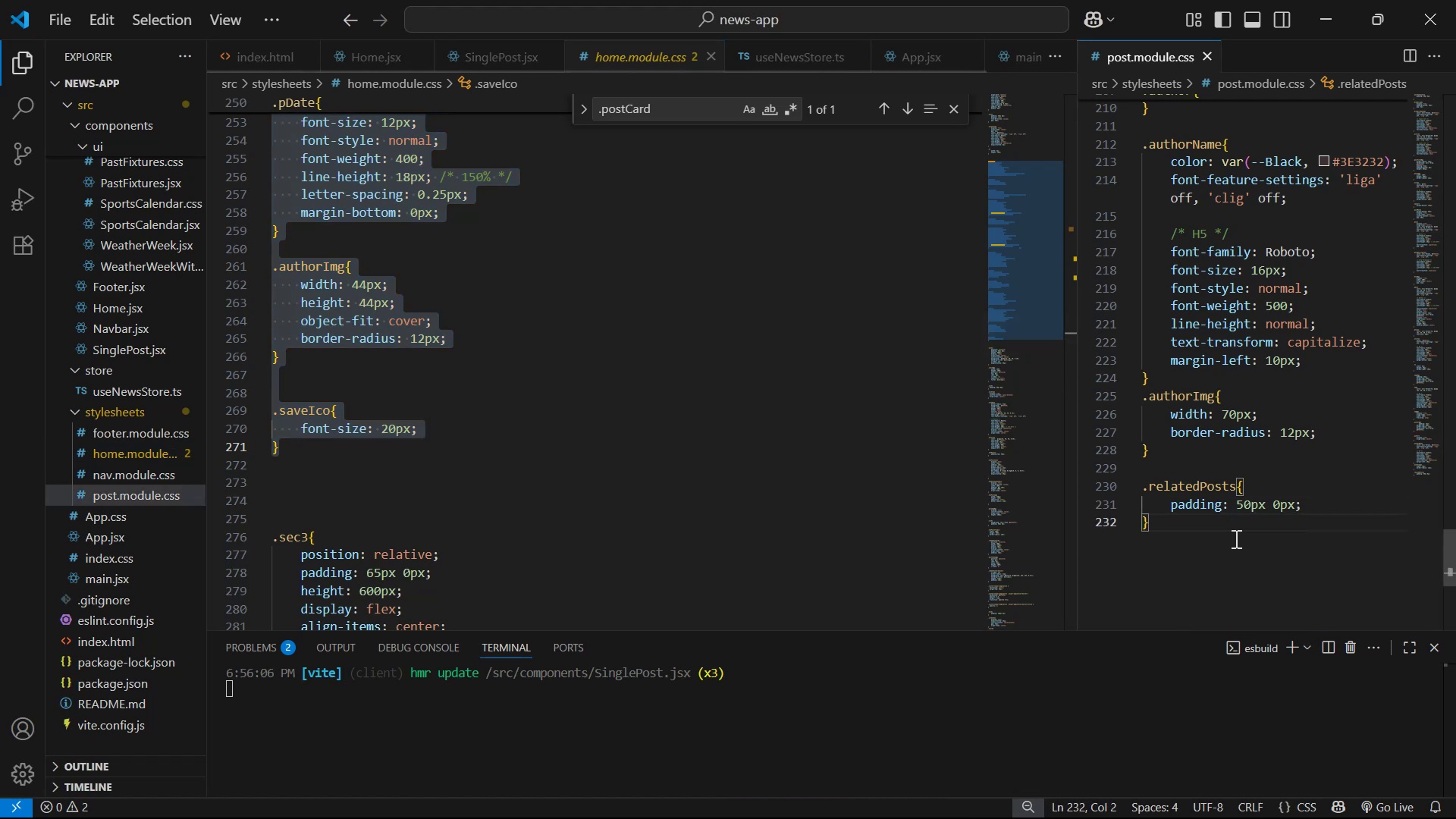 
key(Enter)
 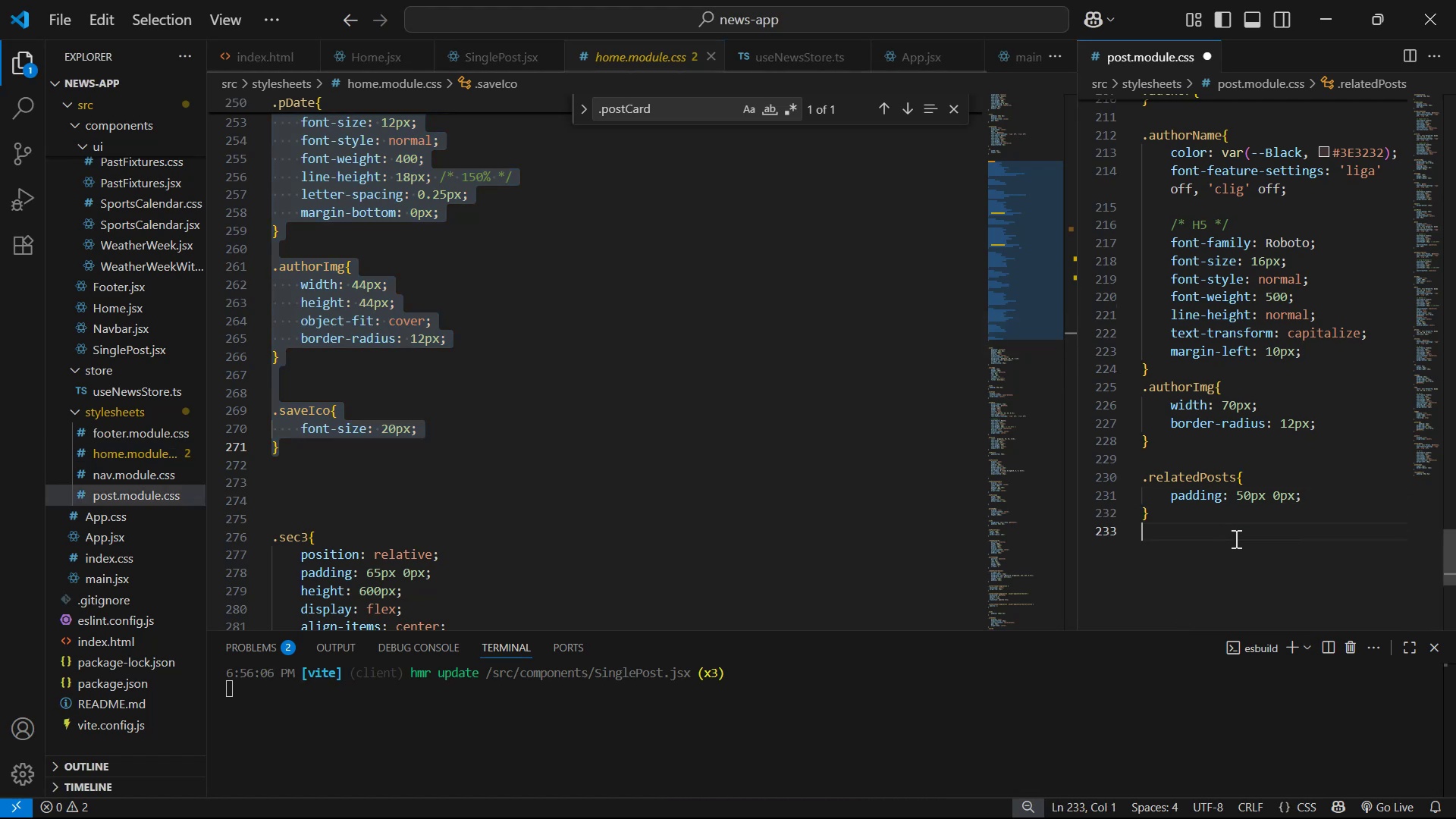 
key(Control+V)
 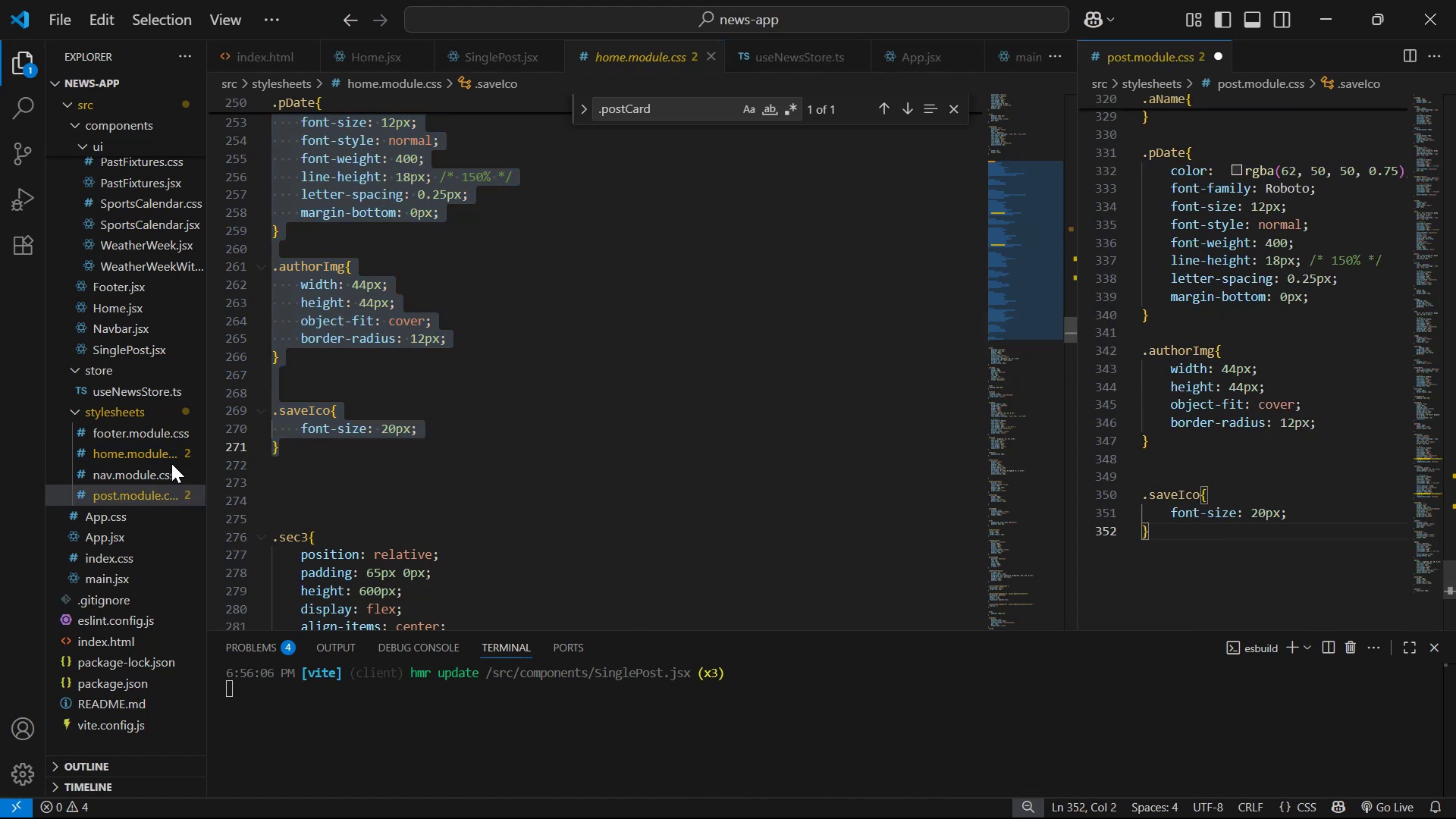 
scroll: coordinate [469, 344], scroll_direction: up, amount: 3.0
 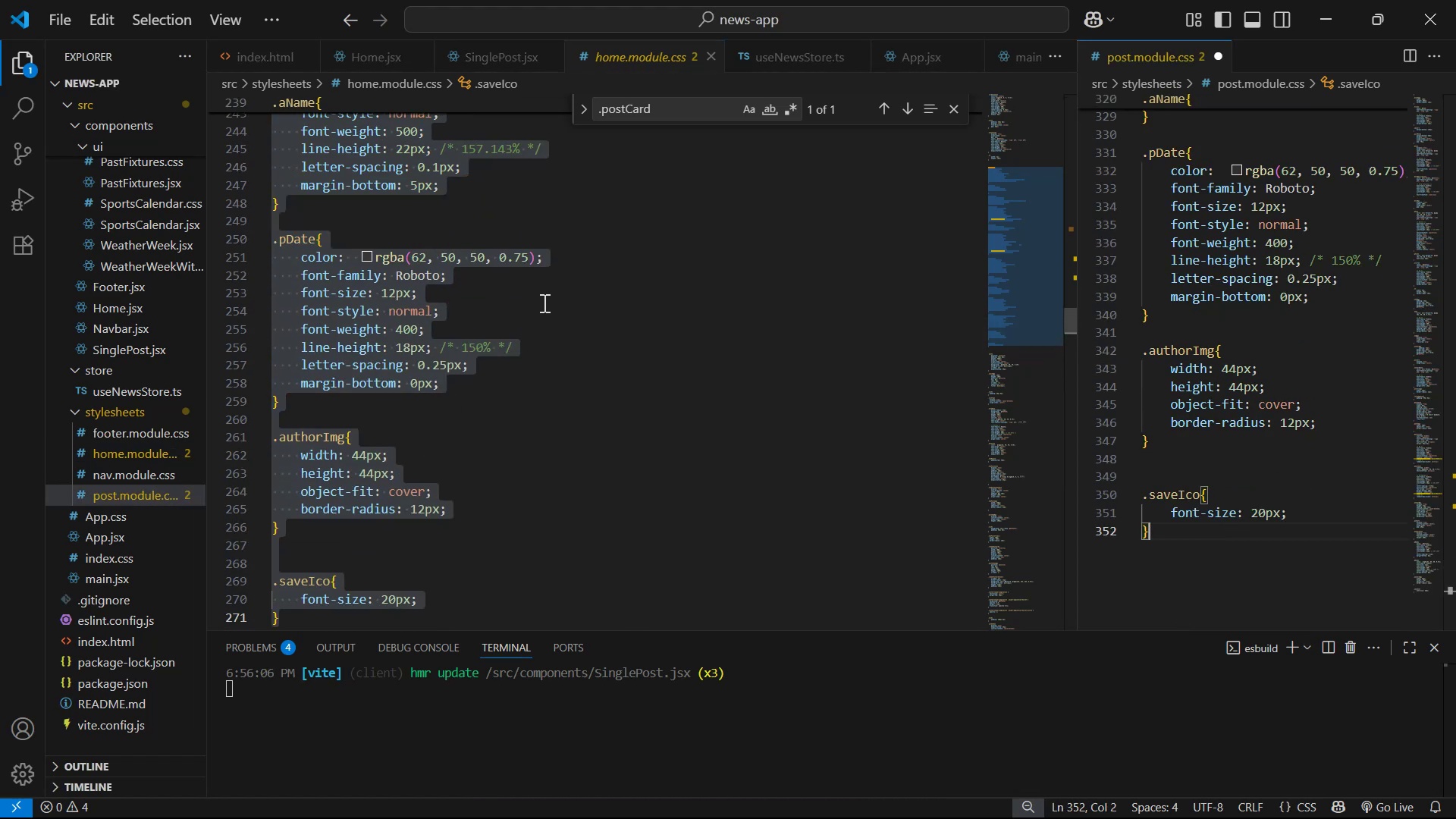 
left_click([570, 281])
 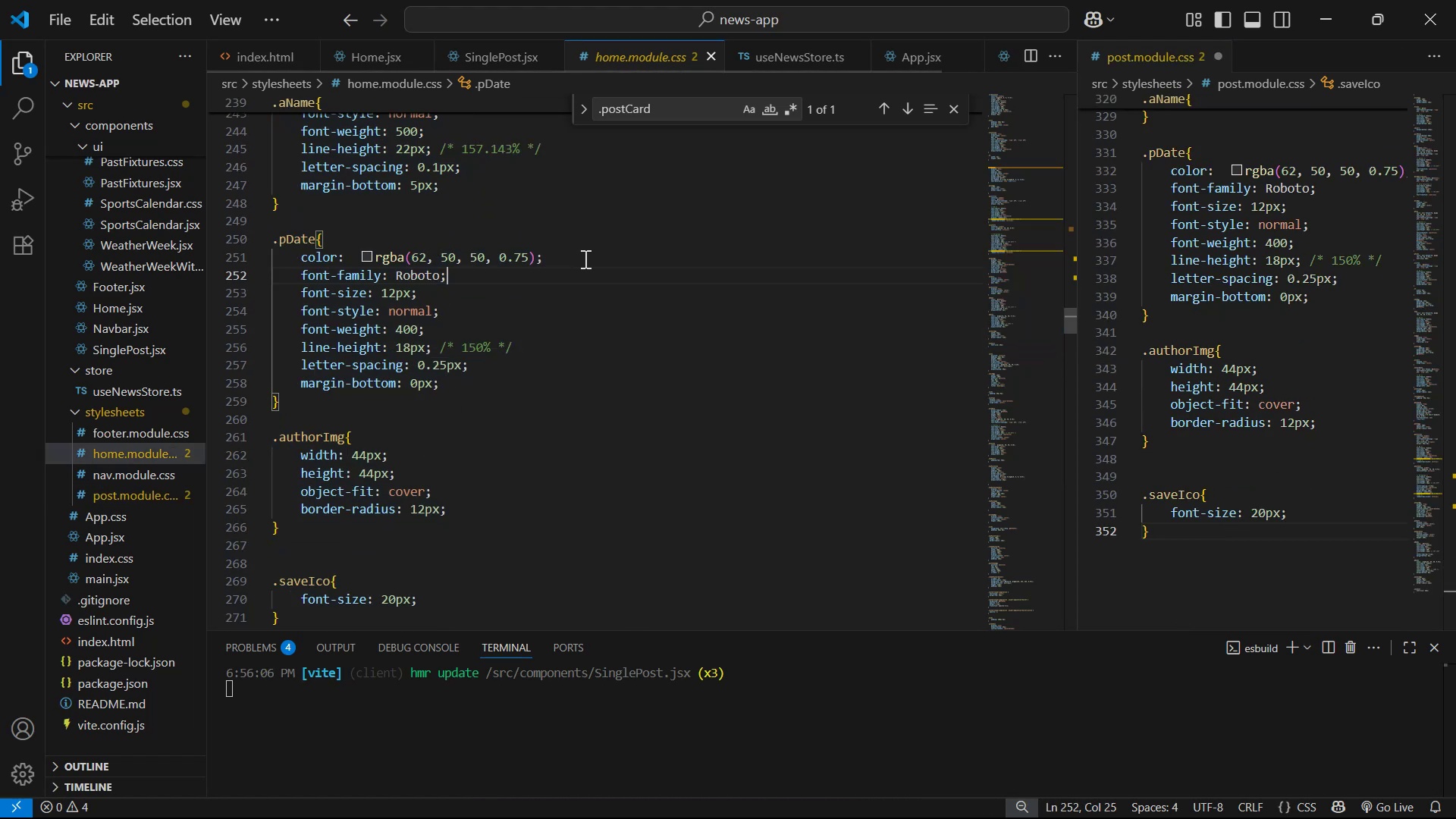 
left_click([584, 256])
 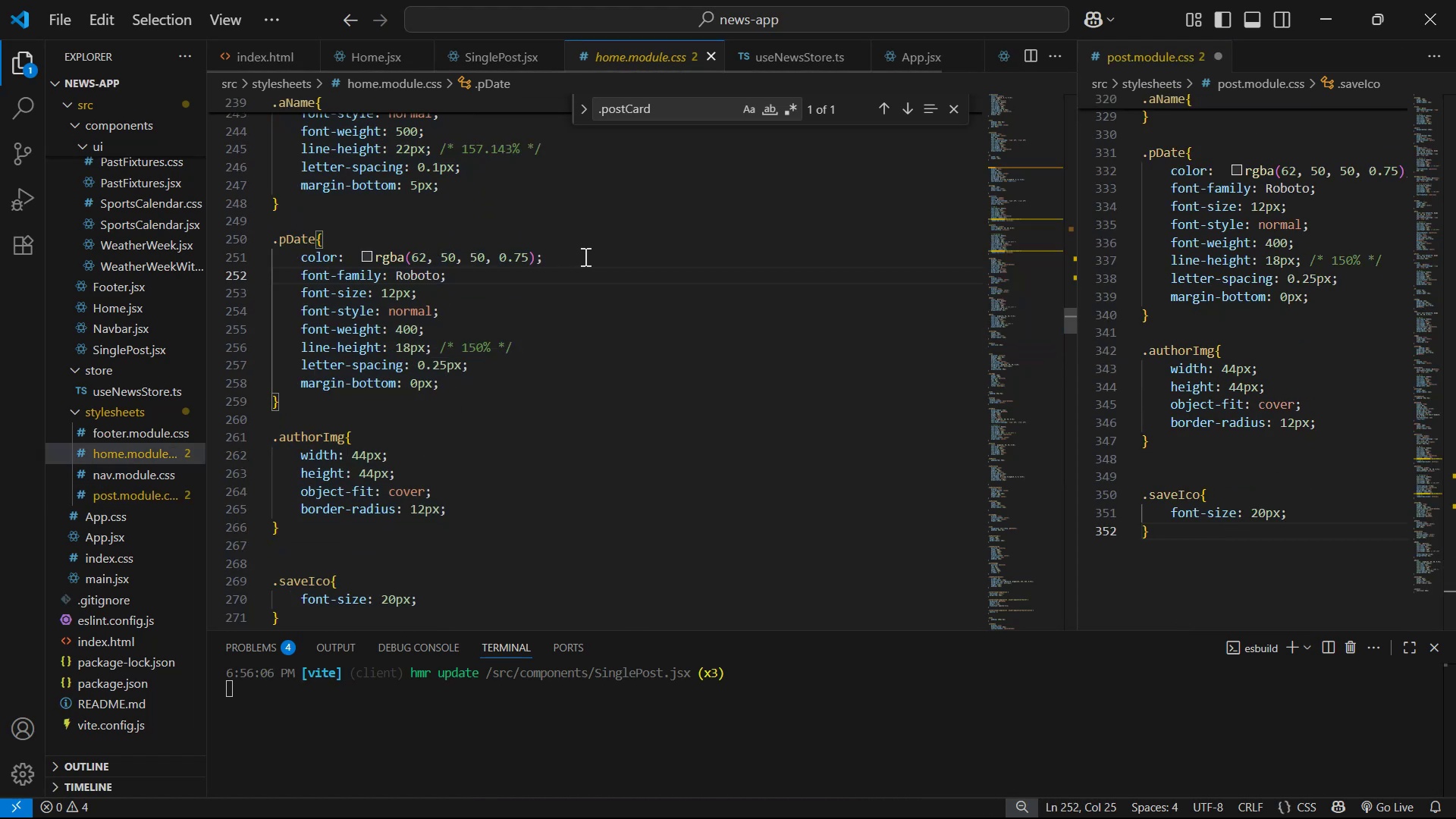 
key(Control+C)
 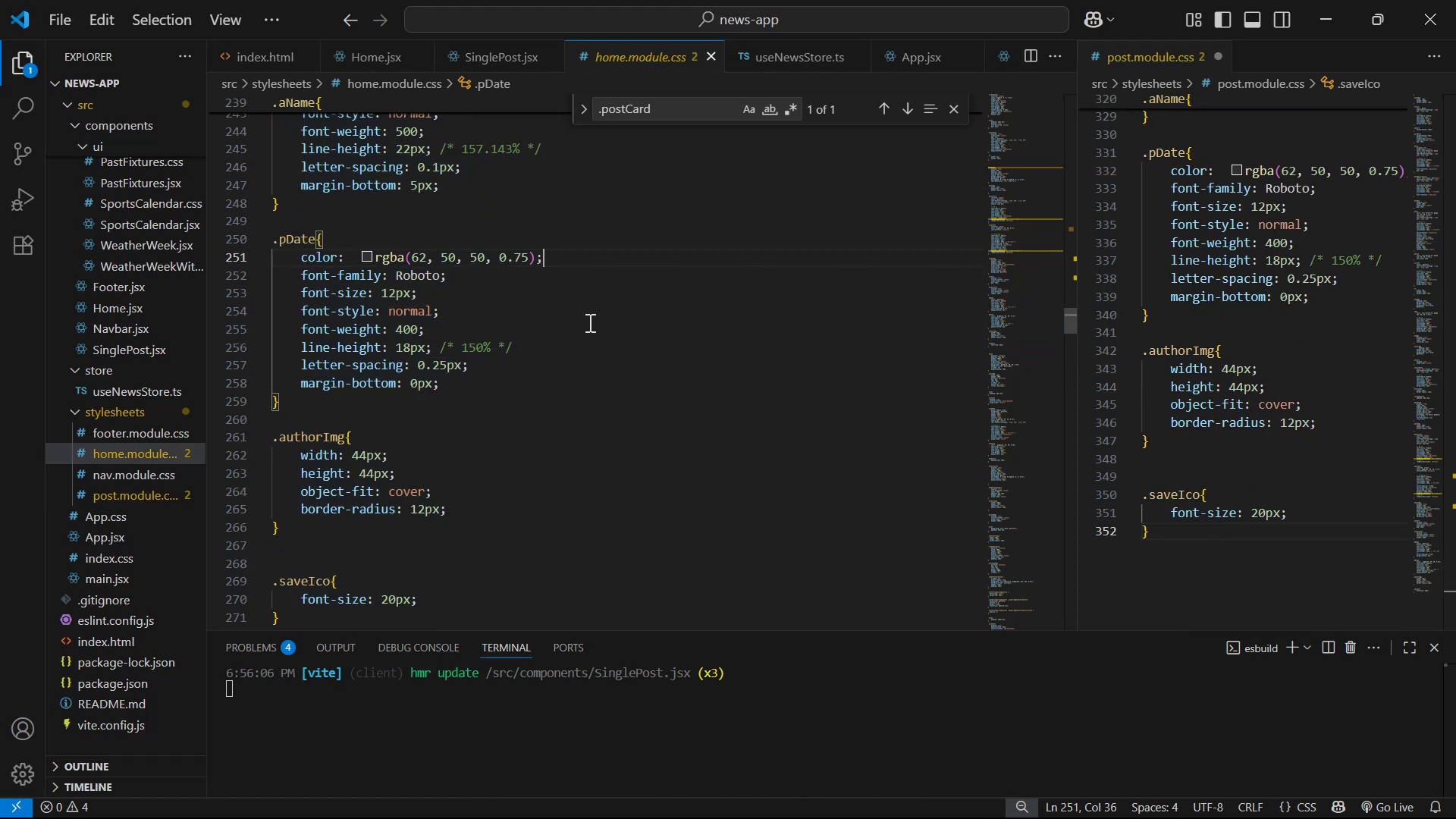 
scroll: coordinate [579, 348], scroll_direction: up, amount: 1.0
 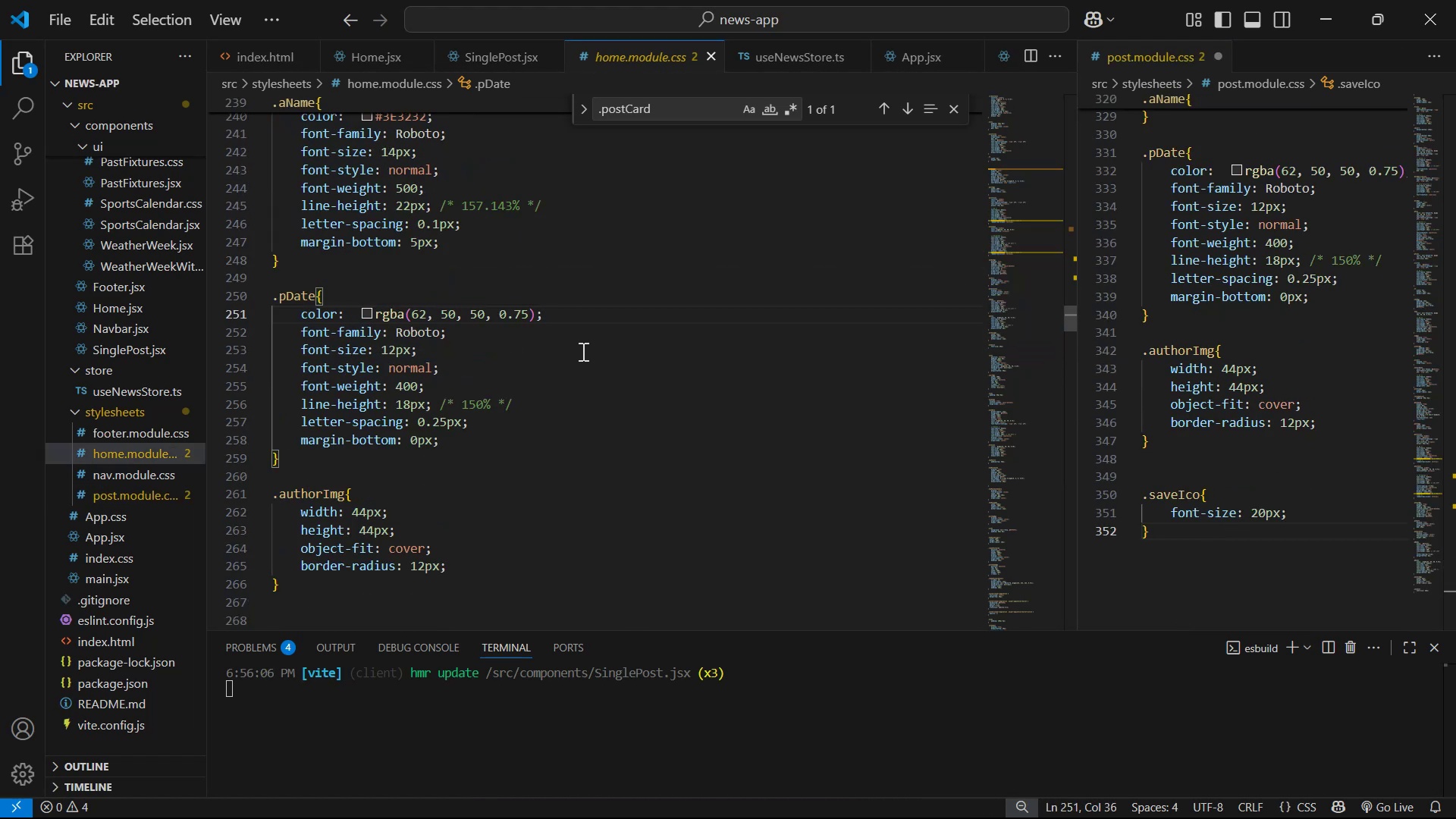 
scroll: coordinate [538, 413], scroll_direction: down, amount: 4.0
 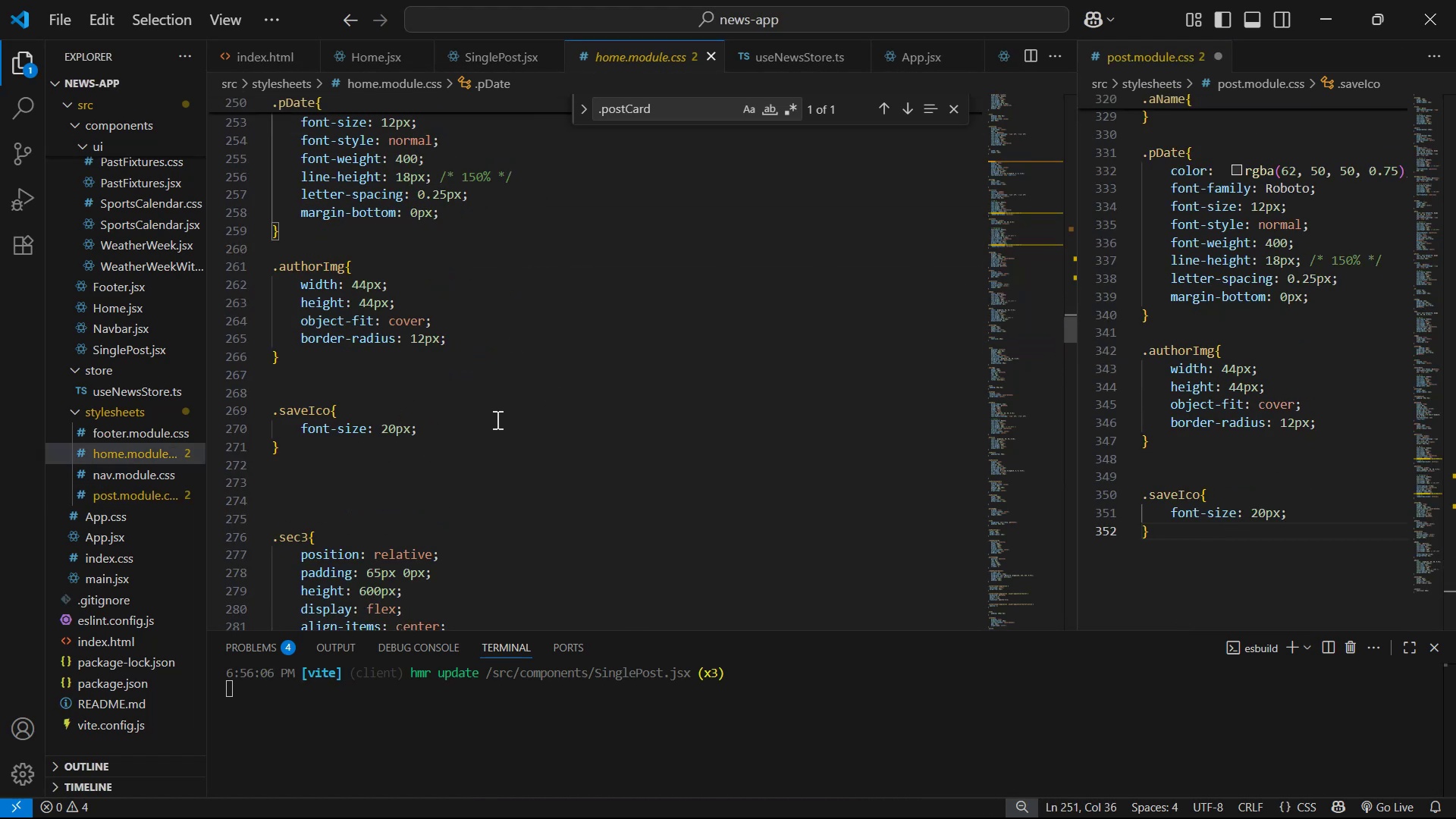 
key(Control+ControlLeft)
 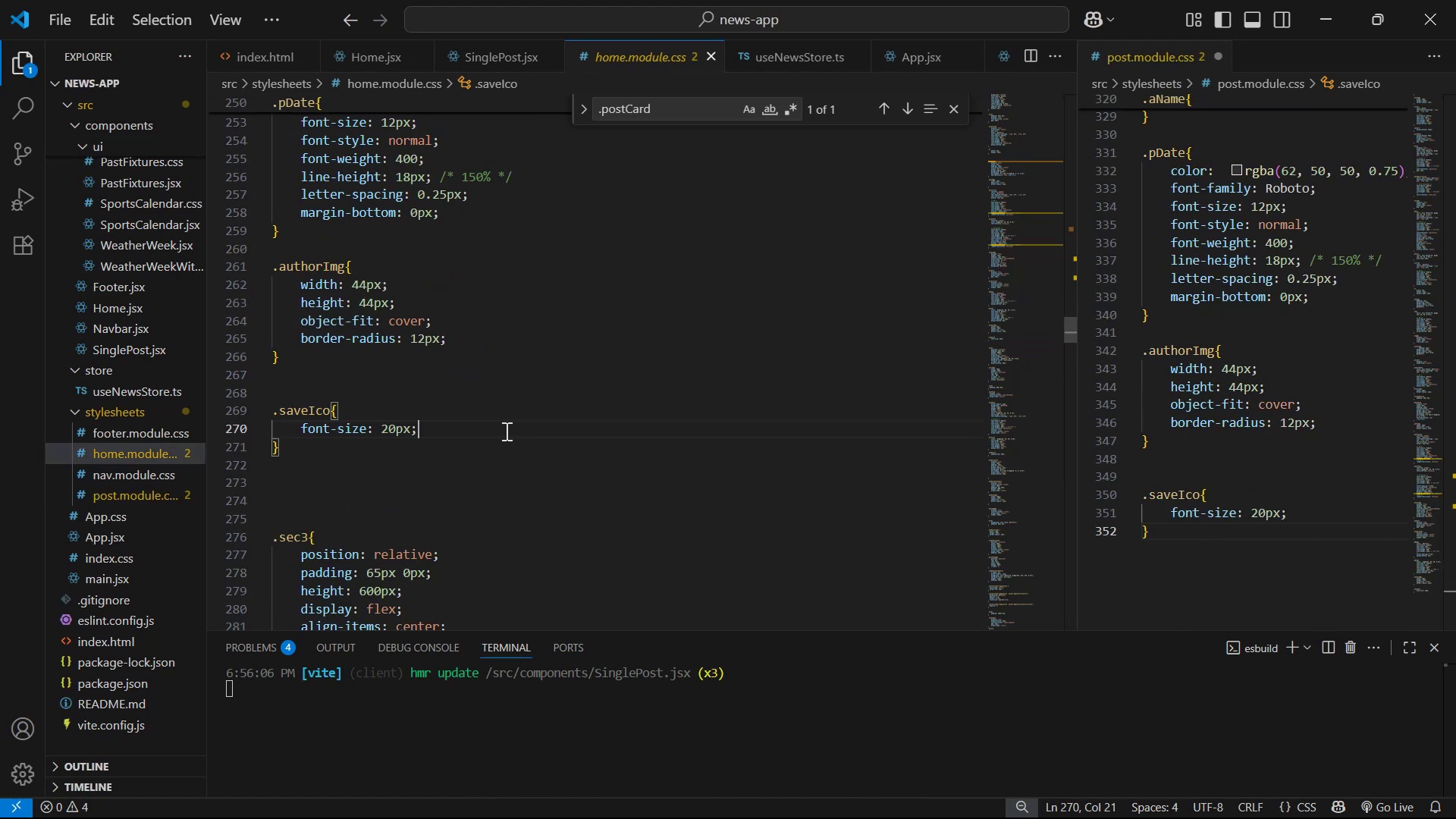 
key(Enter)
 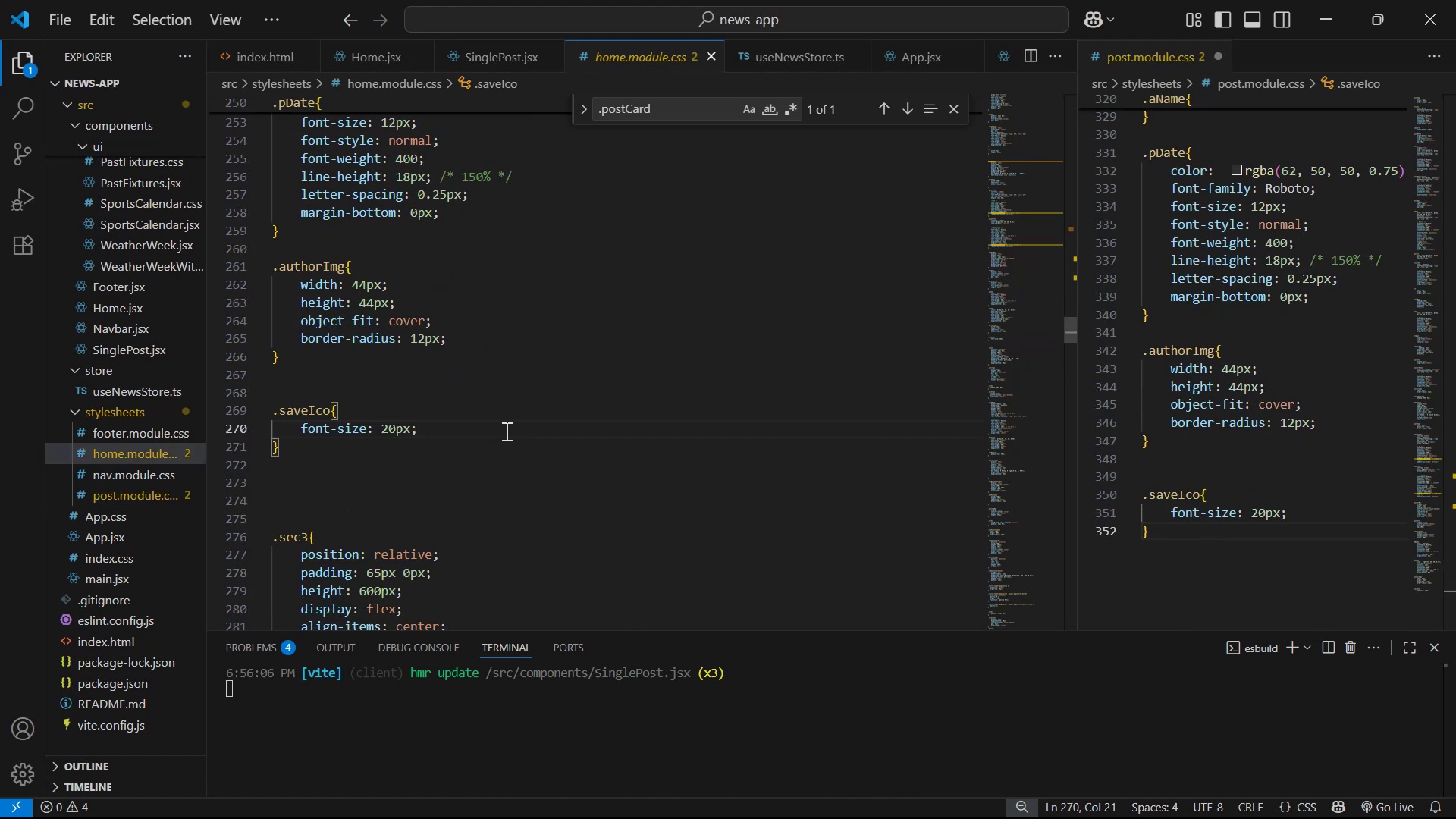 
key(Control+V)
 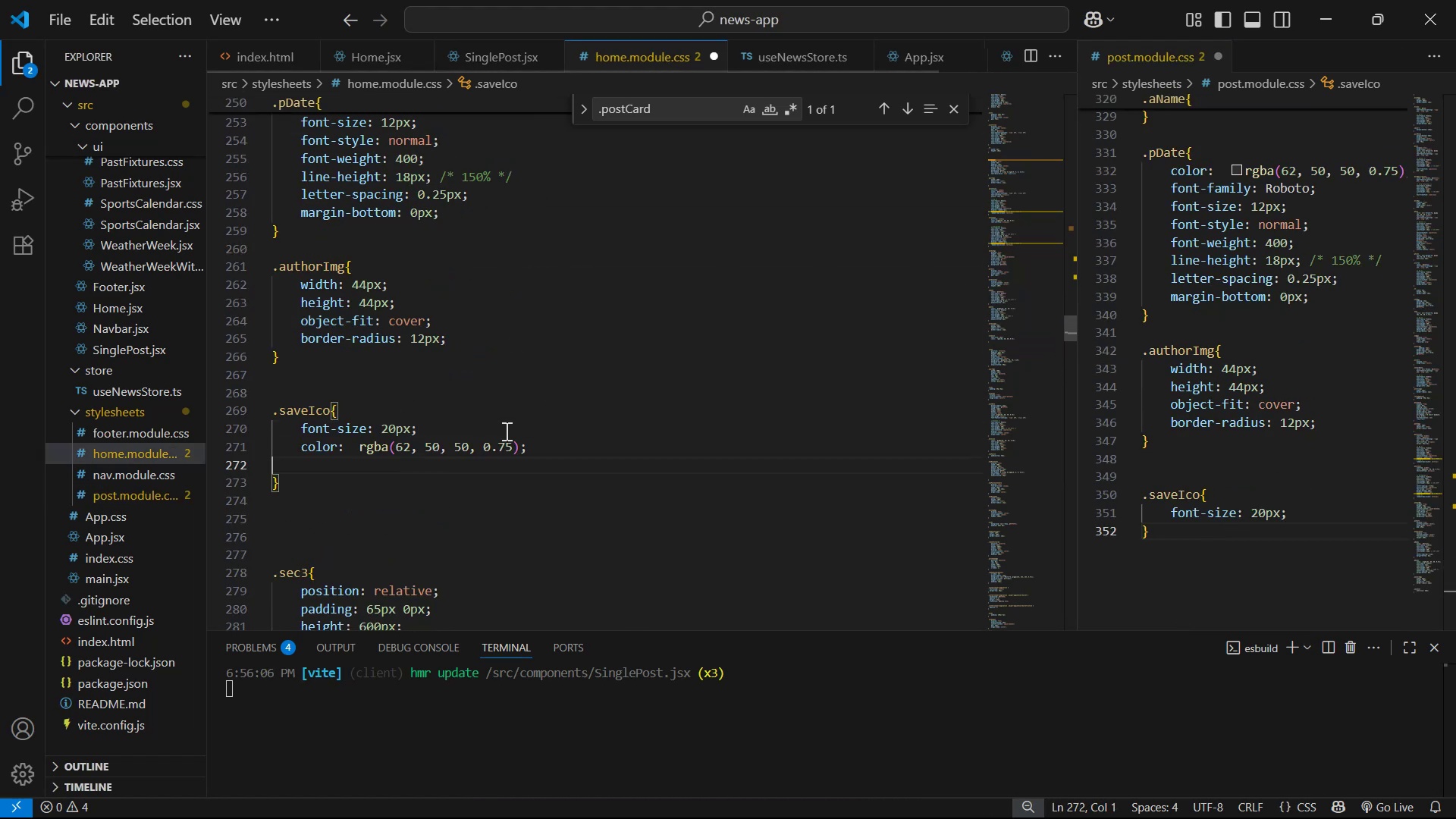 
key(Control+S)
 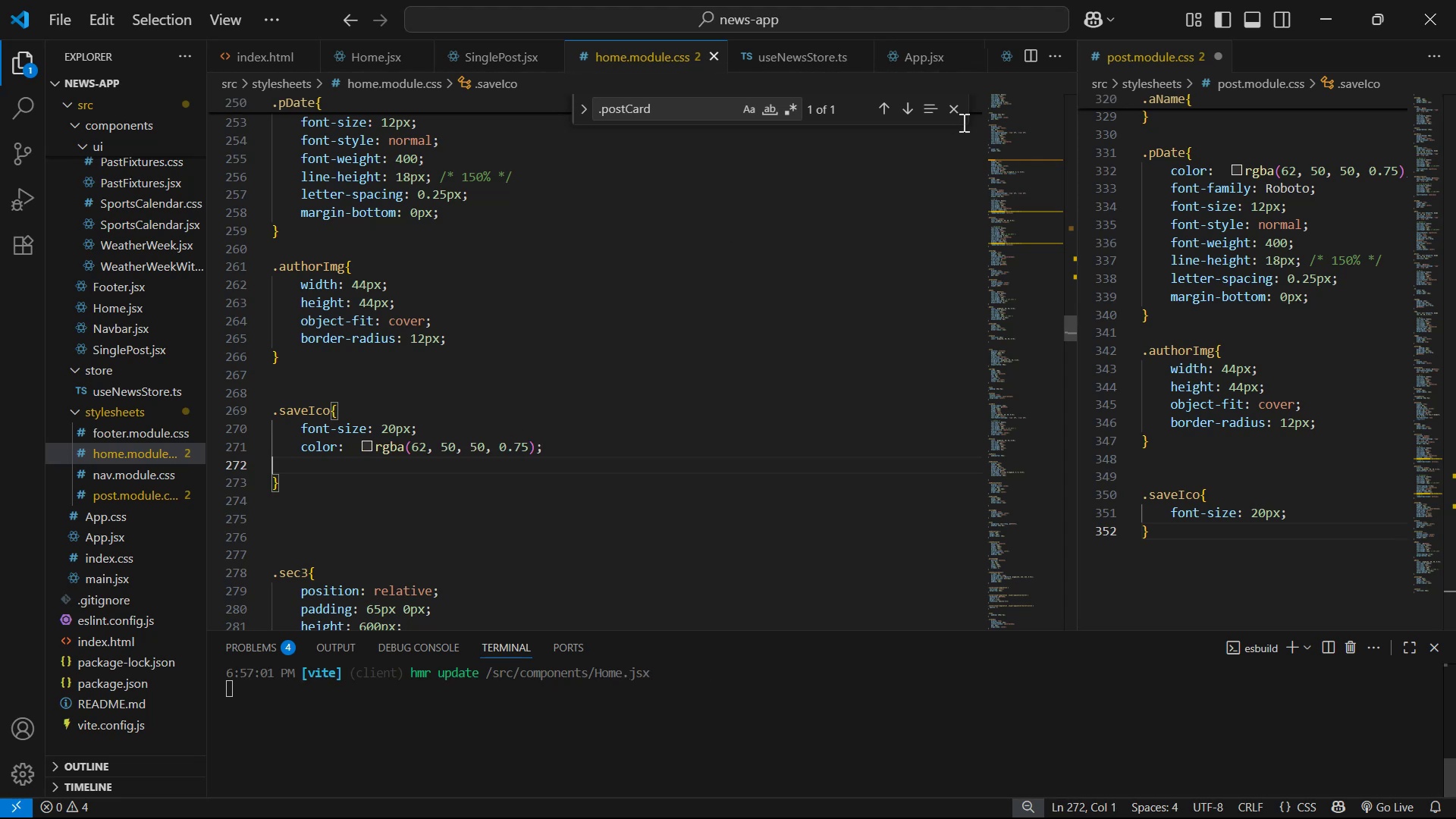 
left_click([950, 112])
 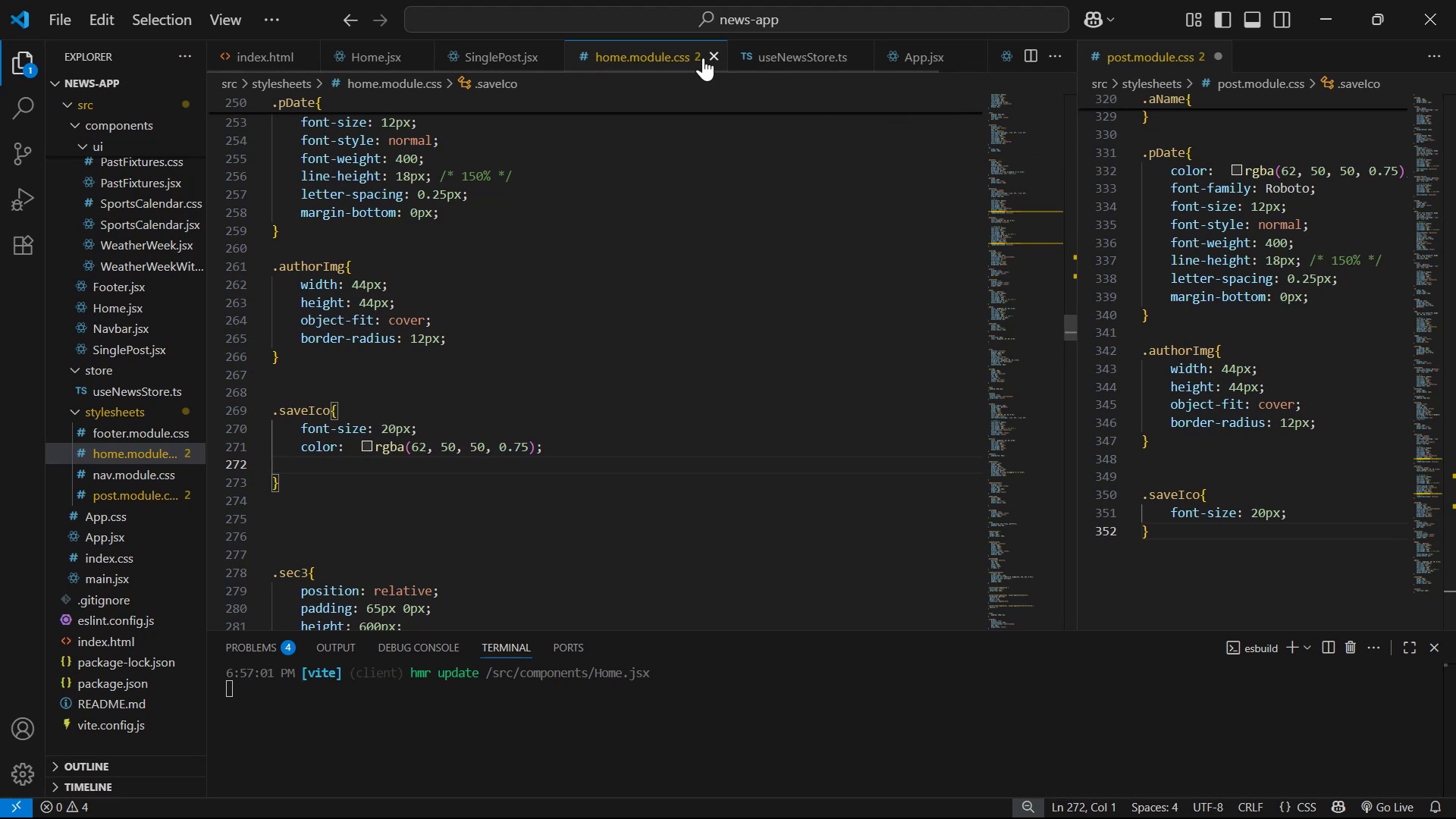 
left_click([708, 49])
 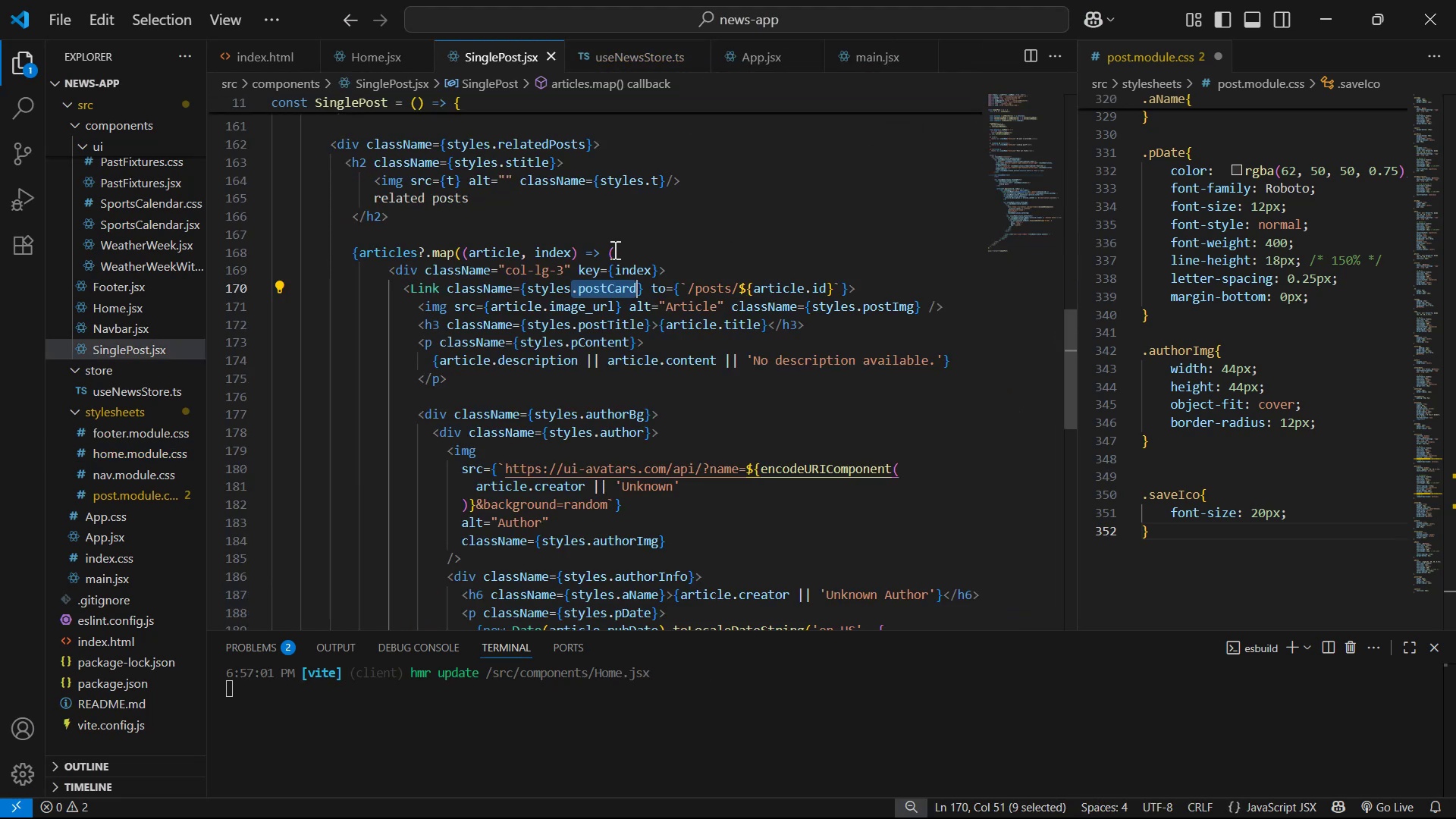 
left_click([777, 215])
 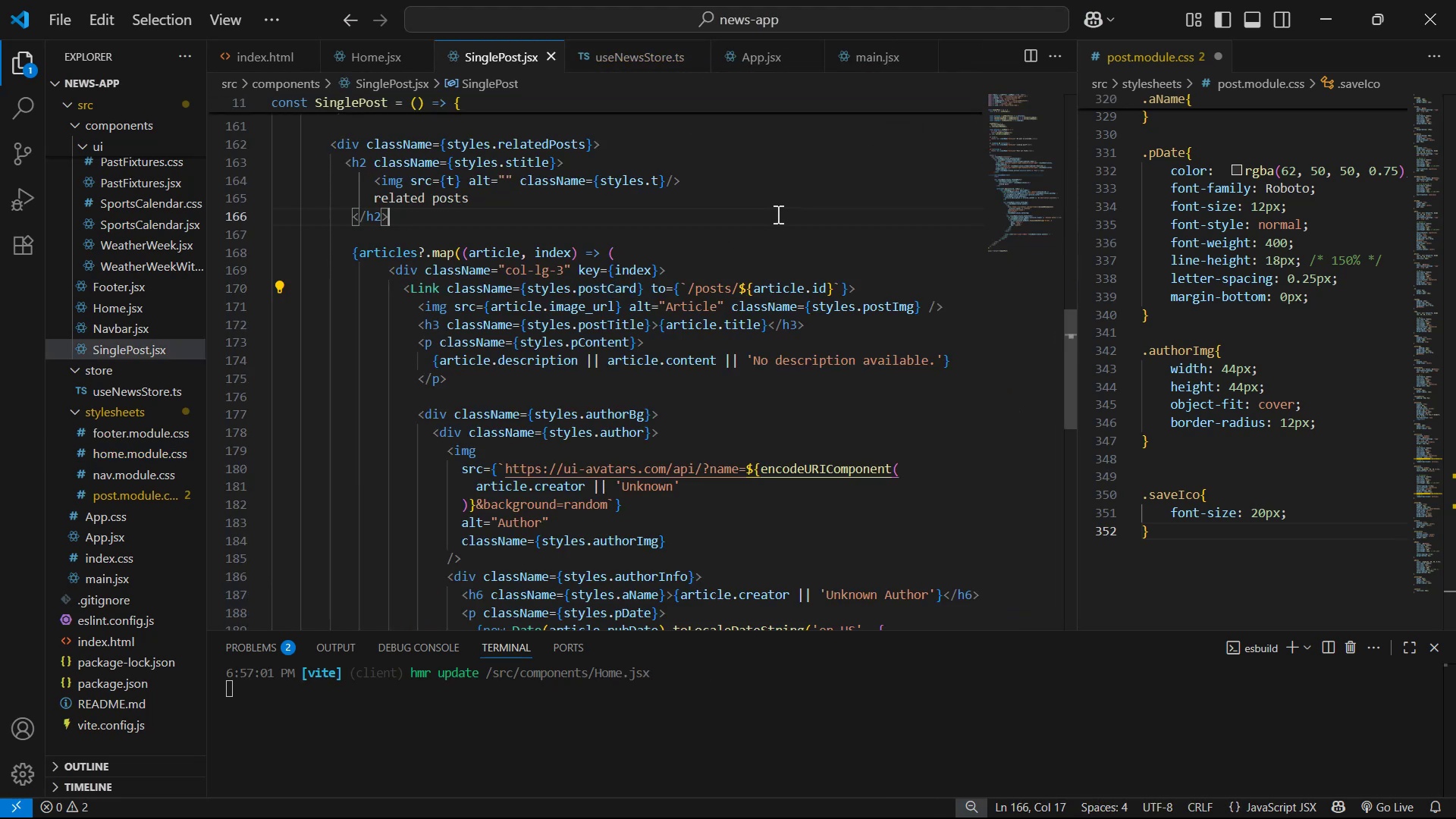 
key(Control+S)
 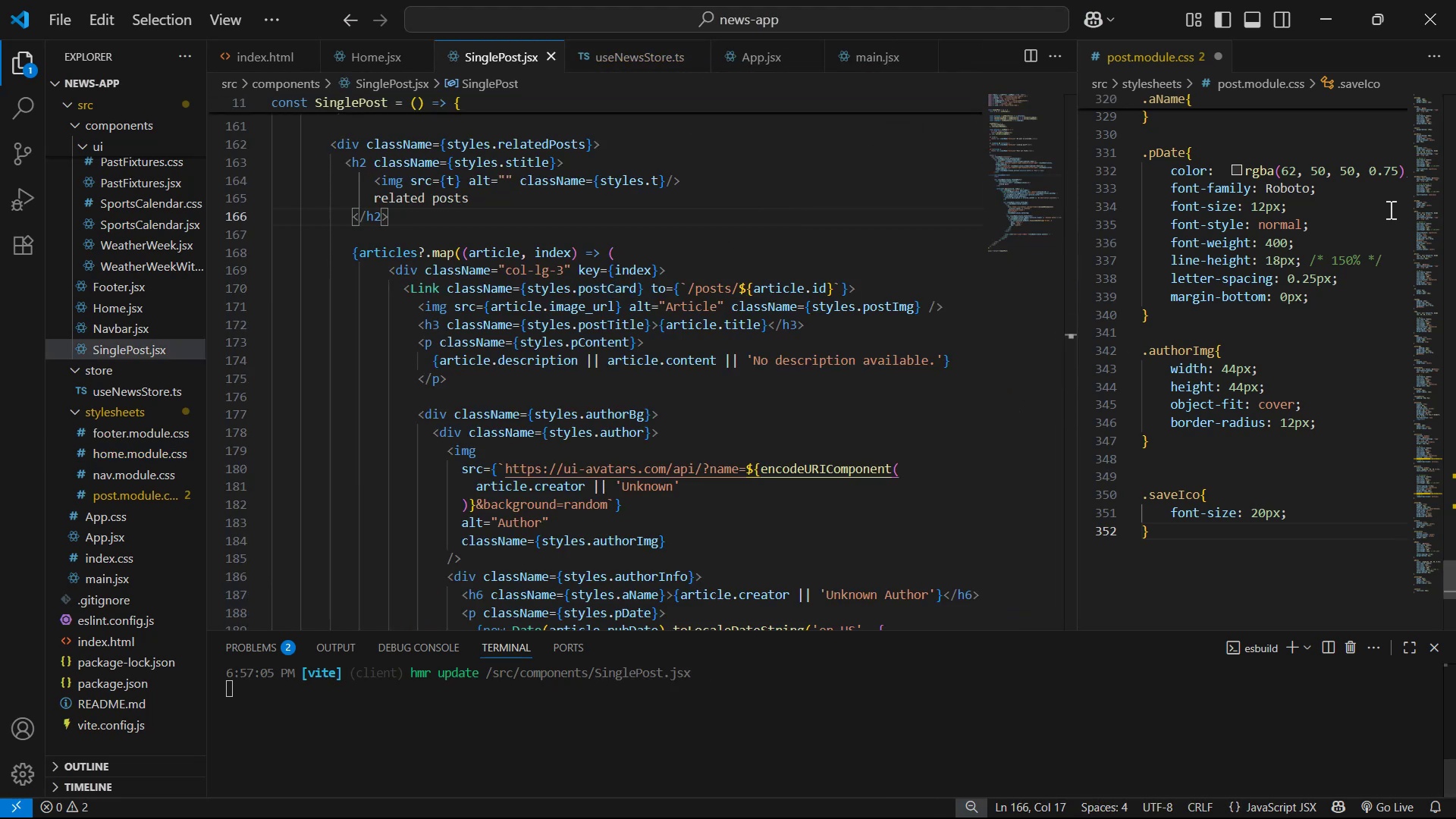 
left_click([1403, 177])
 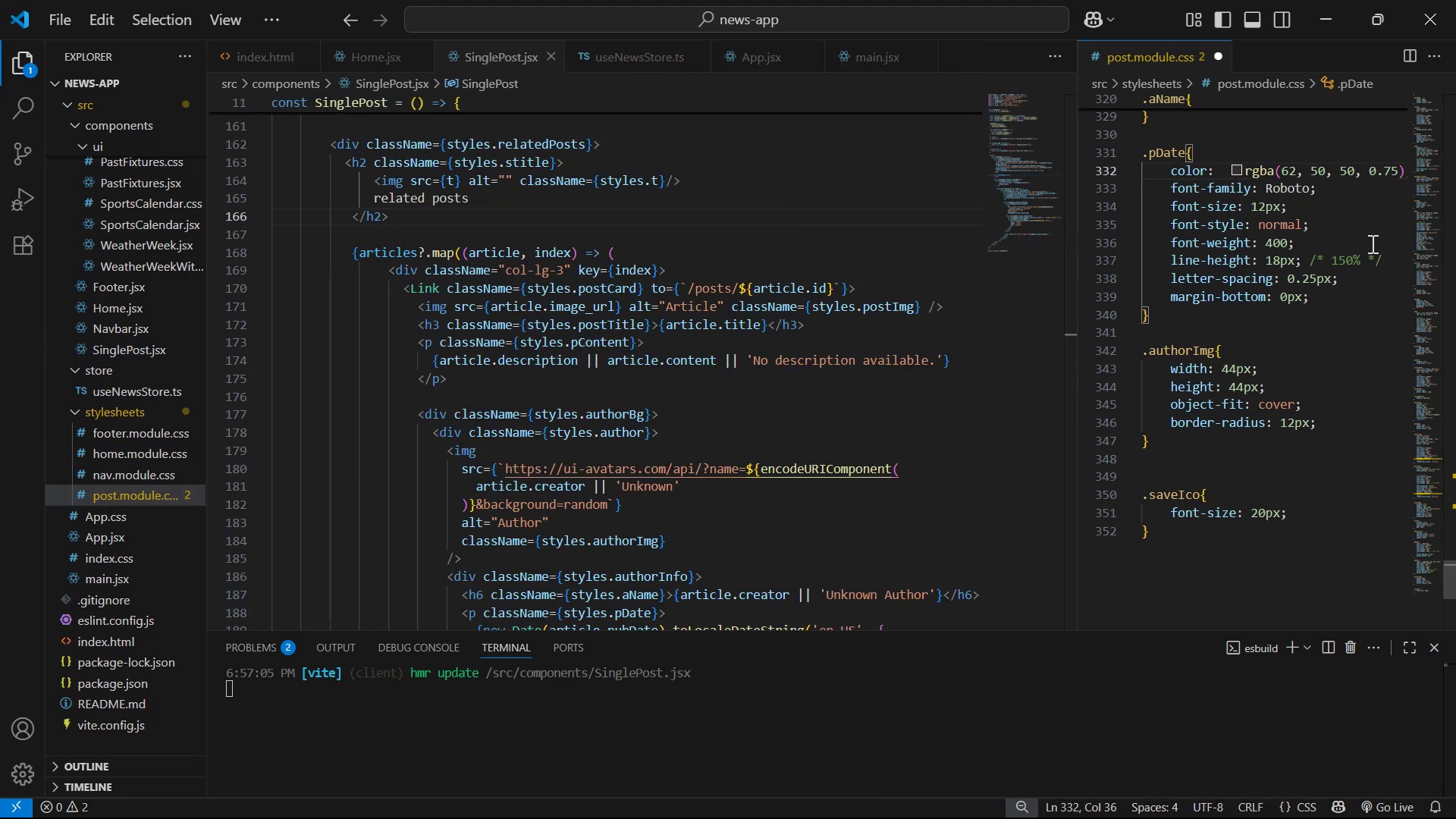 
left_click([1384, 218])
 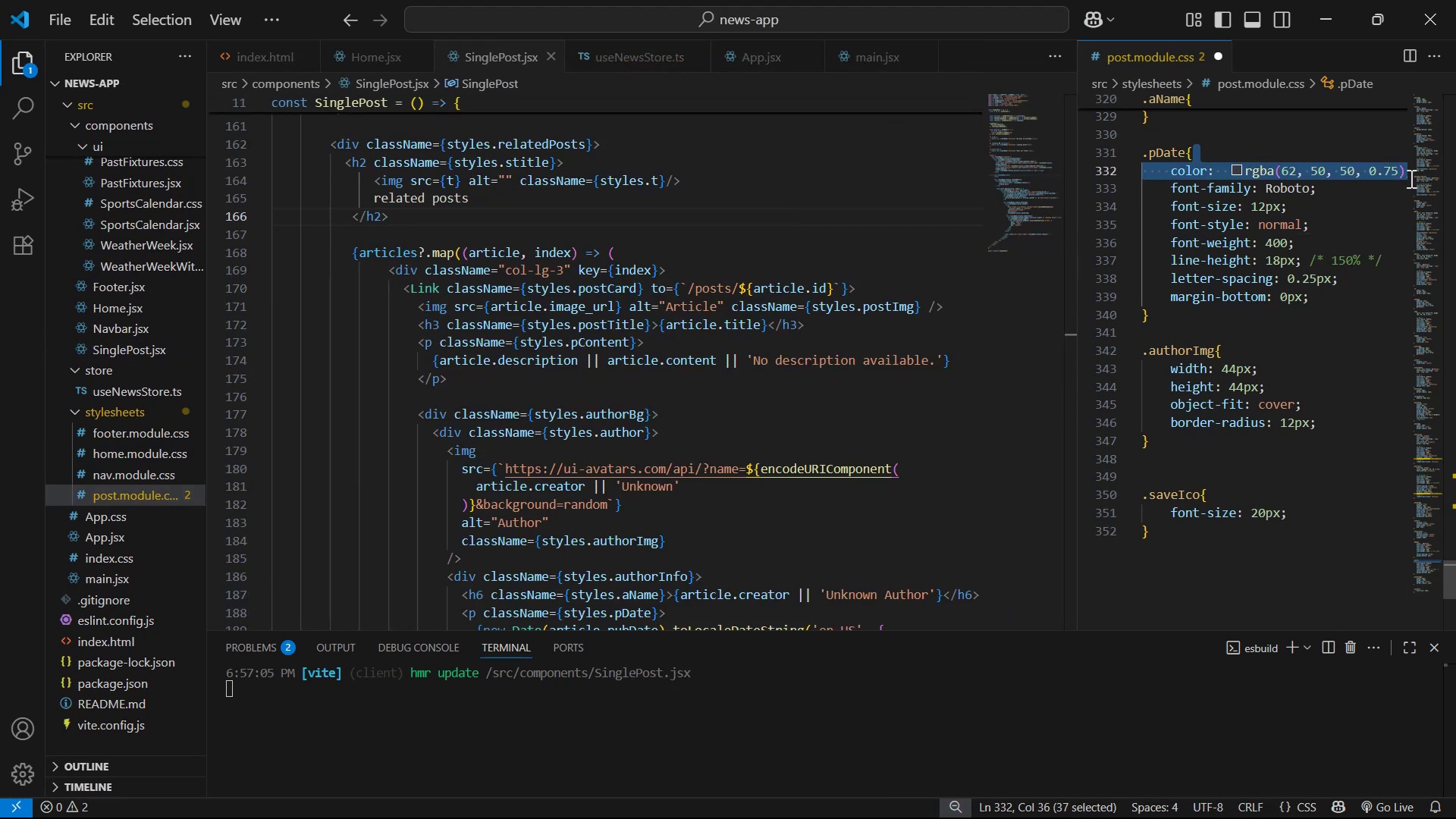 
left_click([1411, 178])
 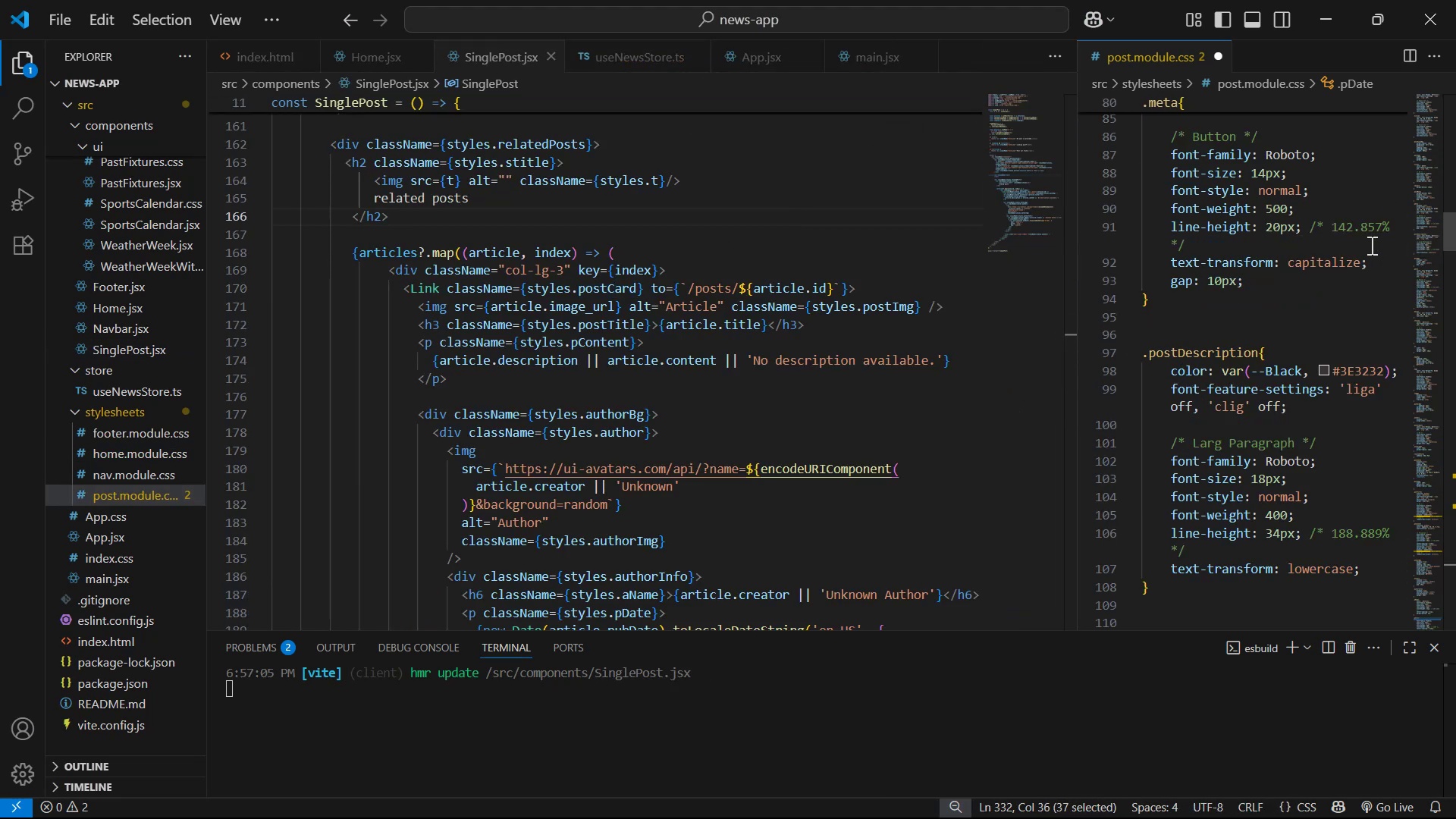 
scroll: coordinate [1211, 333], scroll_direction: down, amount: 3.0
 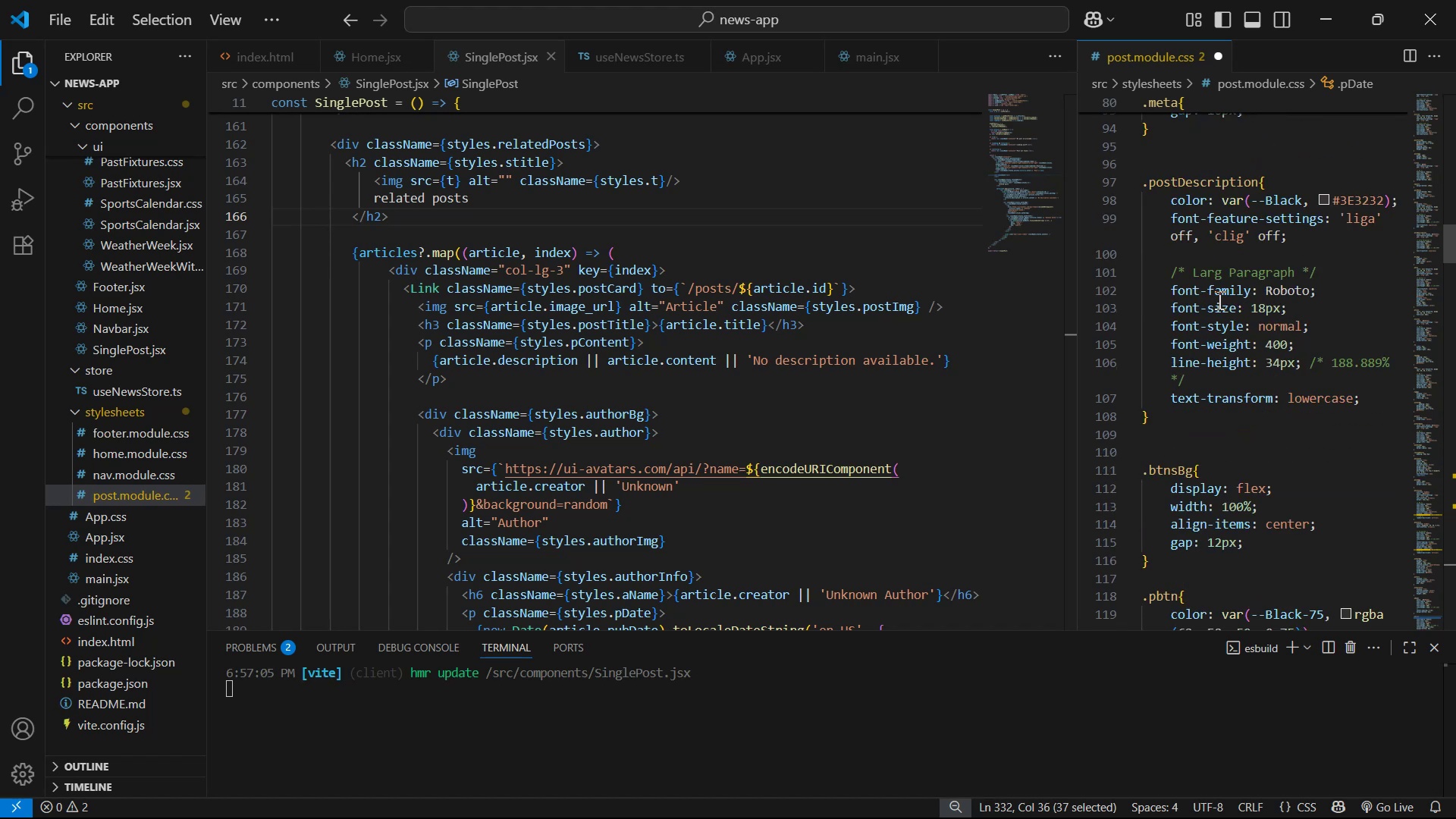 
scroll: coordinate [1296, 297], scroll_direction: up, amount: 1.0
 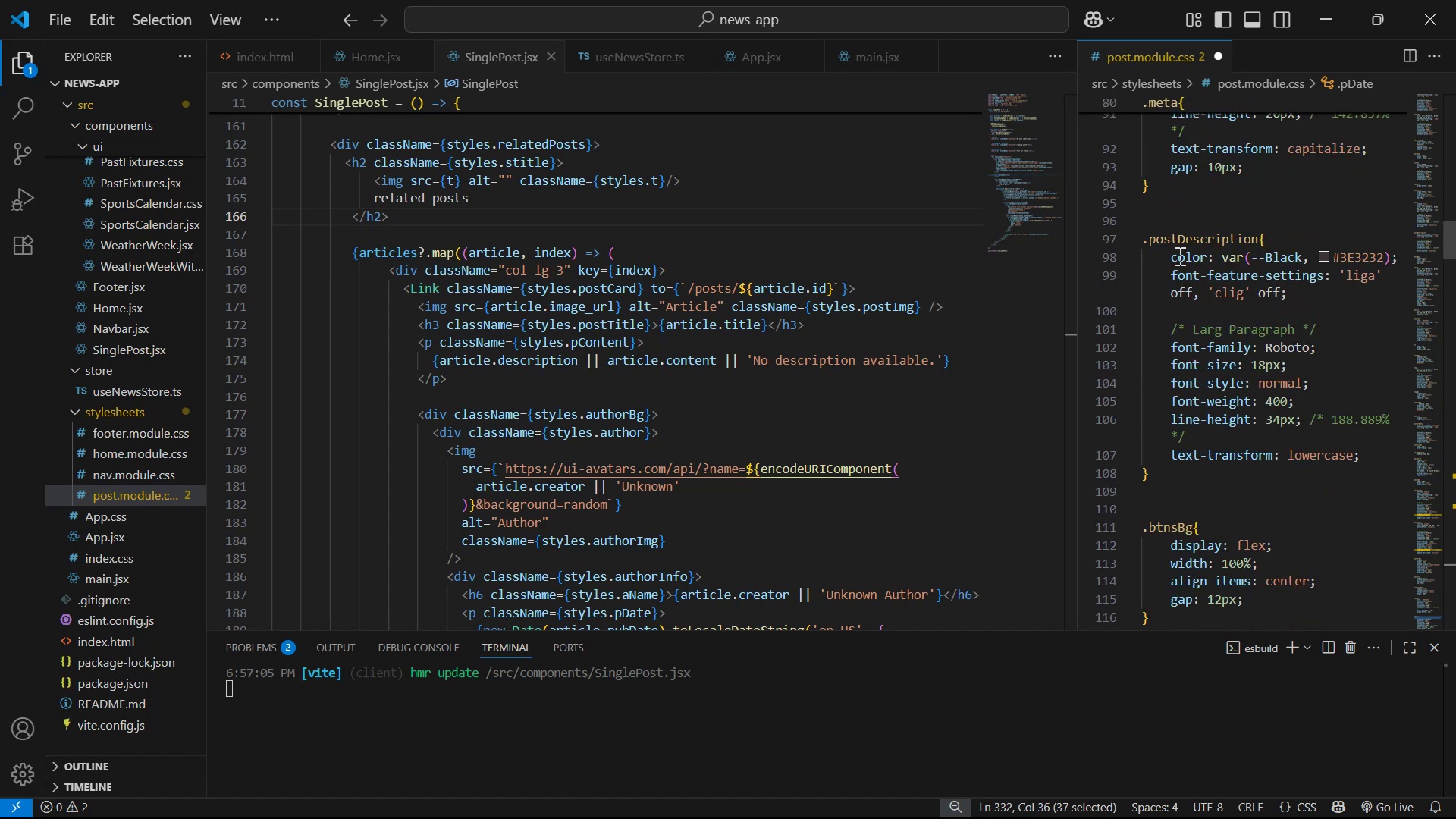 
left_click_drag(start_coordinate=[1170, 257], to_coordinate=[1402, 262])
 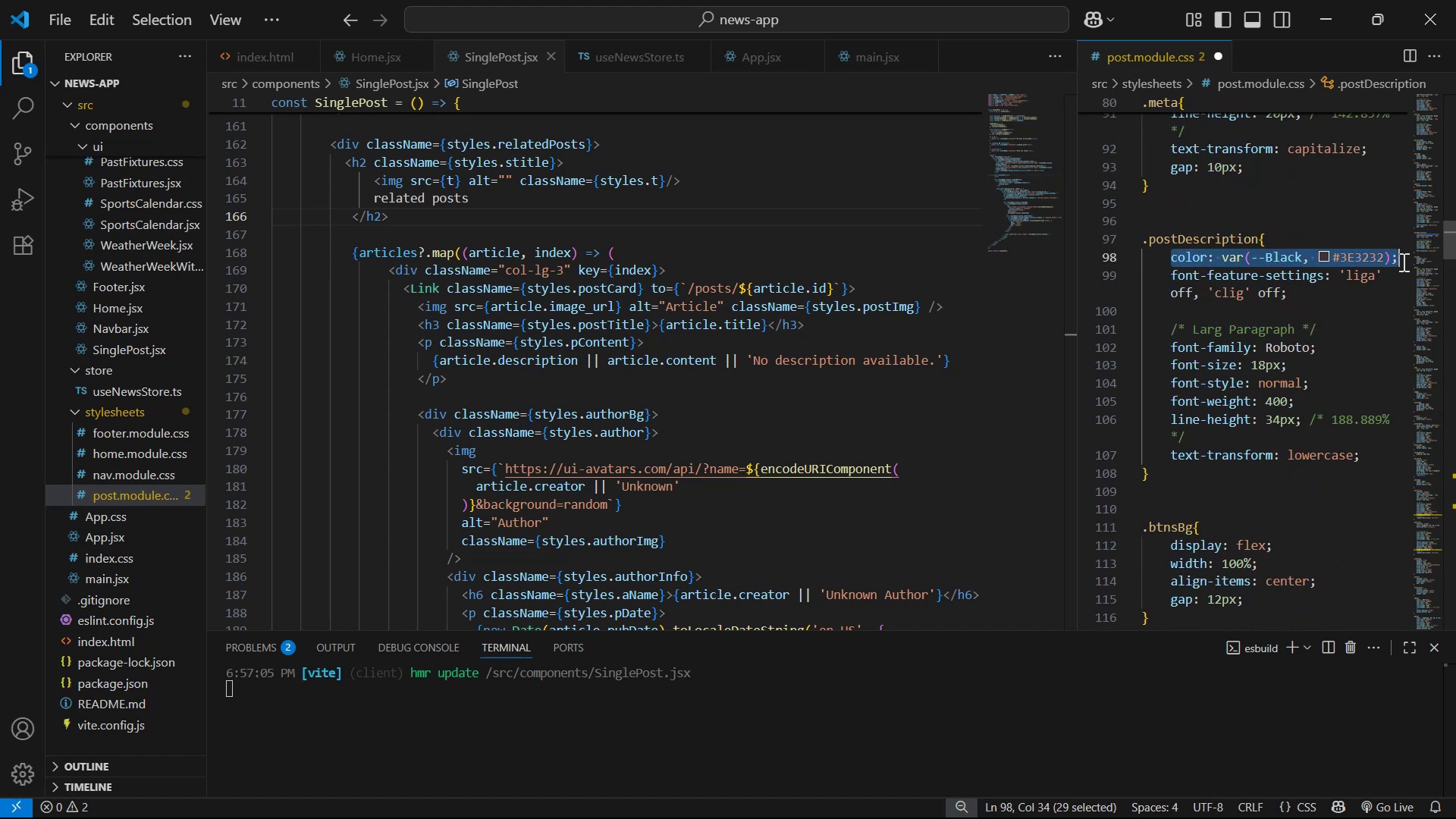 
left_click([1402, 262])
 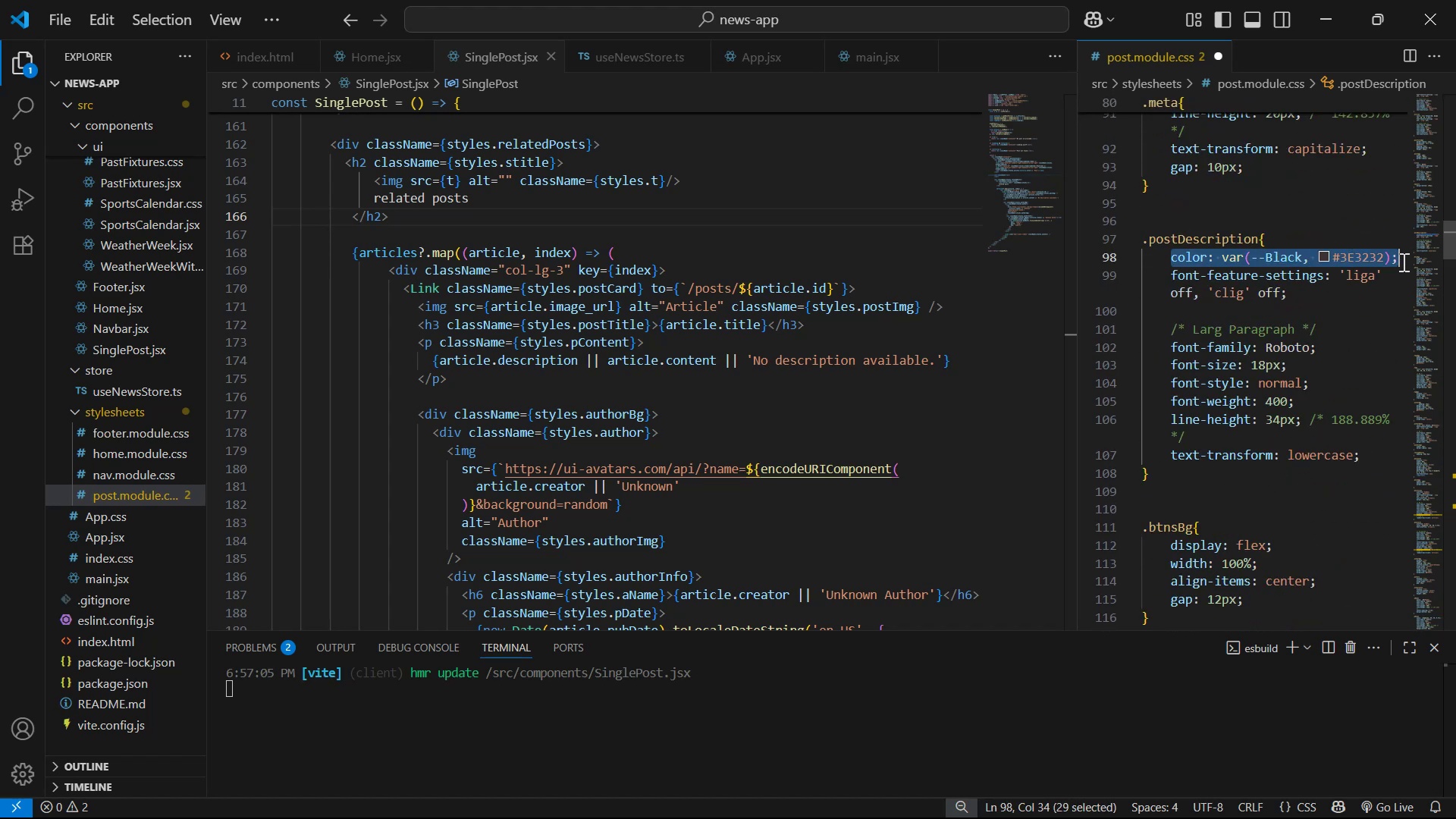 
key(Control+C)
 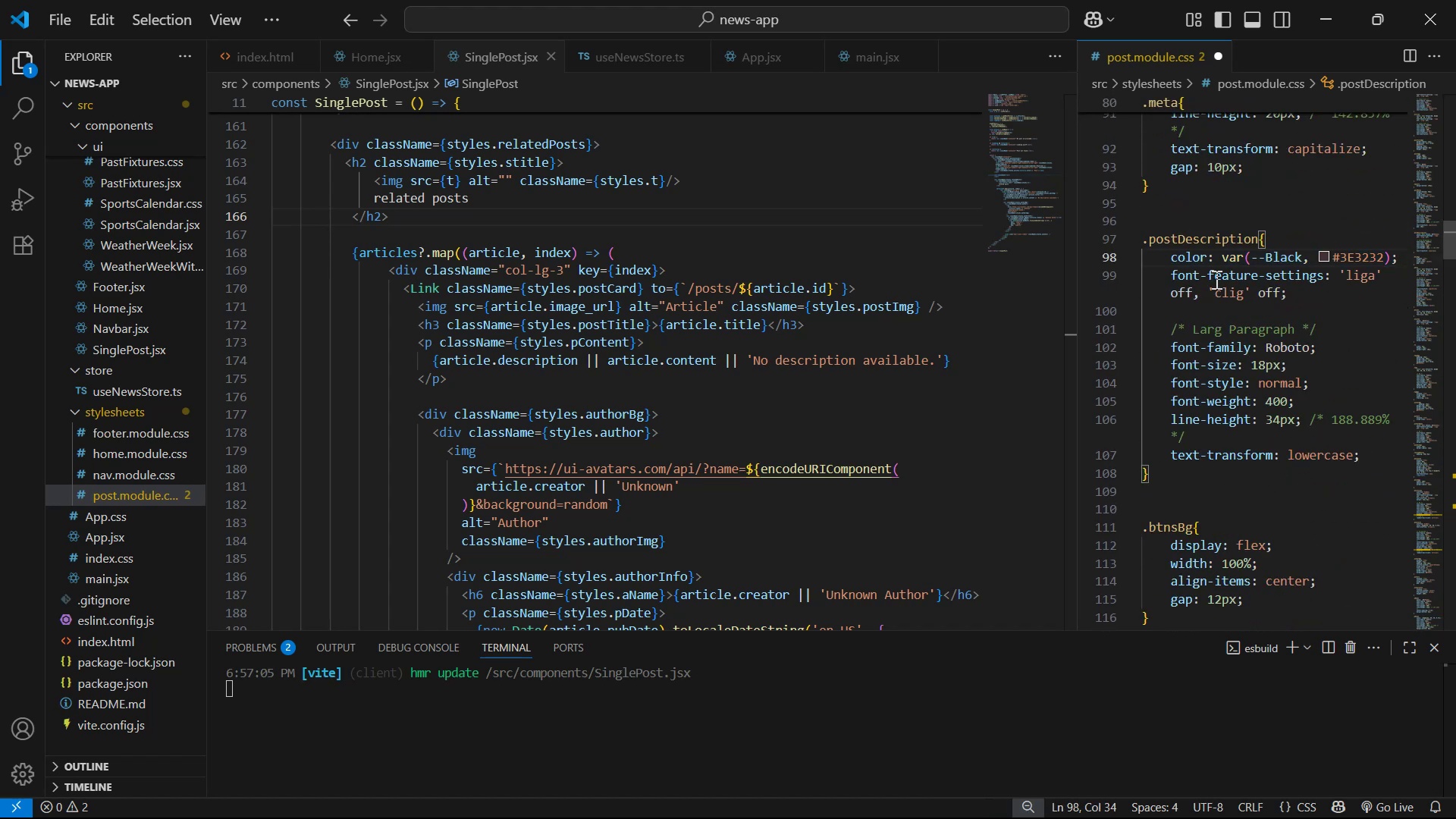 
left_click_drag(start_coordinate=[1169, 261], to_coordinate=[1405, 261])
 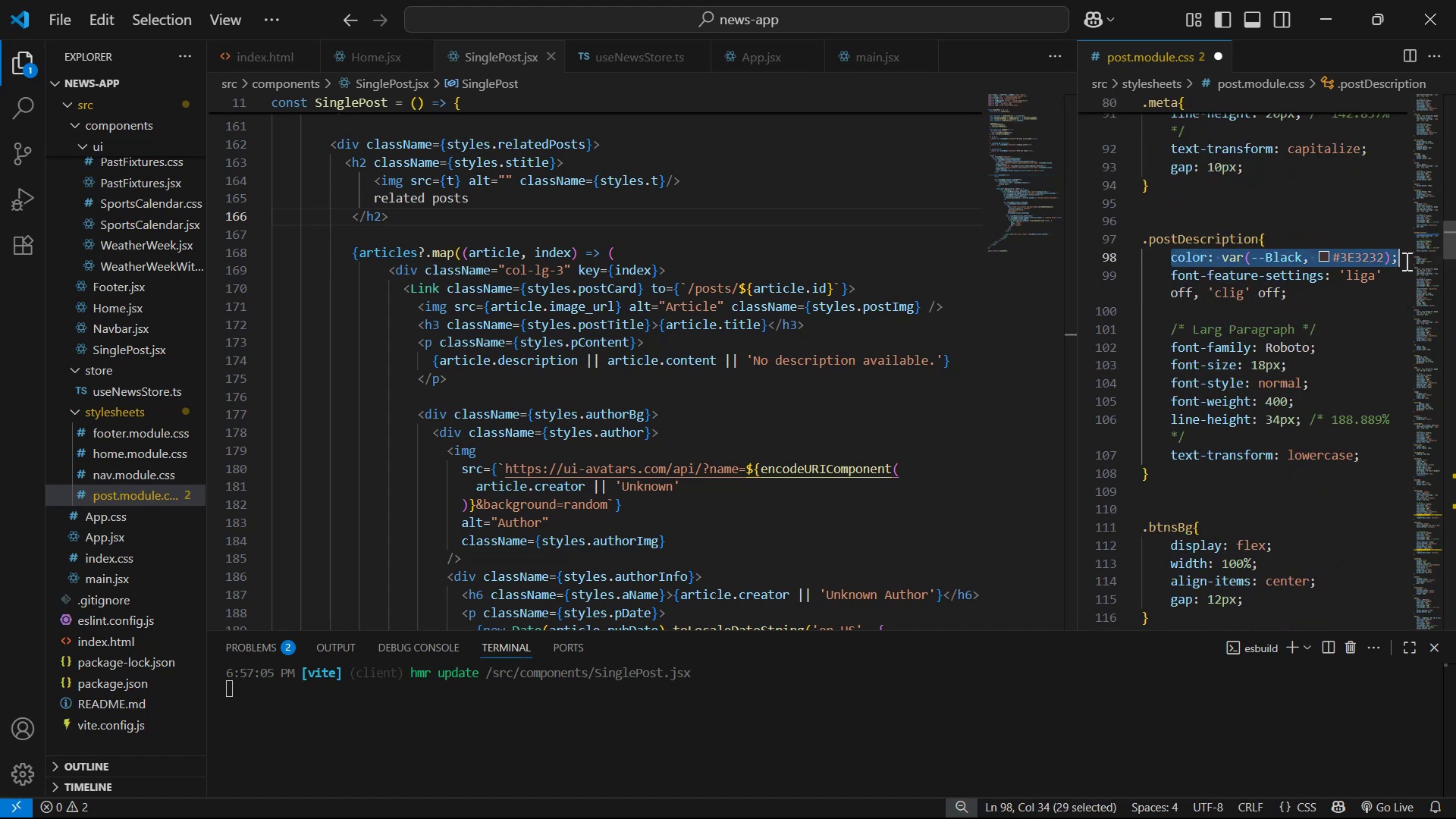 
left_click([1405, 261])
 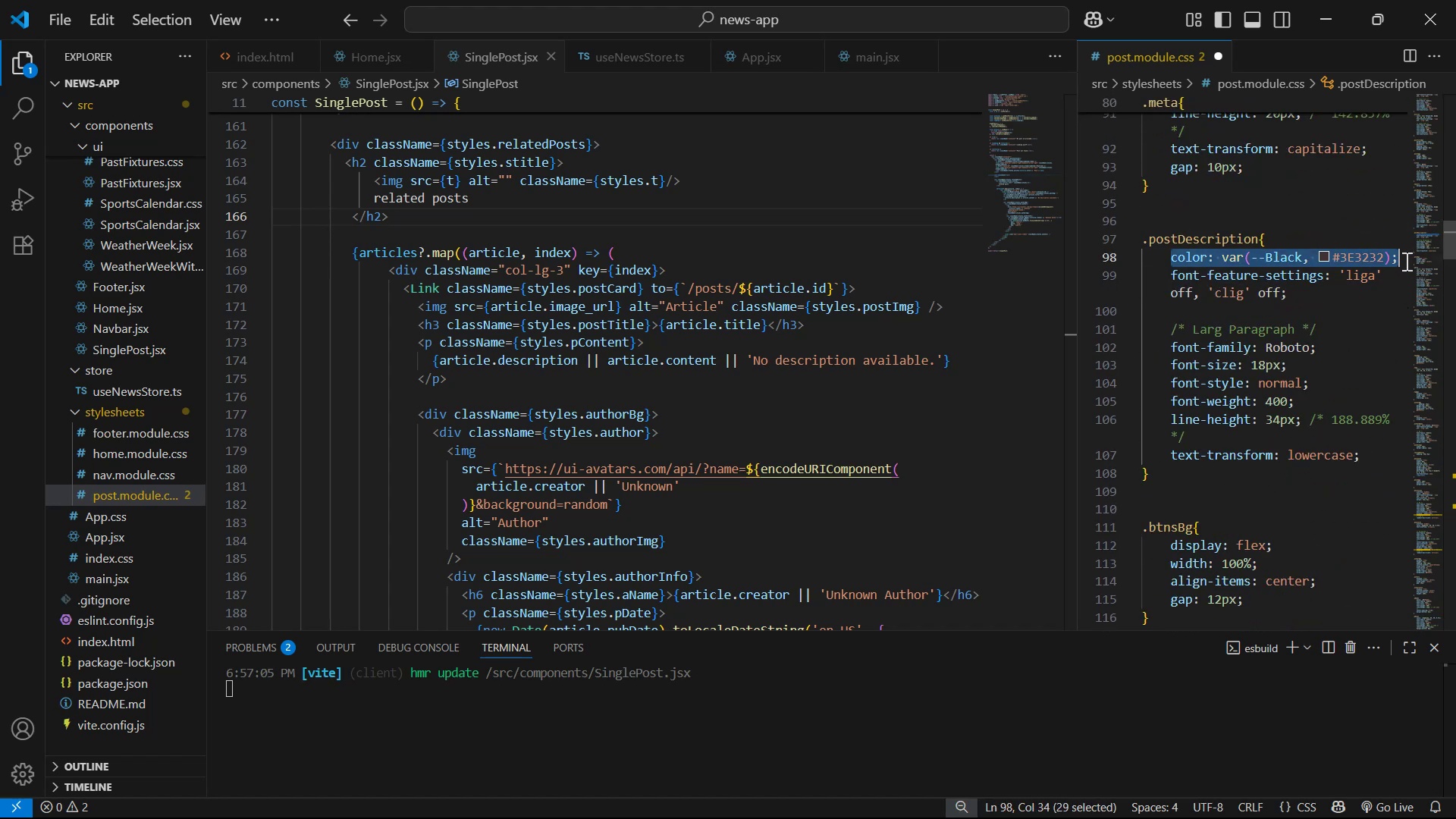 
key(Control+C)
 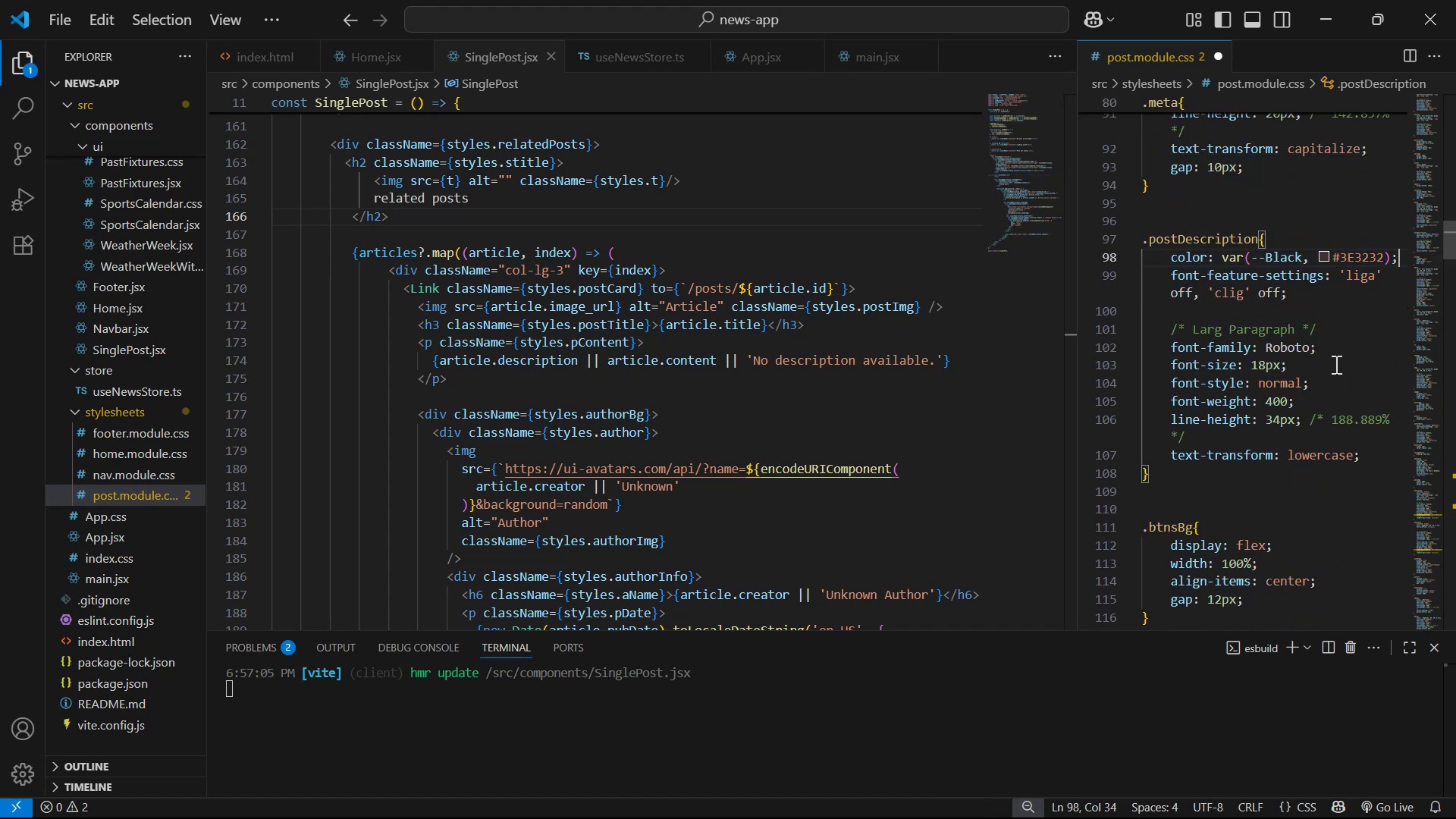 
scroll: coordinate [1455, 312], scroll_direction: down, amount: 9.0
 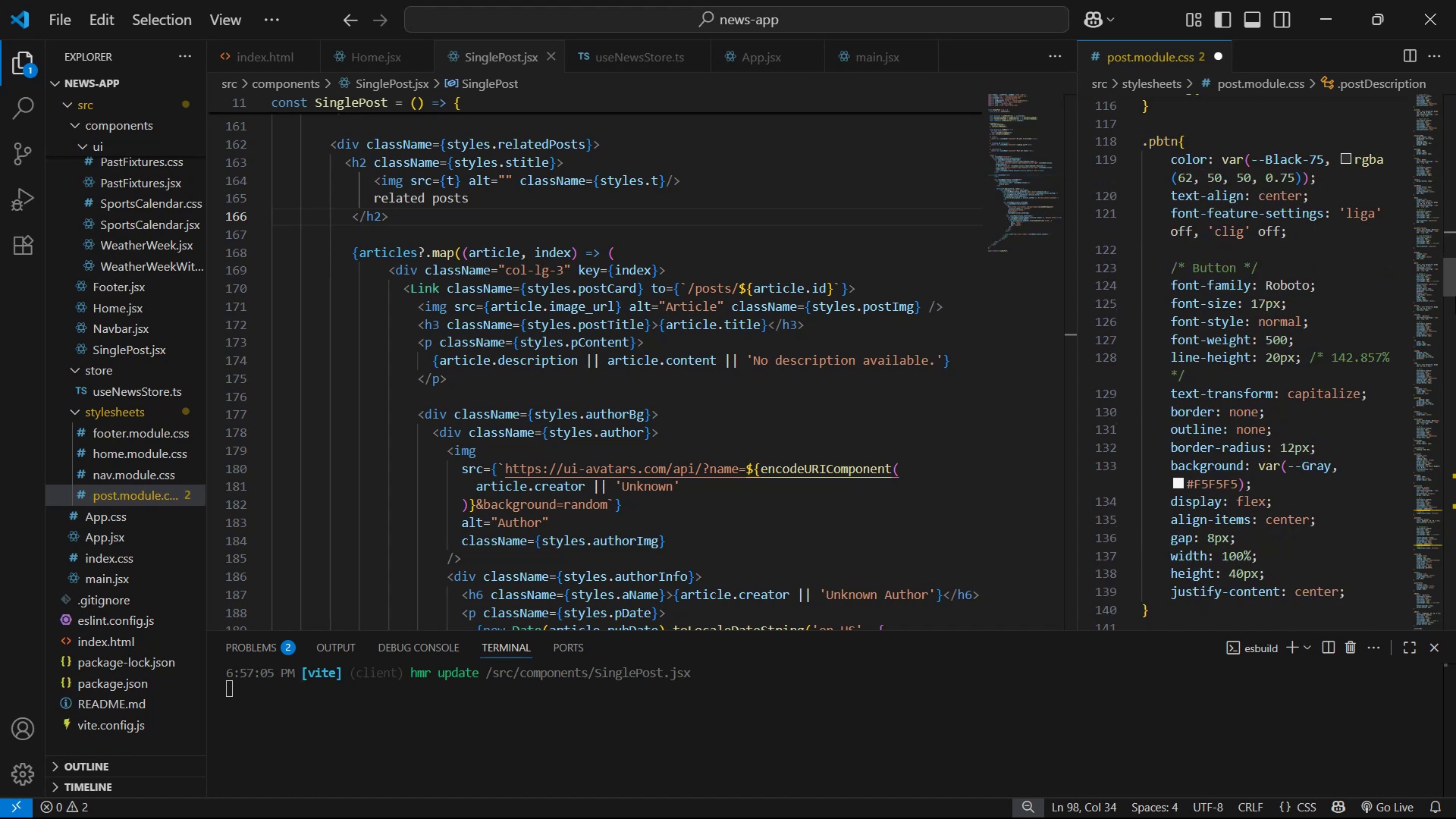 
left_click_drag(start_coordinate=[1455, 289], to_coordinate=[1454, 725])
 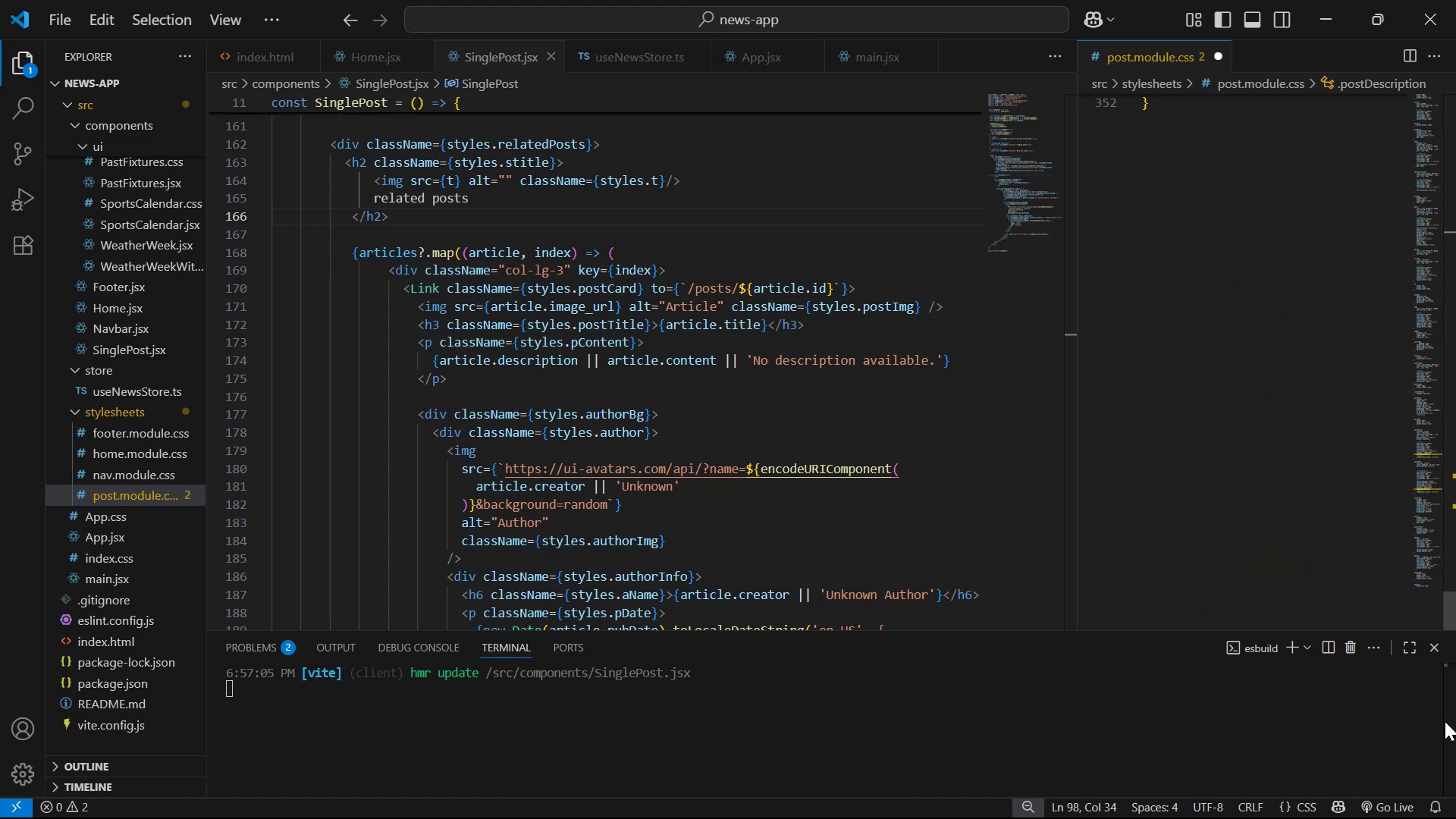 
scroll: coordinate [1283, 485], scroll_direction: up, amount: 2.0
 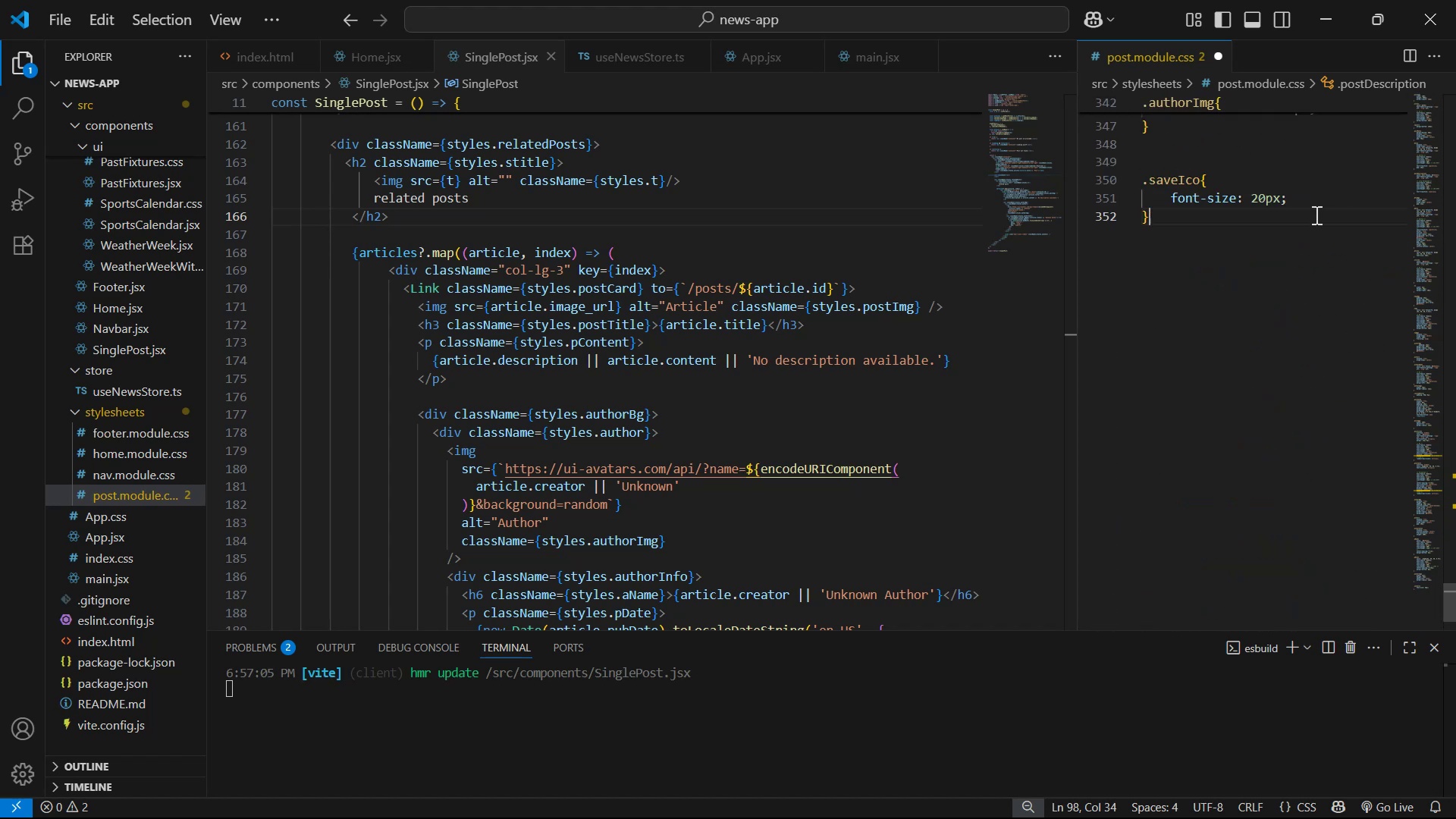 
double_click([1323, 202])
 